 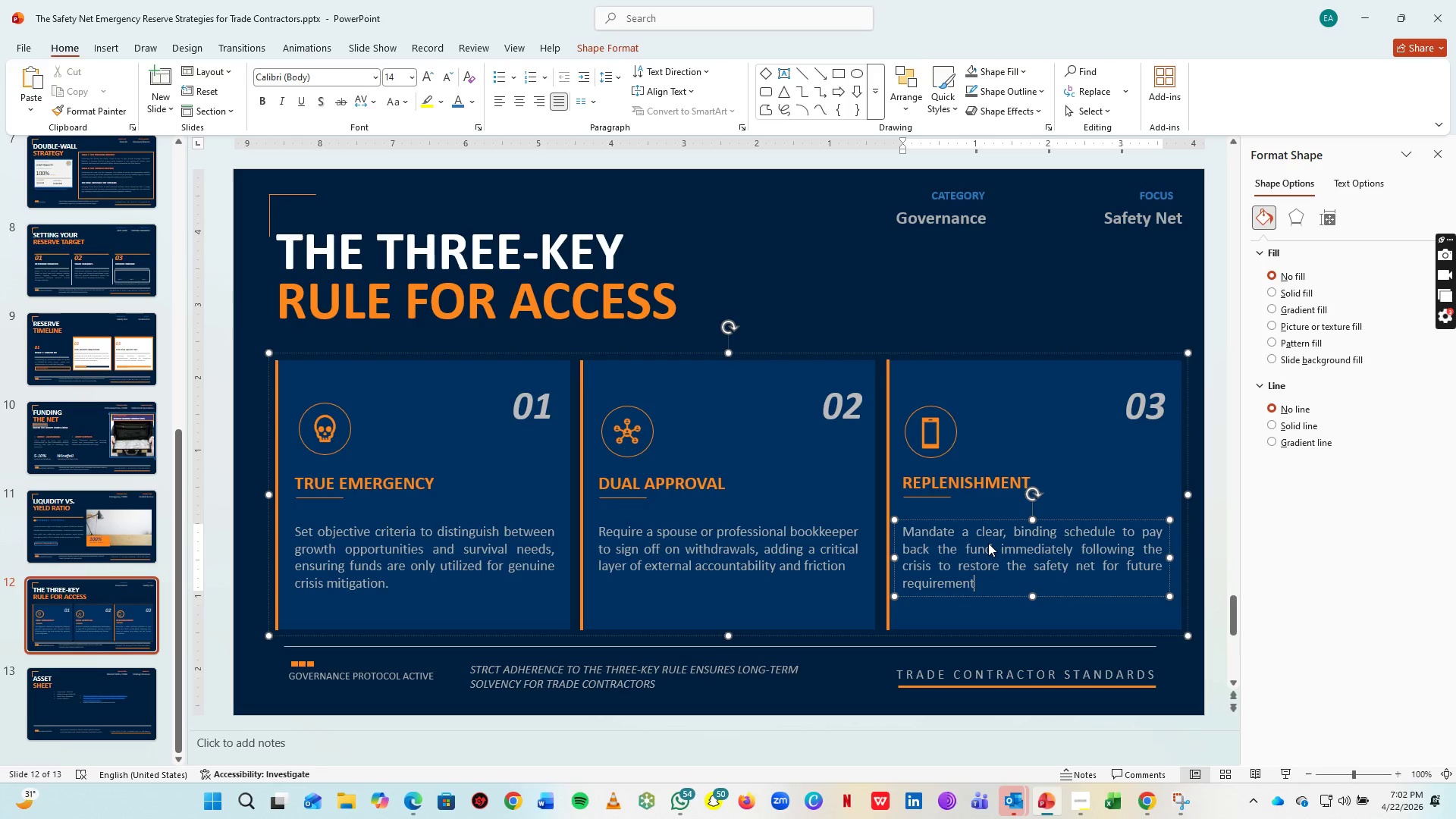 
key(Control+S)
 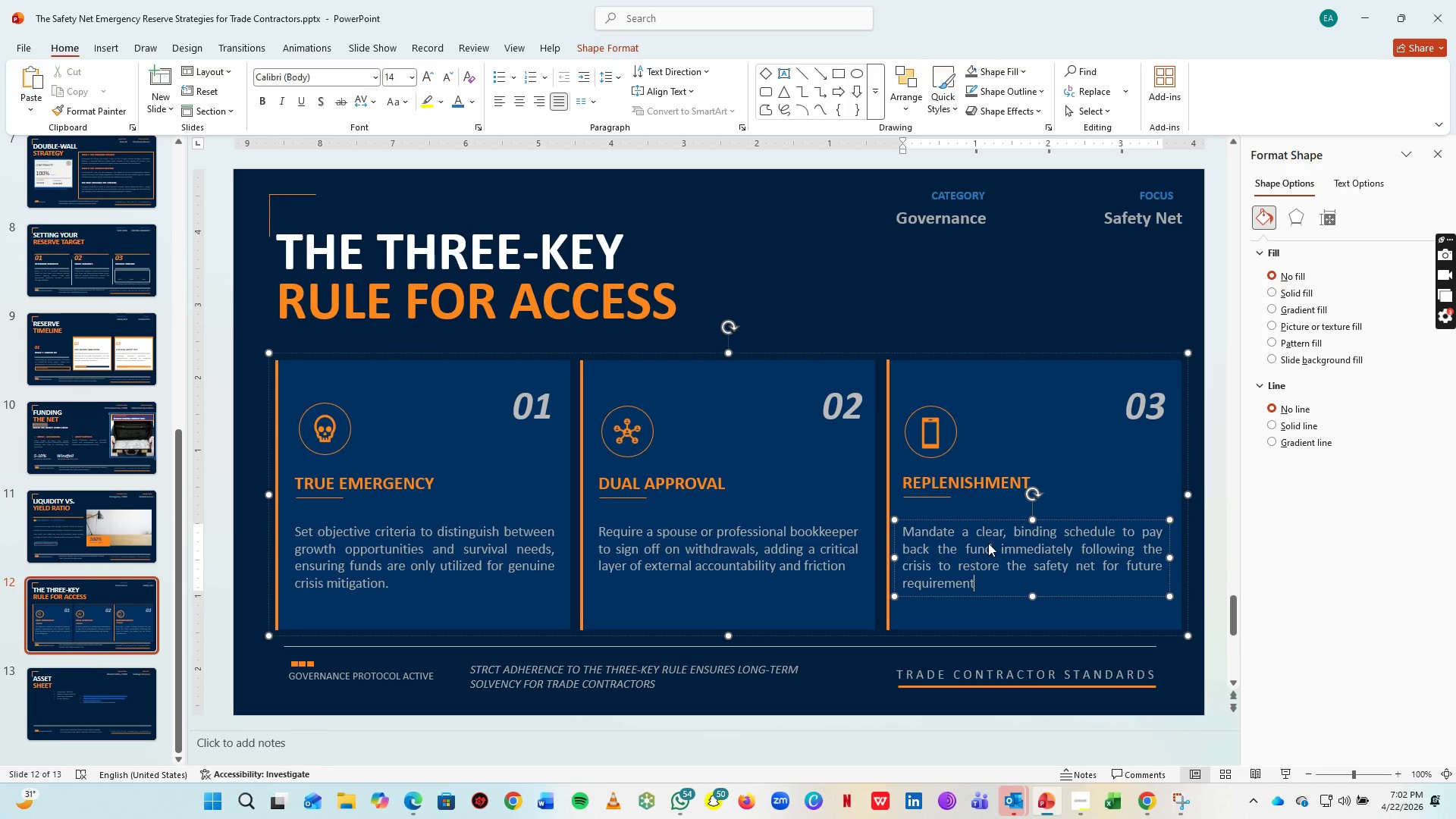 
wait(11.94)
 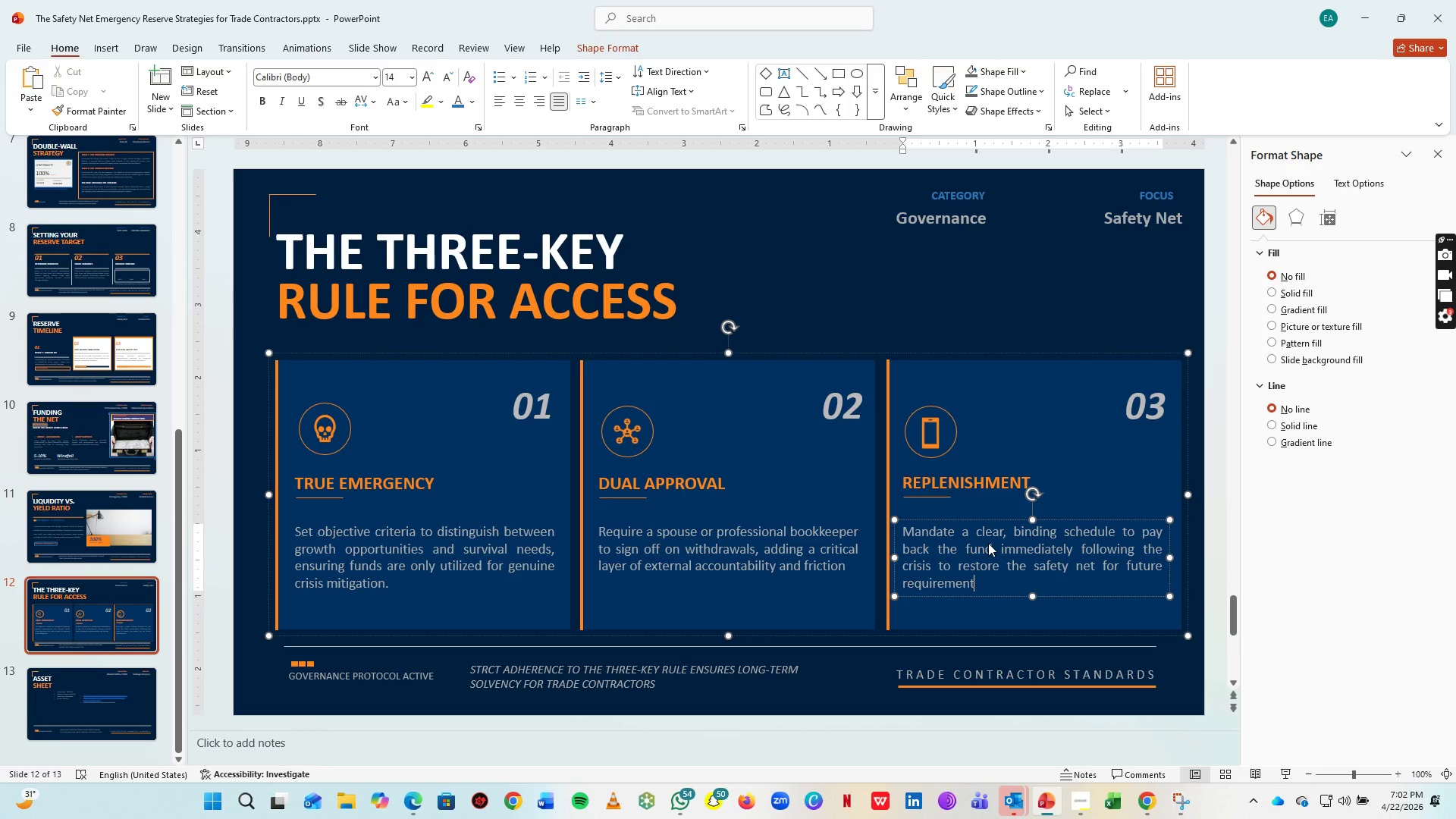 
left_click([118, 47])
 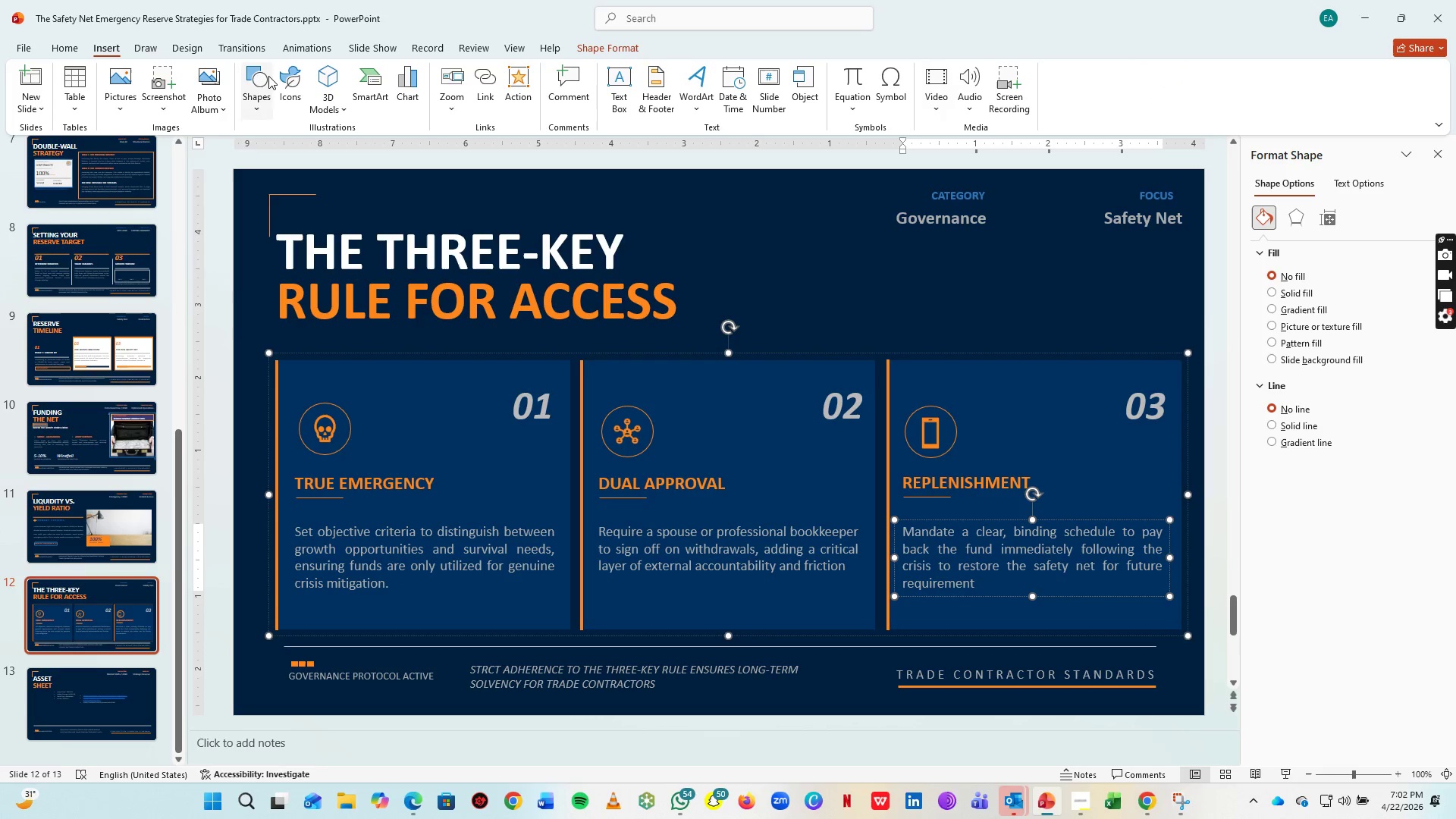 
left_click([268, 76])
 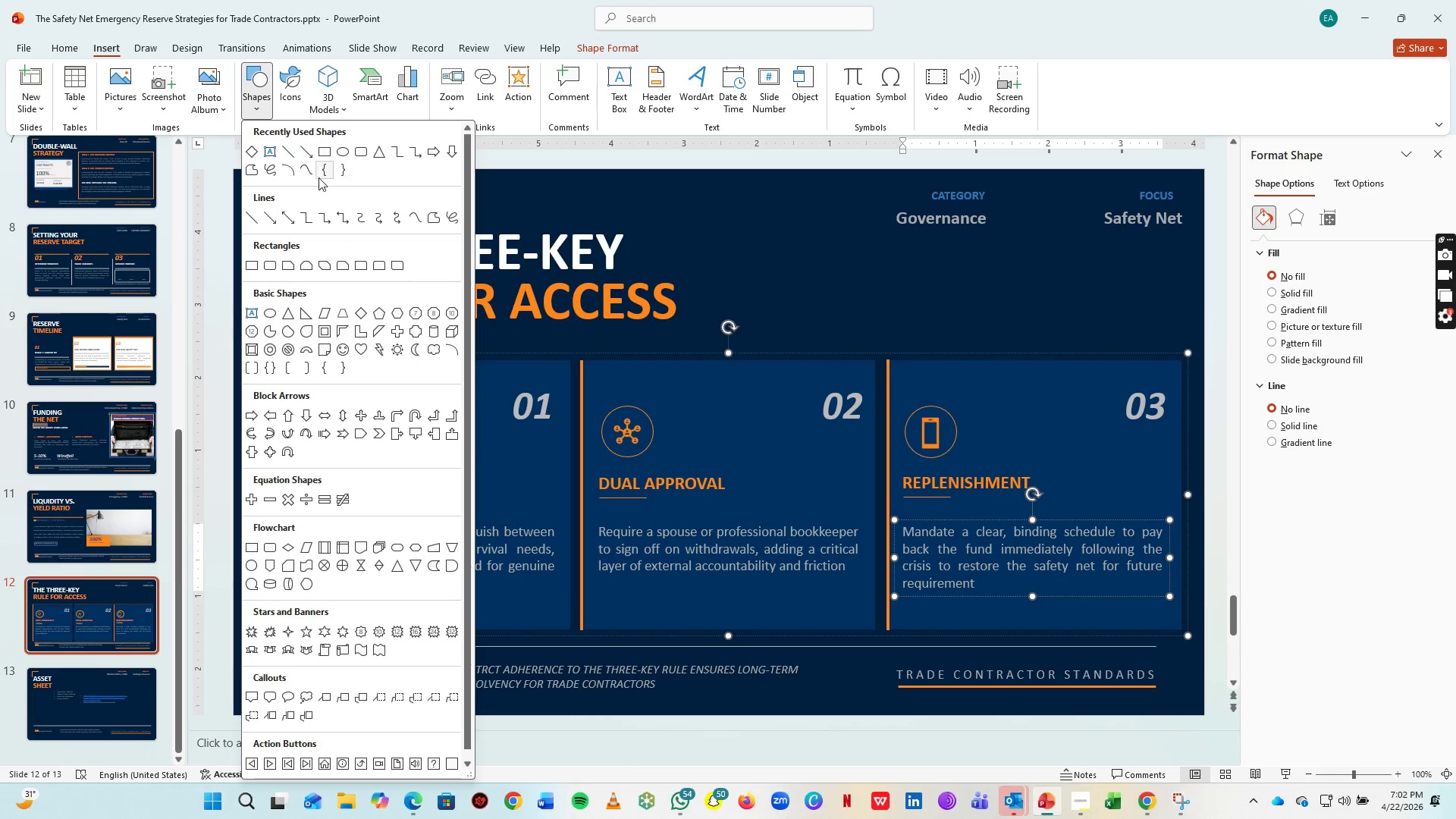 
left_click([299, 77])
 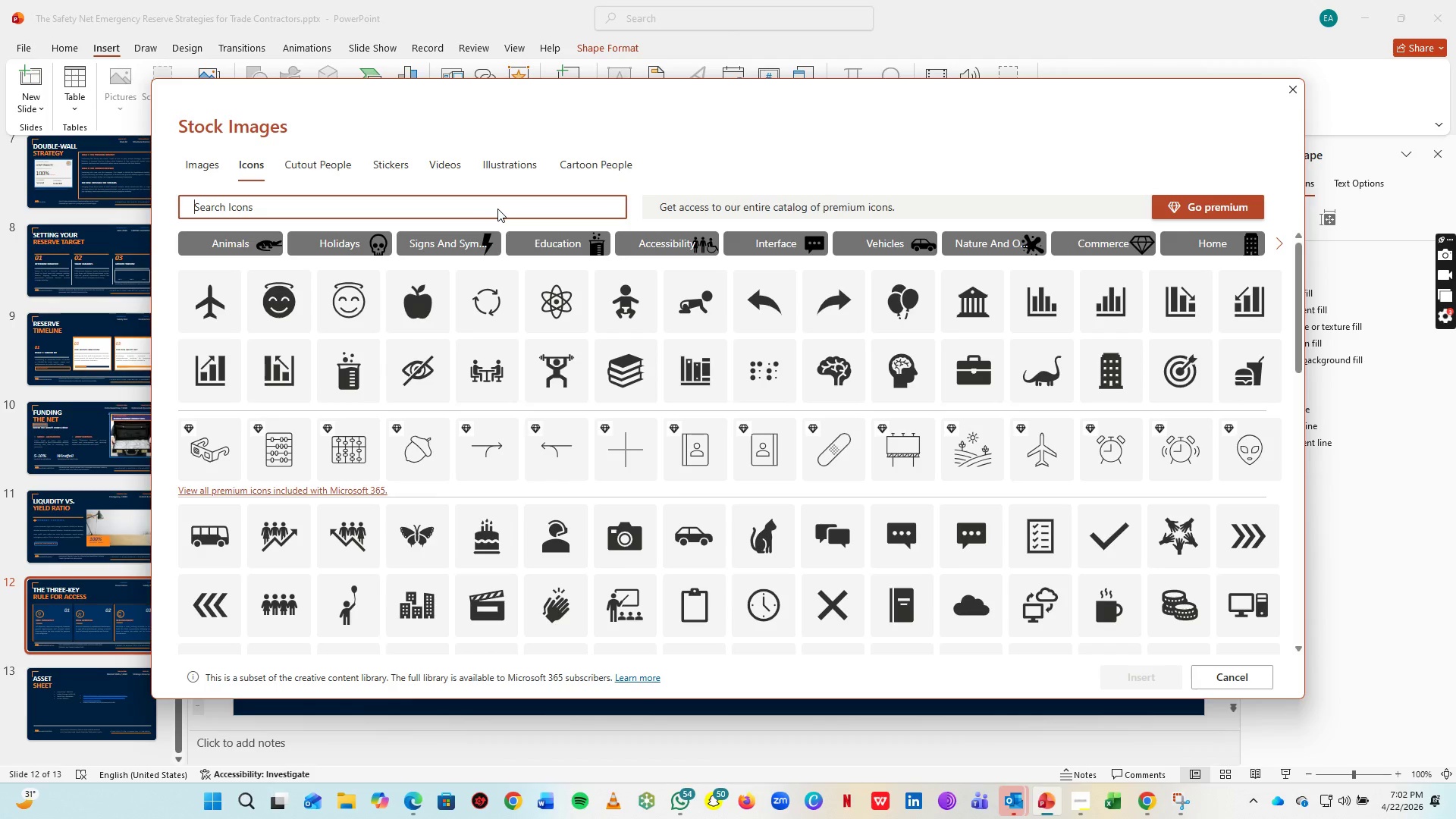 
wait(19.08)
 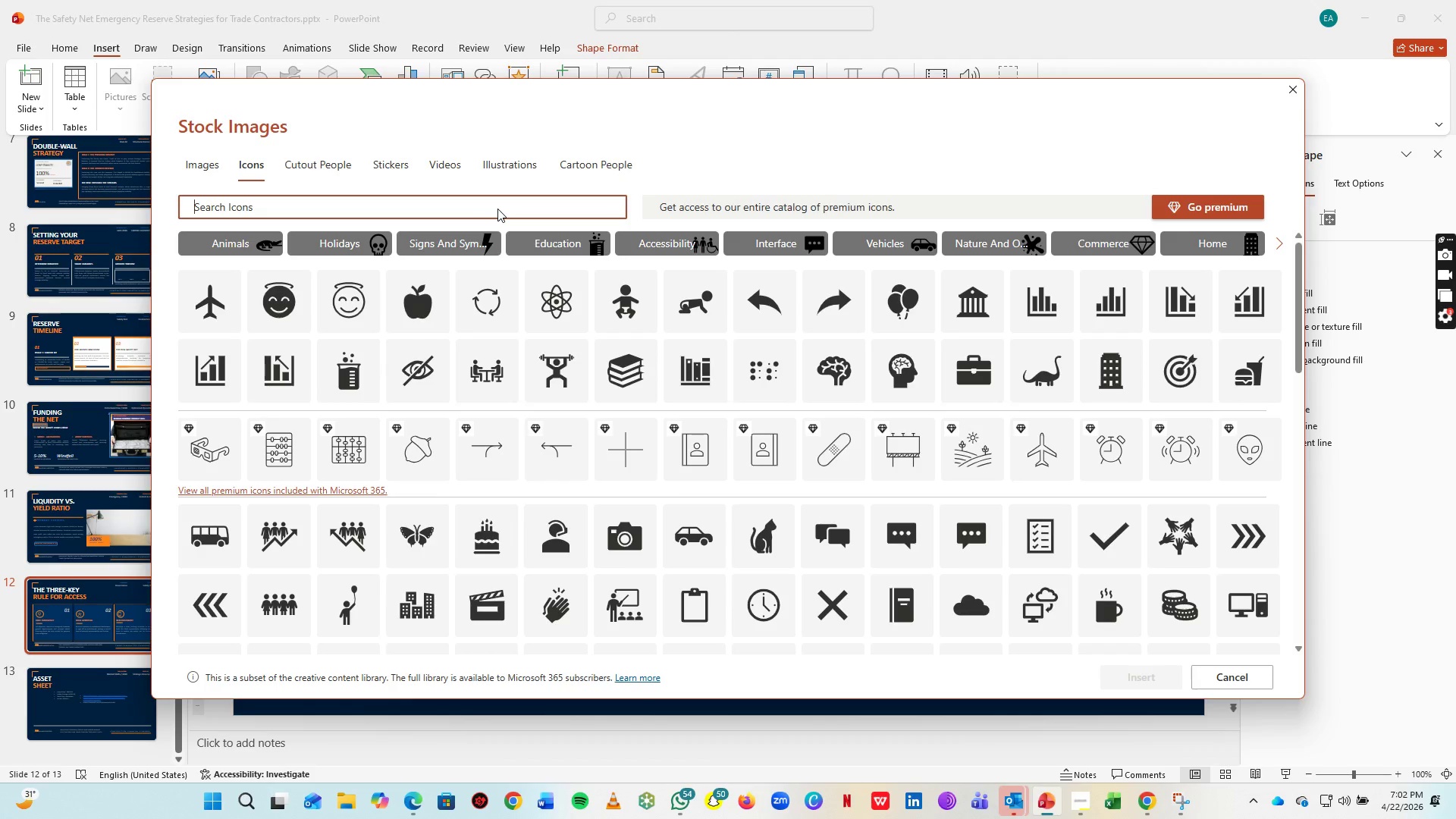 
type(arrow)
 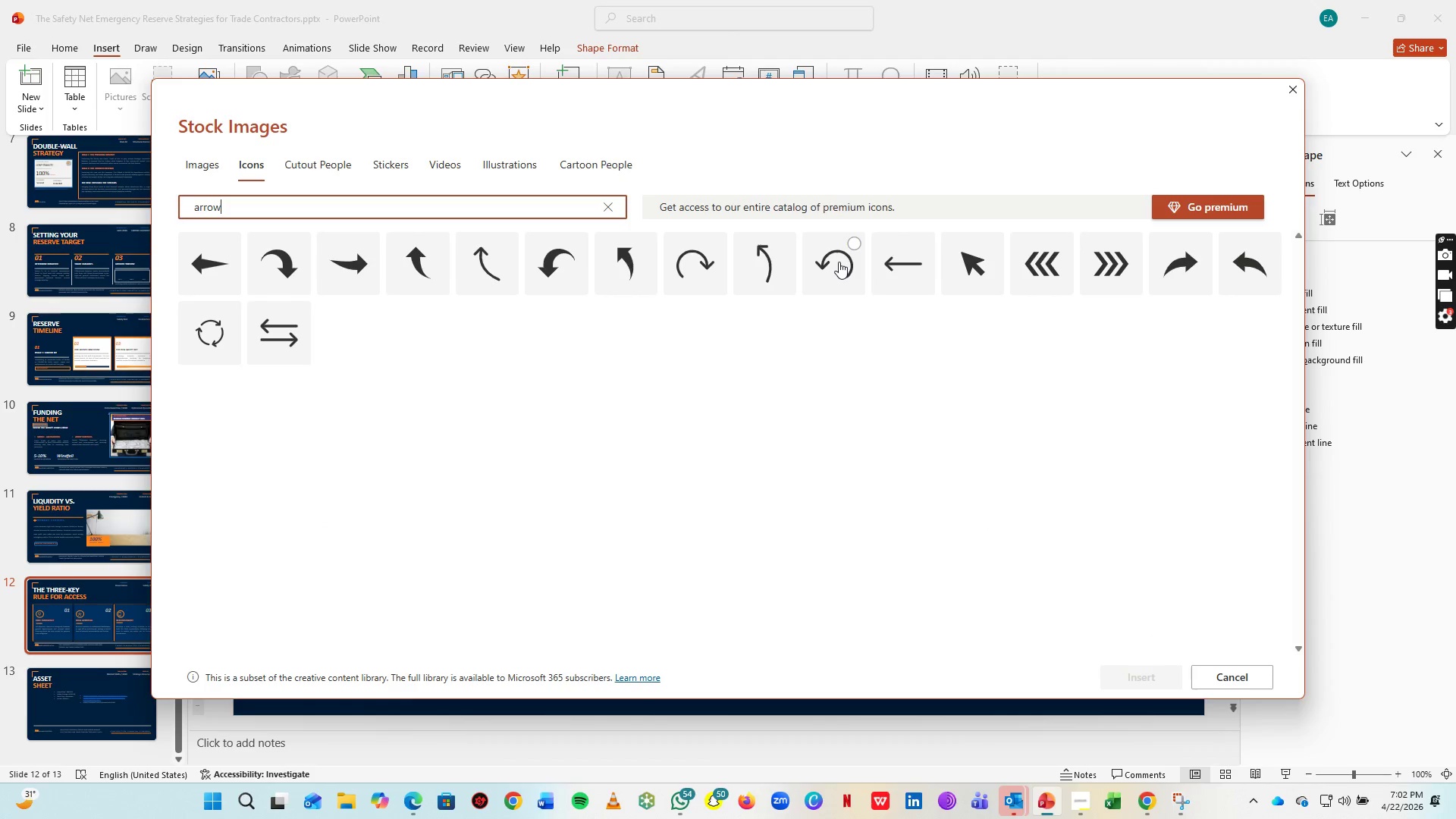 
left_click([839, 262])
 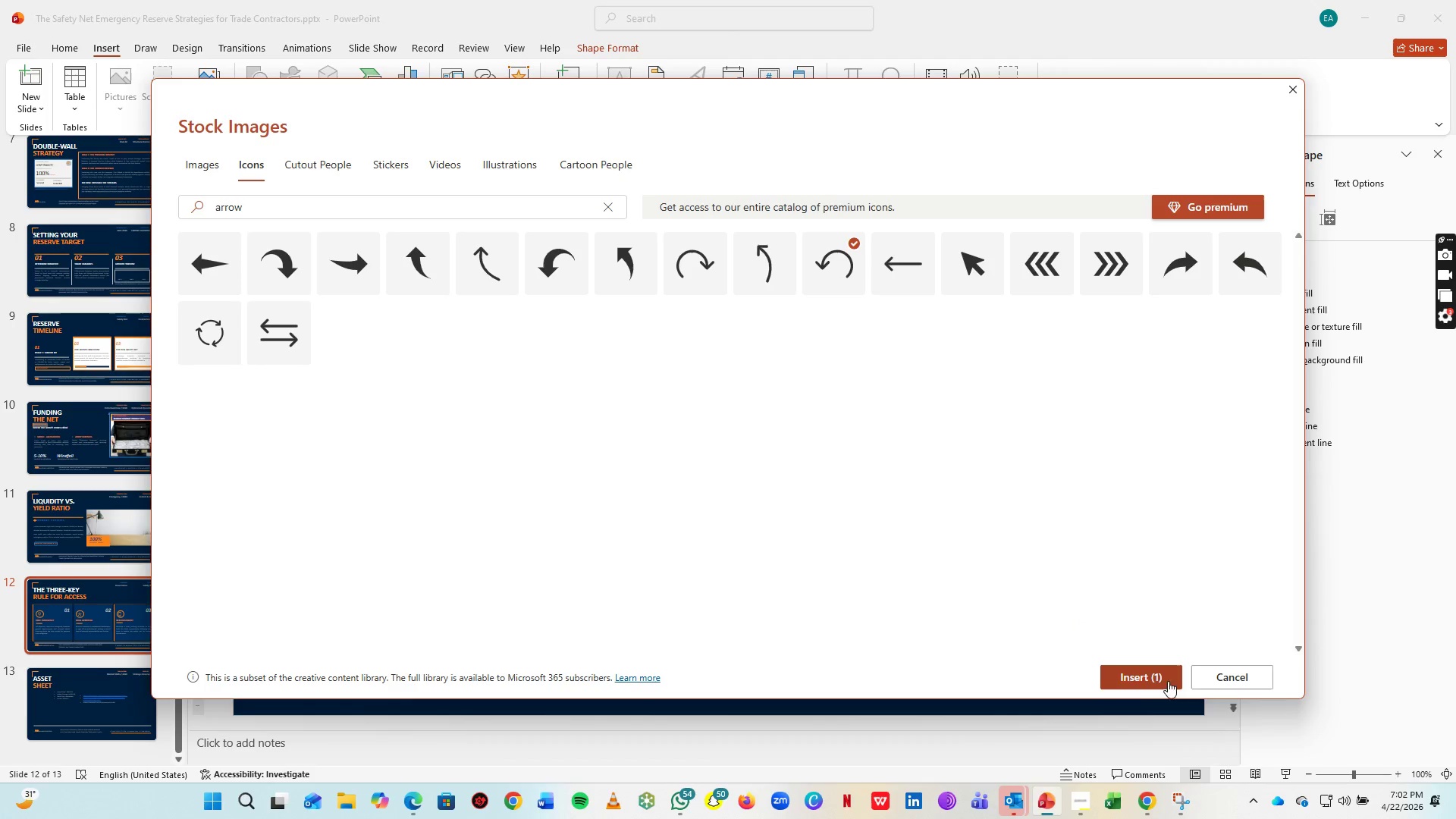 
left_click([1152, 679])
 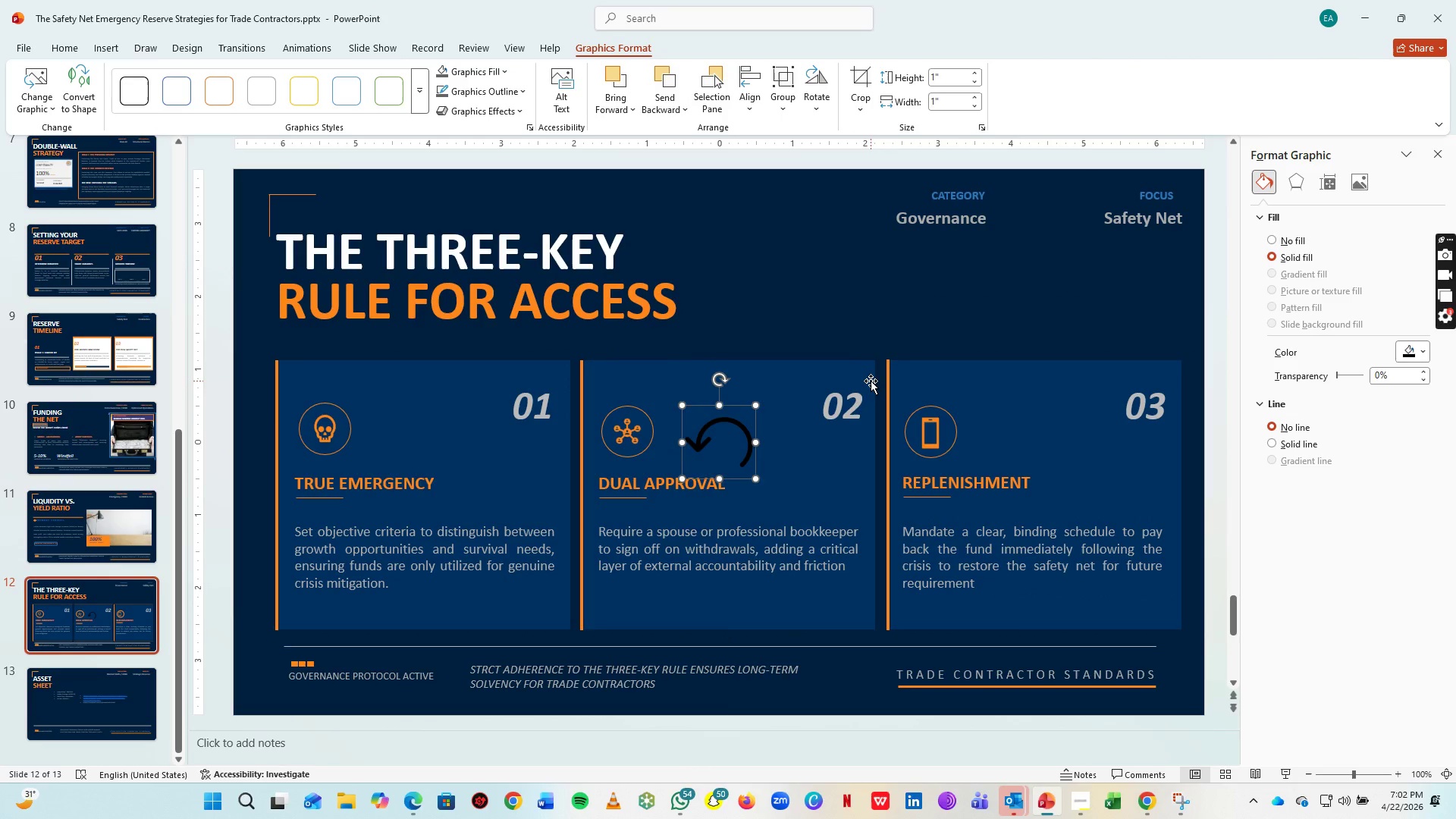 
wait(12.09)
 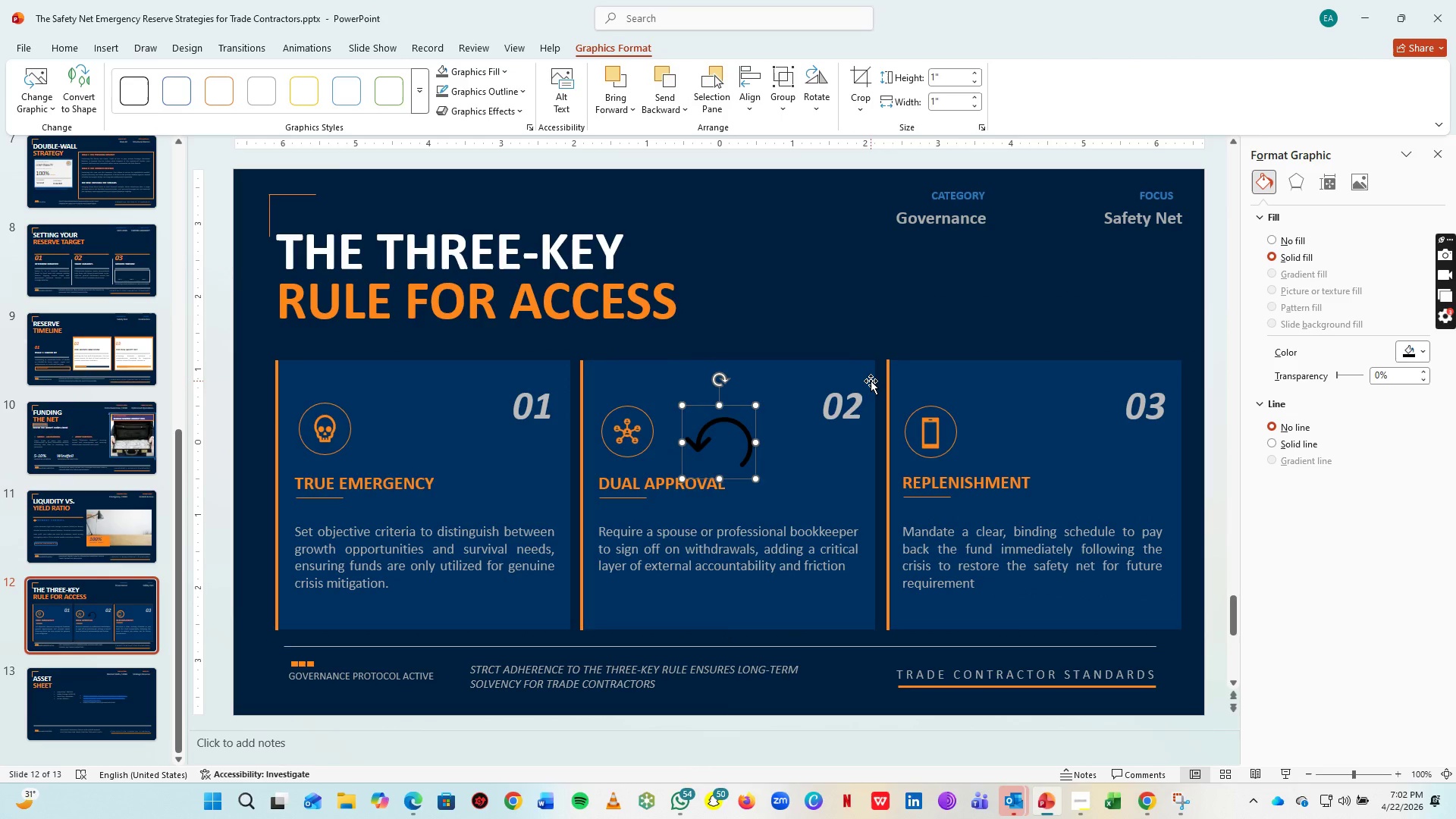 
hold_key(key=ControlLeft, duration=0.89)
scroll: coordinate [874, 497], scroll_direction: up, amount: 6.0
 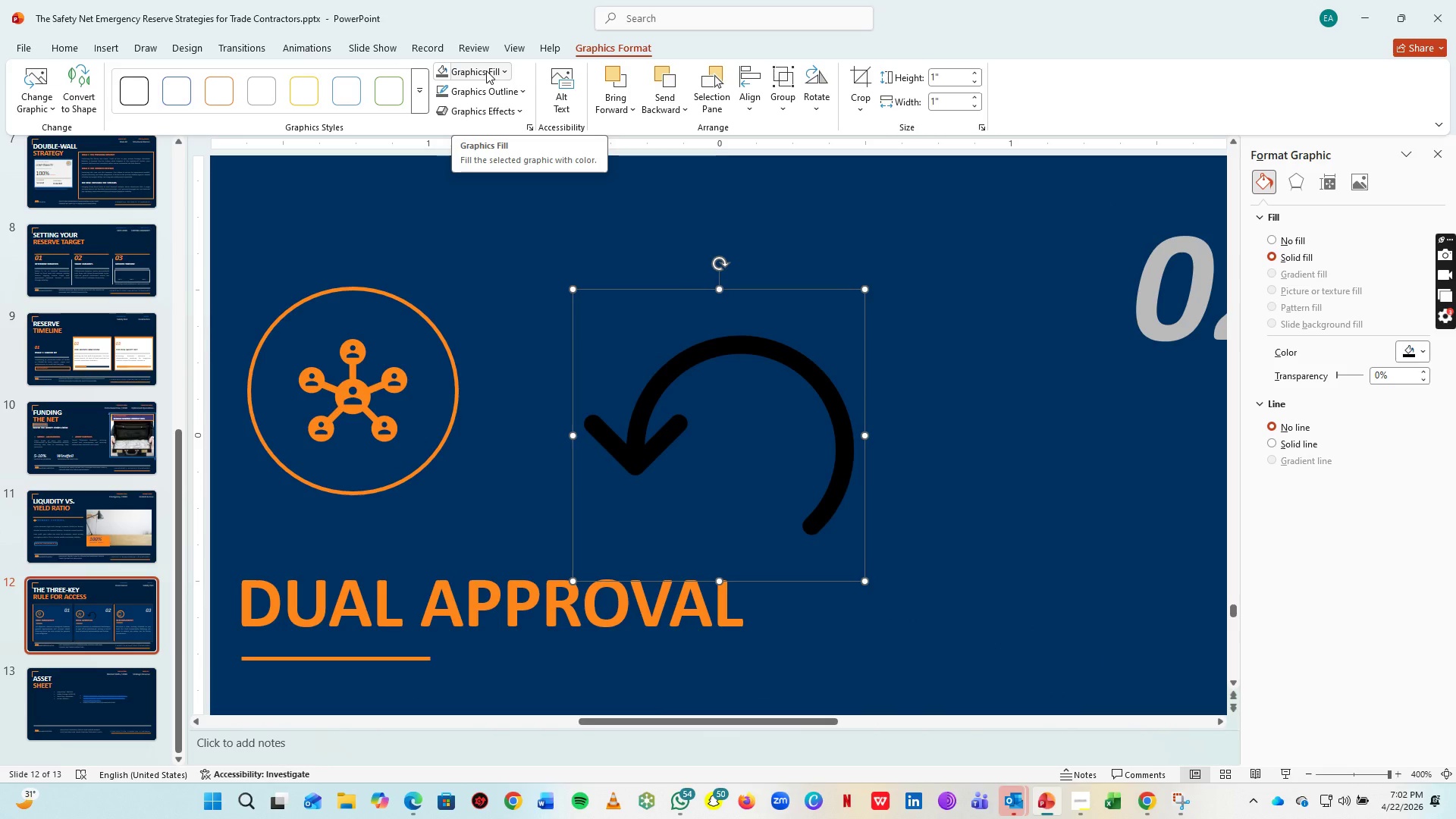 
left_click([486, 71])
 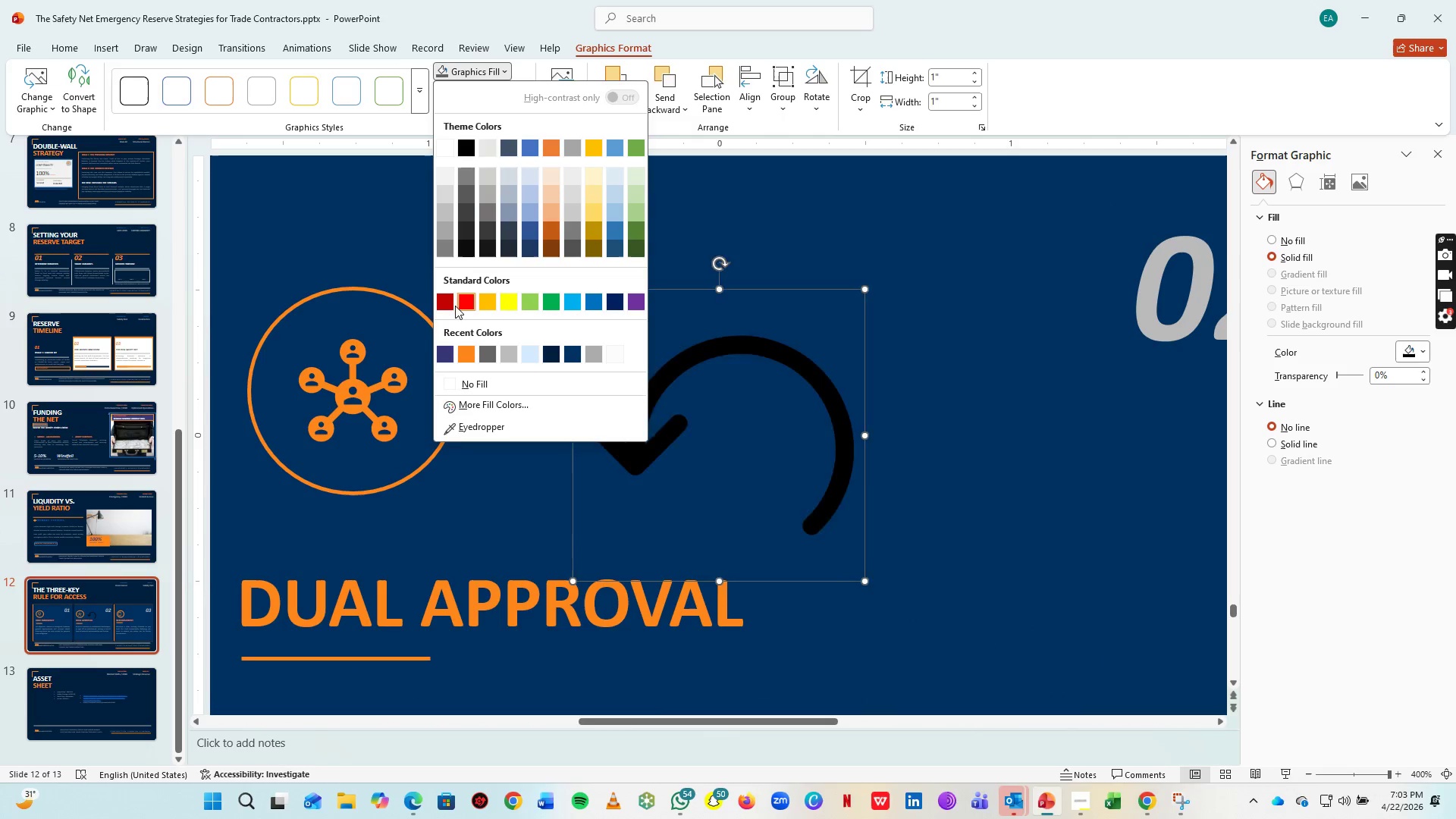 
wait(8.52)
 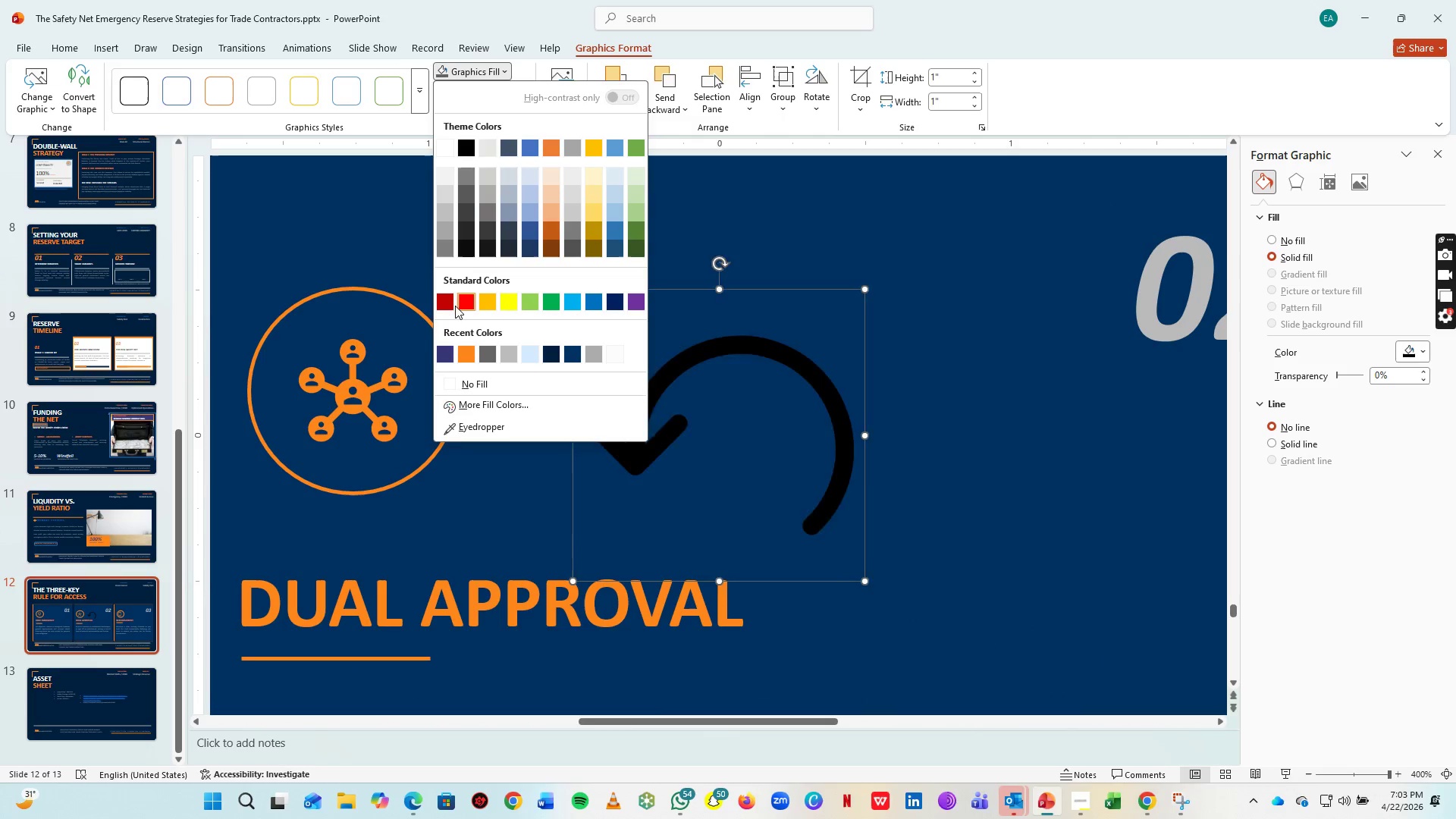 
left_click([466, 352])
 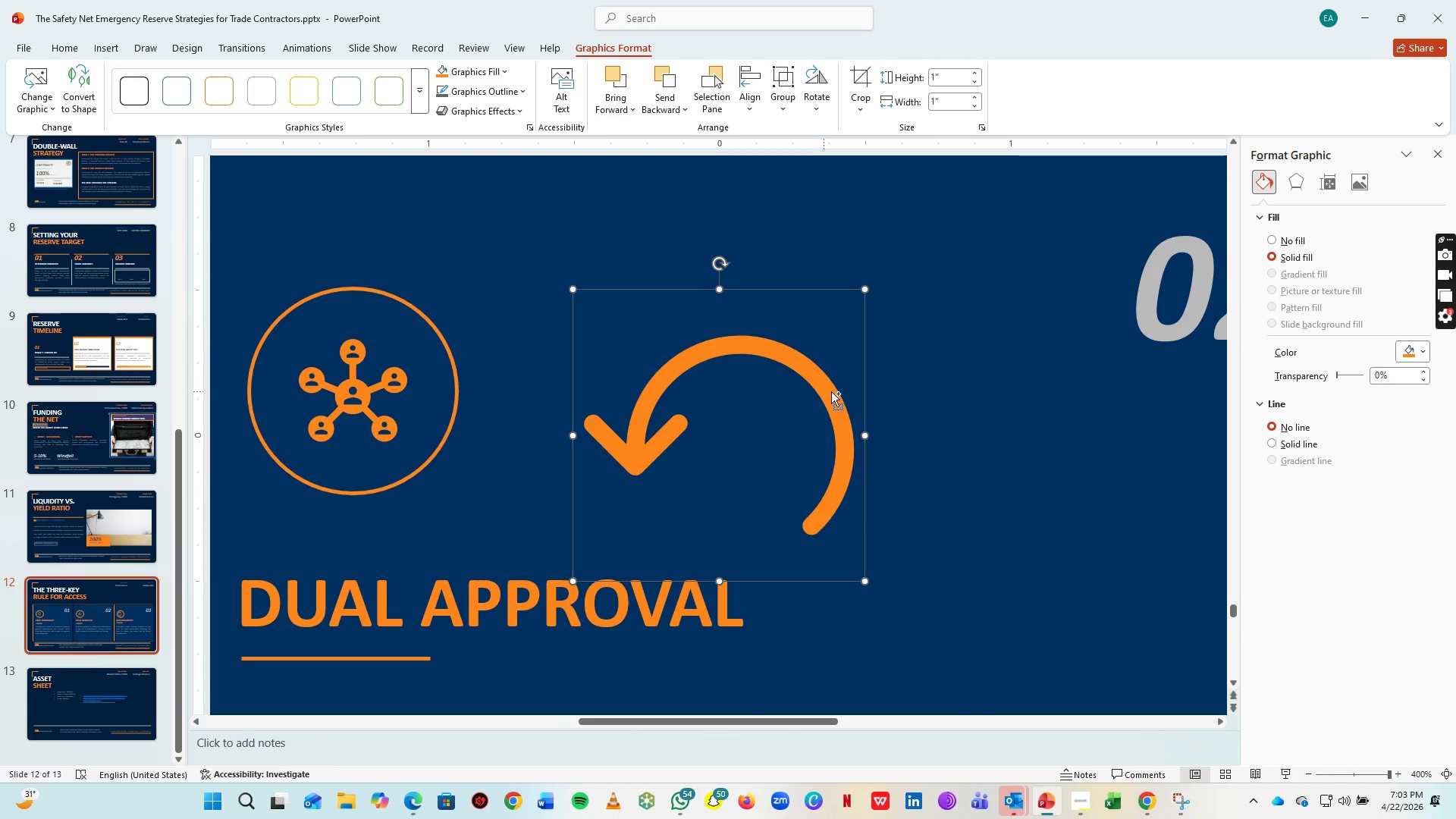 
hold_key(key=ControlLeft, duration=1.53)
scroll: coordinate [835, 438], scroll_direction: down, amount: 4.0
 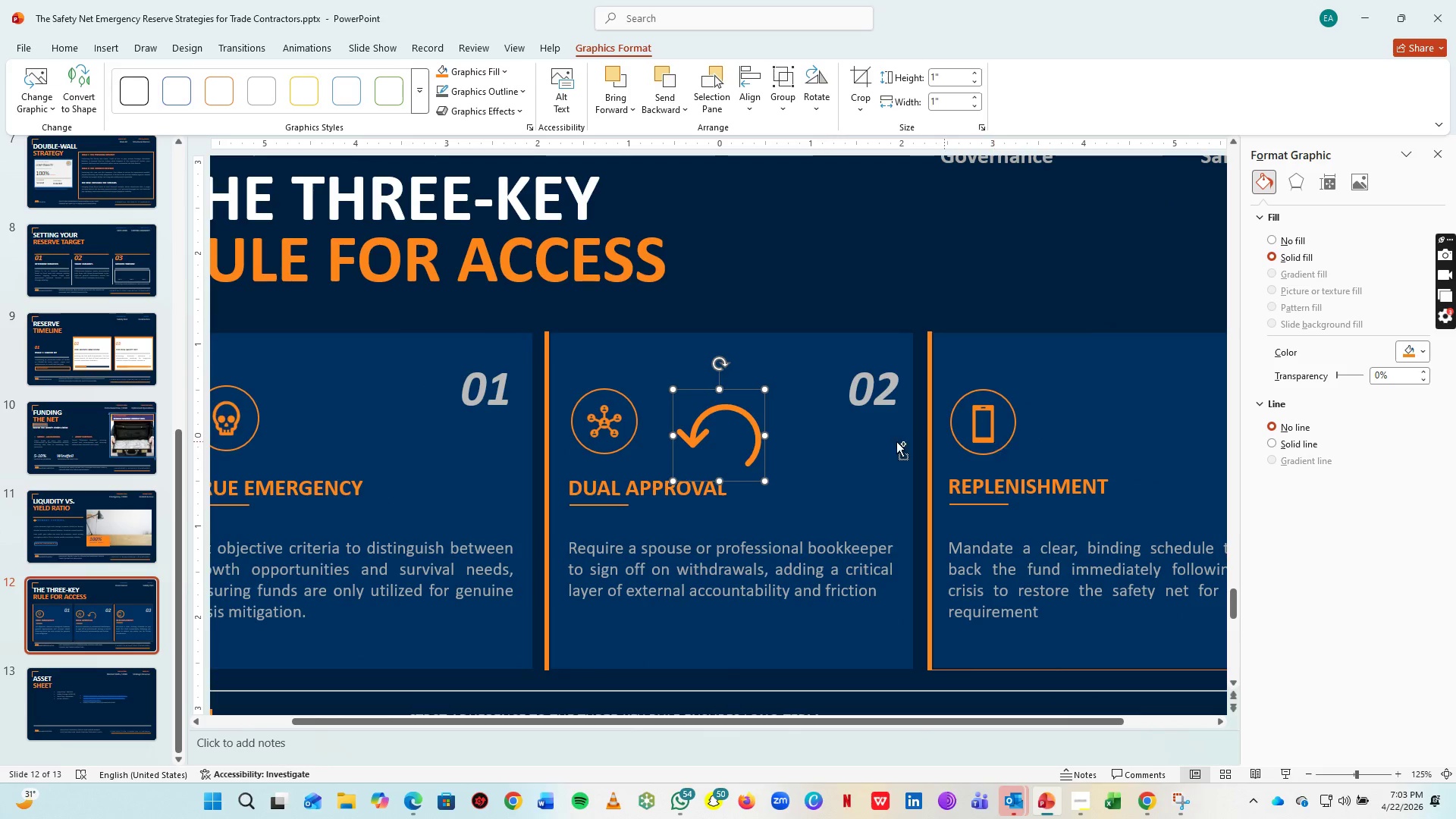 
key(Control+ControlLeft)
 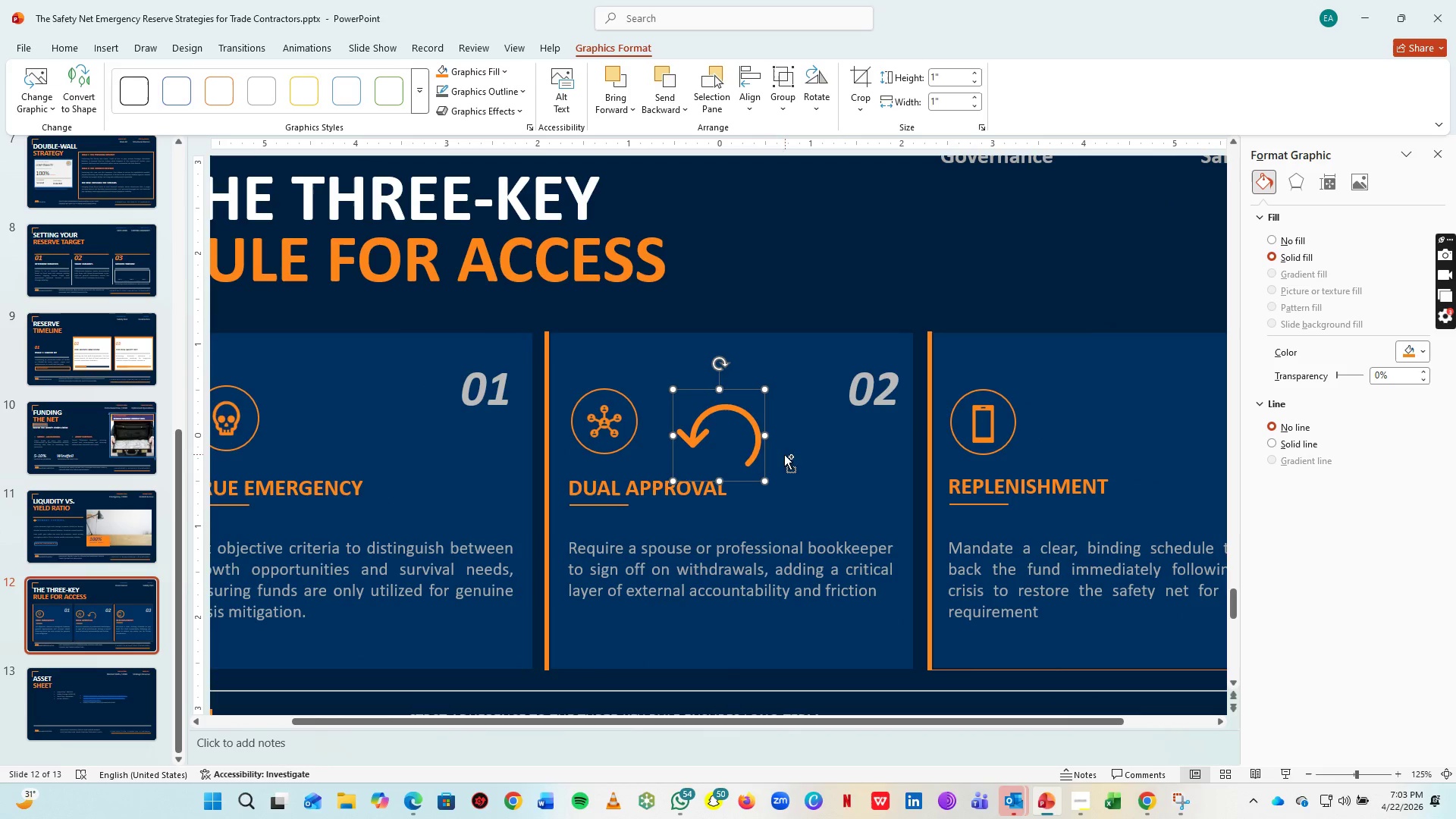 
key(Control+ControlLeft)
 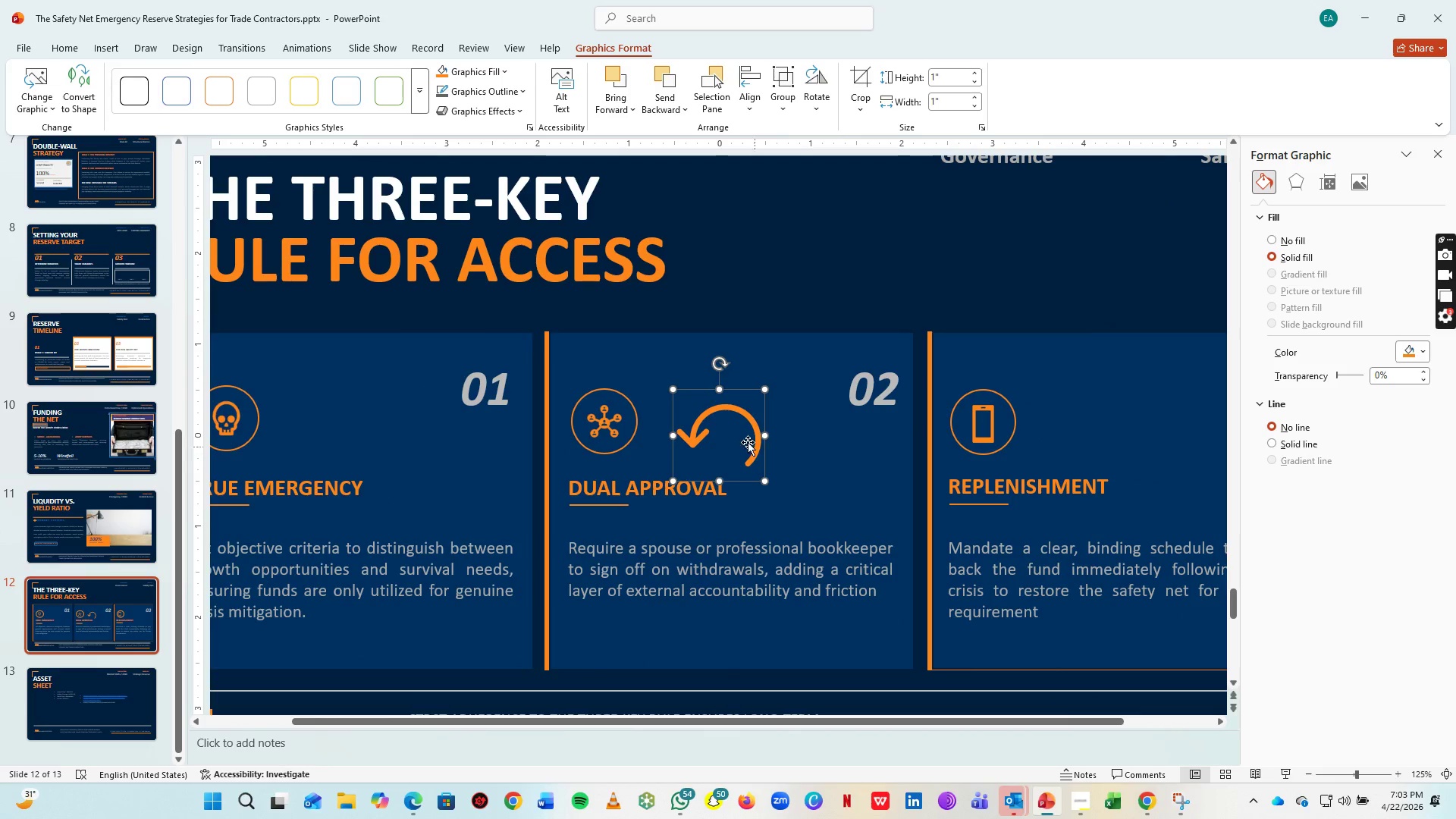 
key(Control+ControlLeft)
 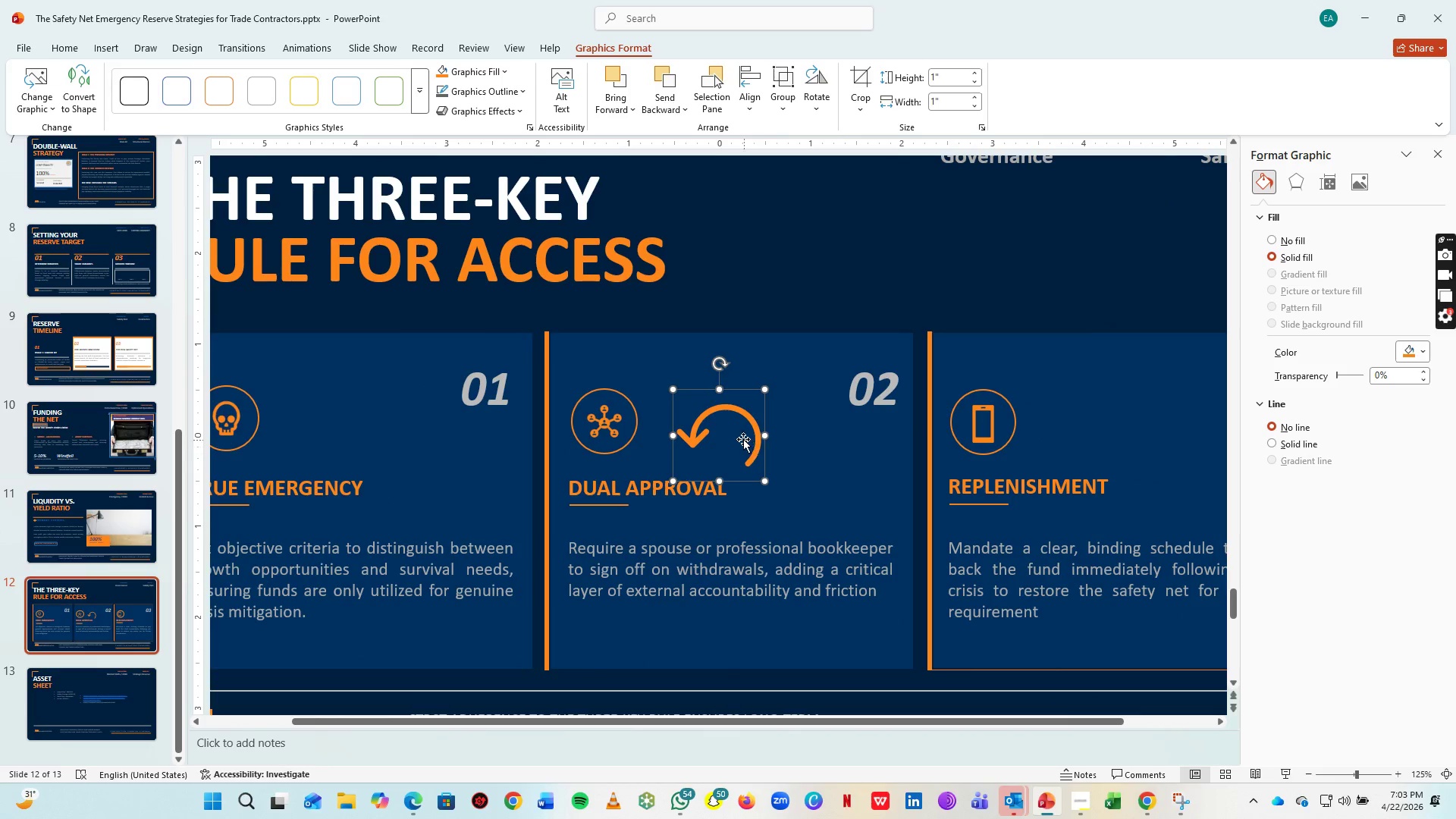 
key(Control+ControlLeft)
 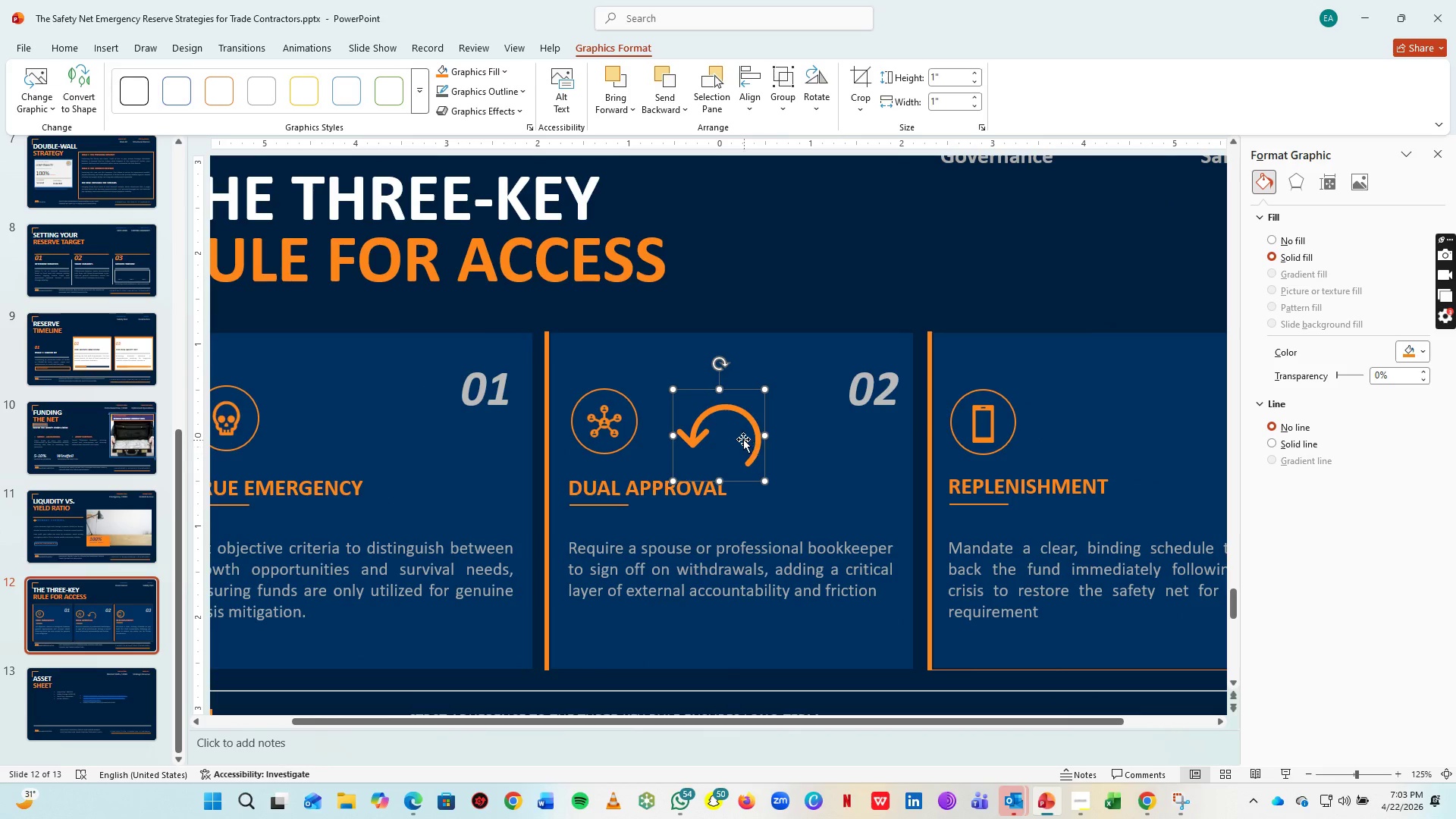 
key(Control+ControlLeft)
 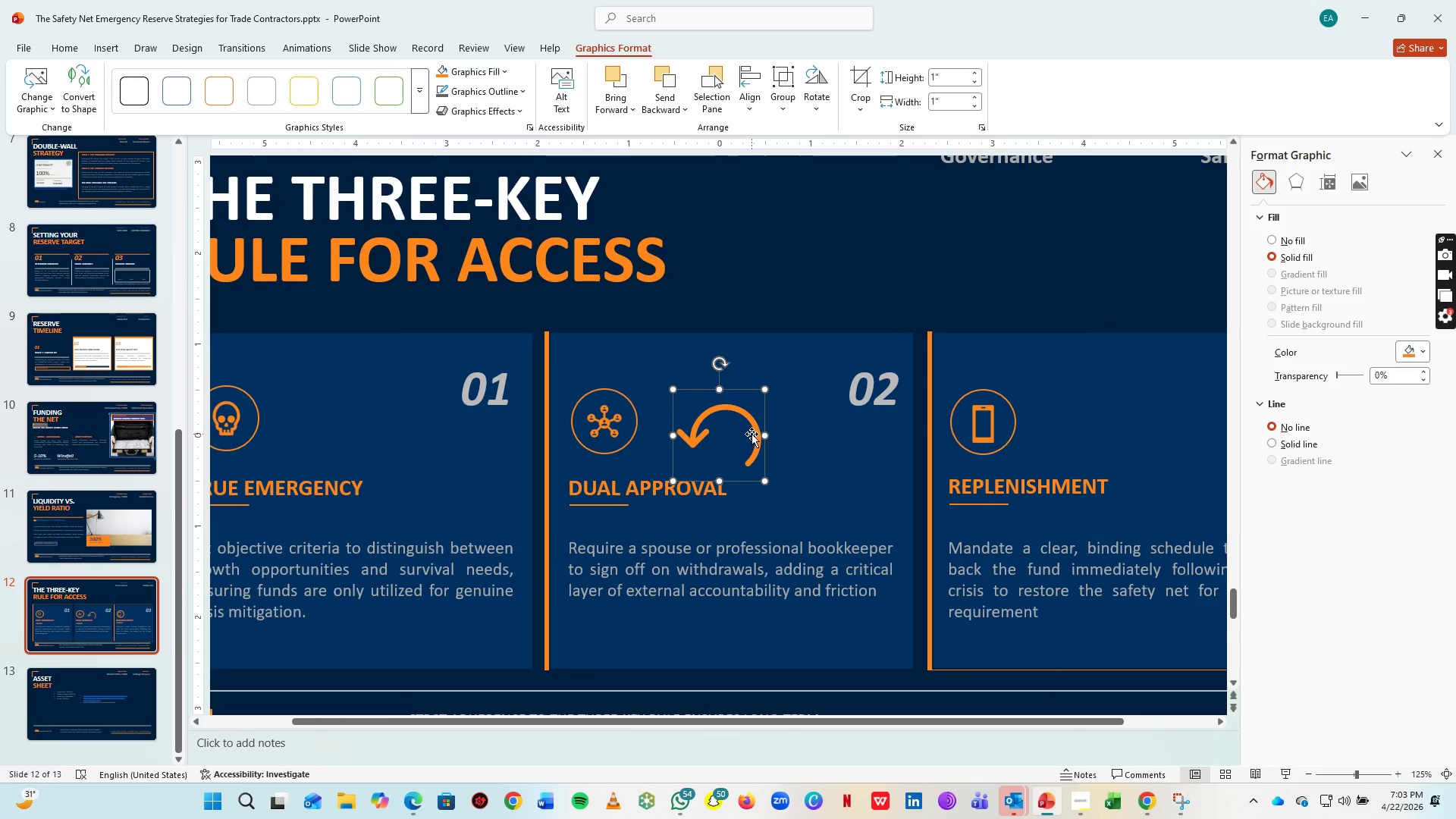 
left_click_drag(start_coordinate=[752, 434], to_coordinate=[981, 428])
 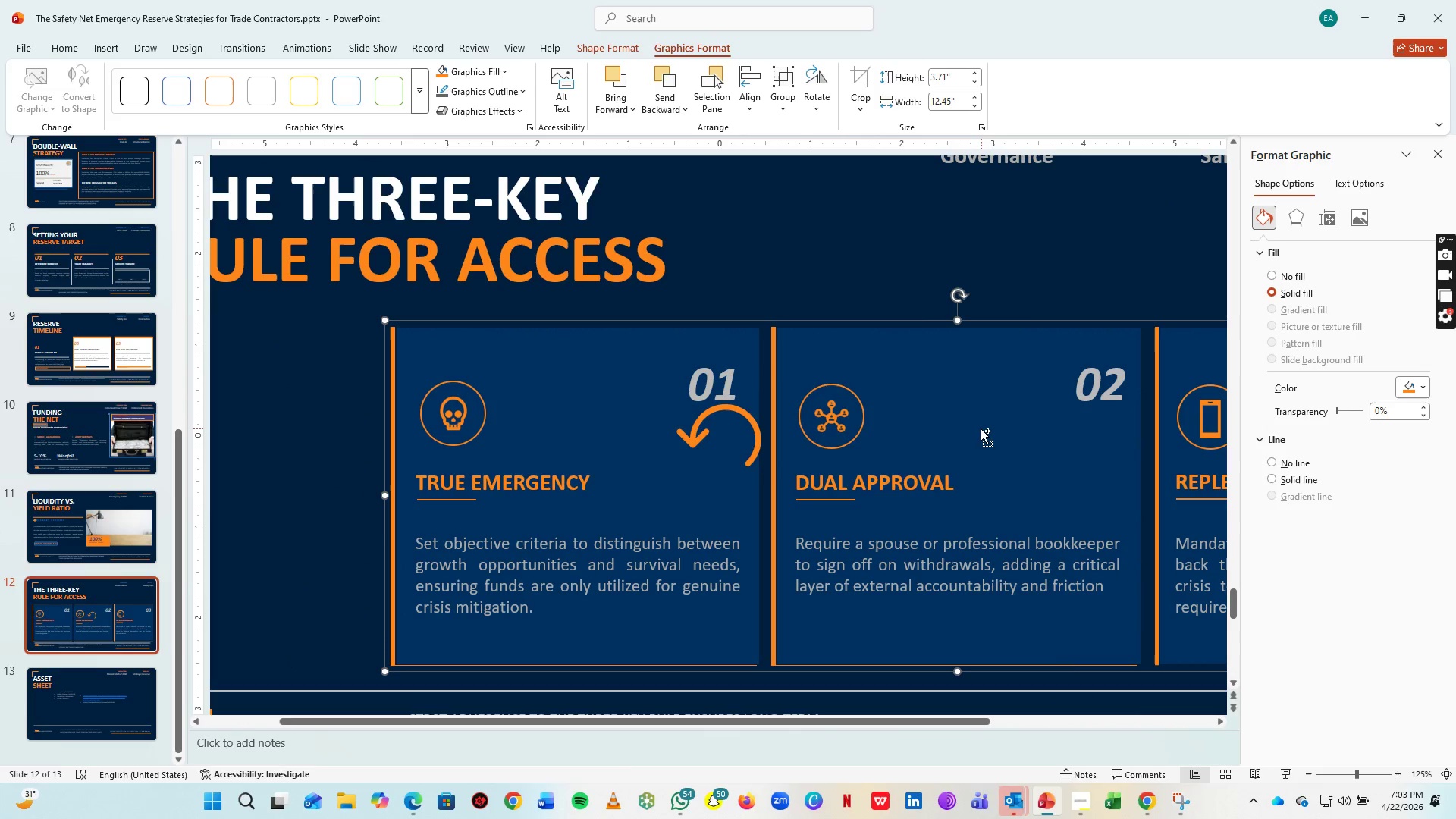 
key(Control+Z)
 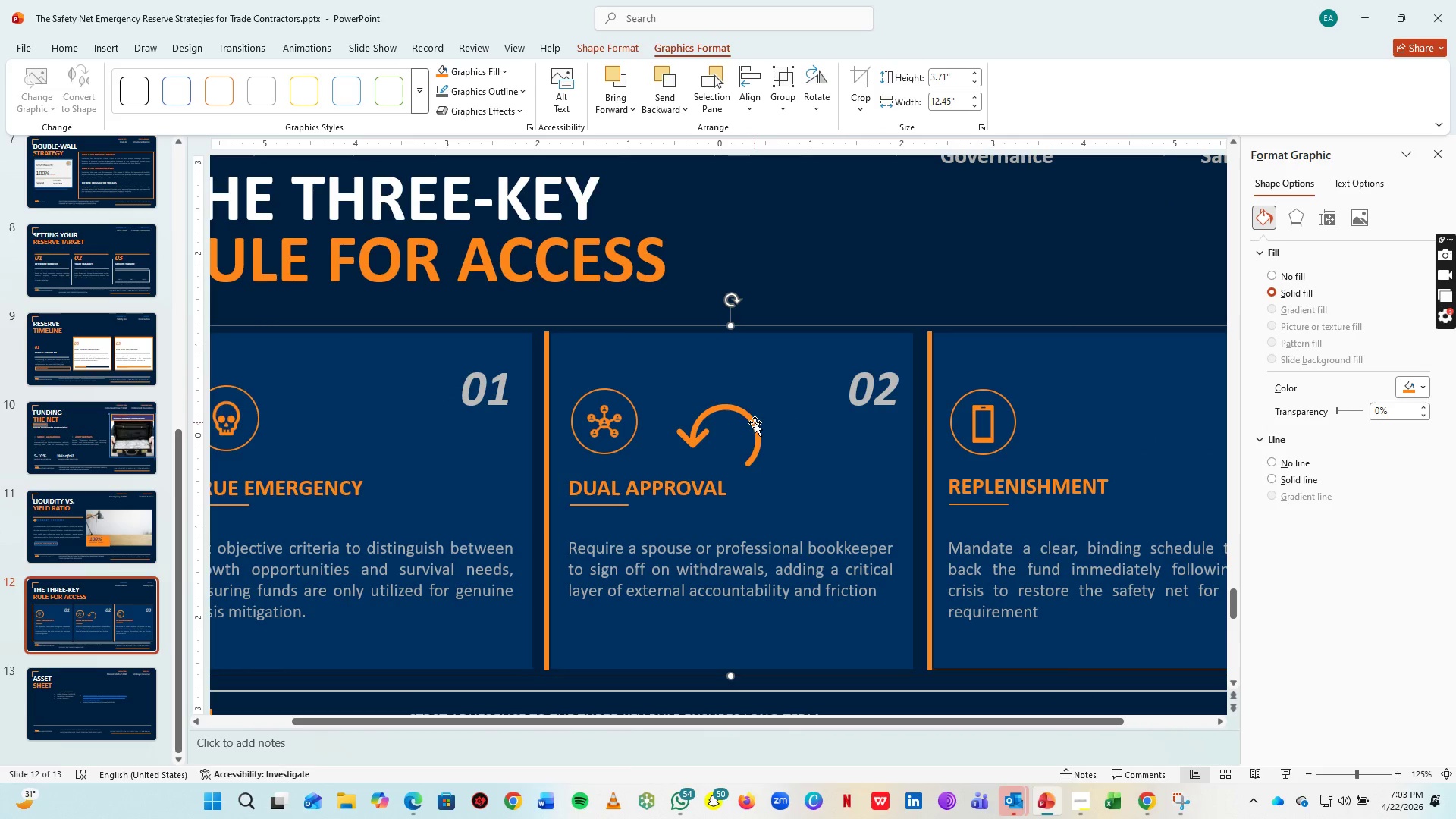 
left_click([753, 424])
 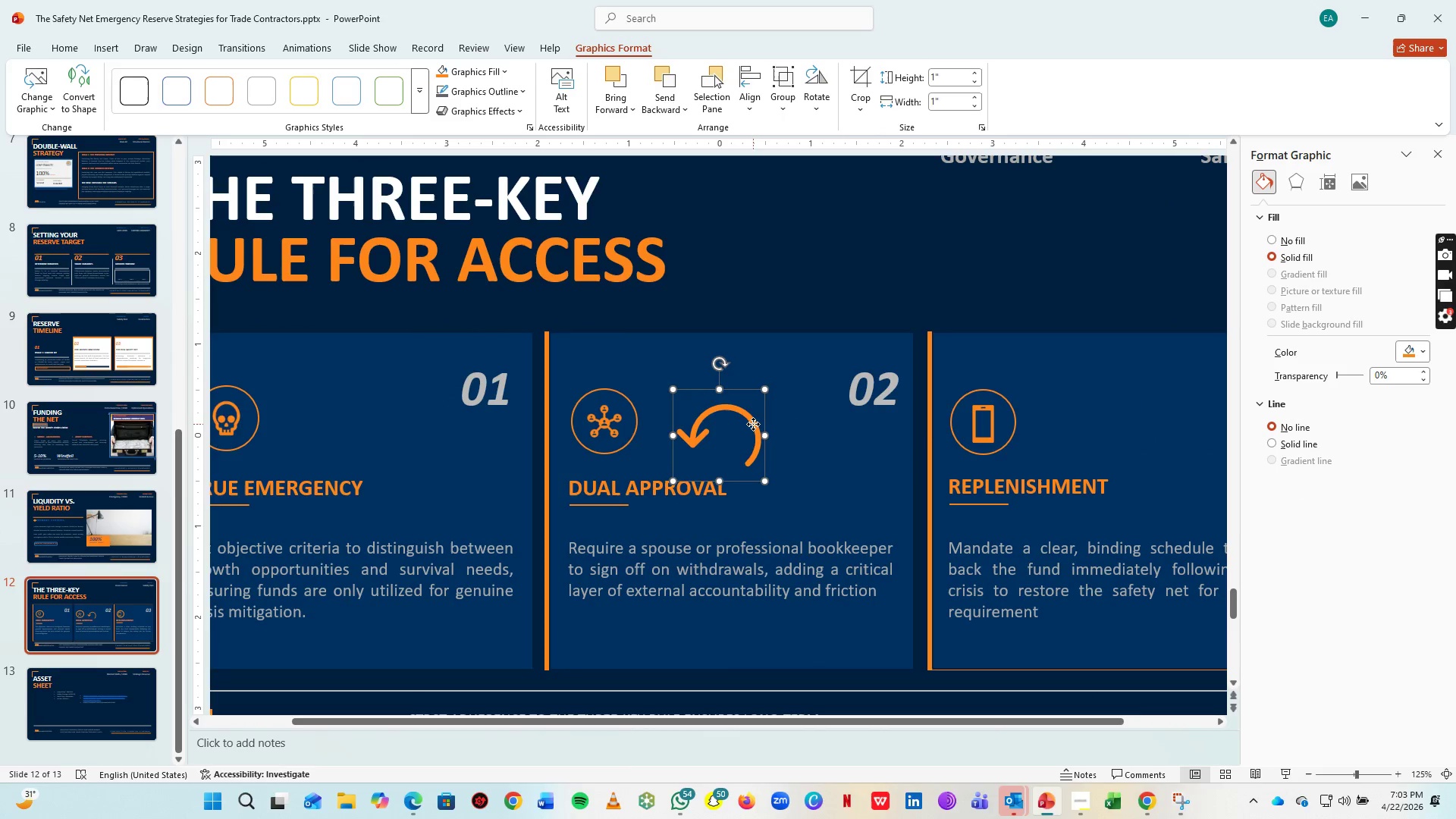 
left_click_drag(start_coordinate=[753, 424], to_coordinate=[1019, 430])
 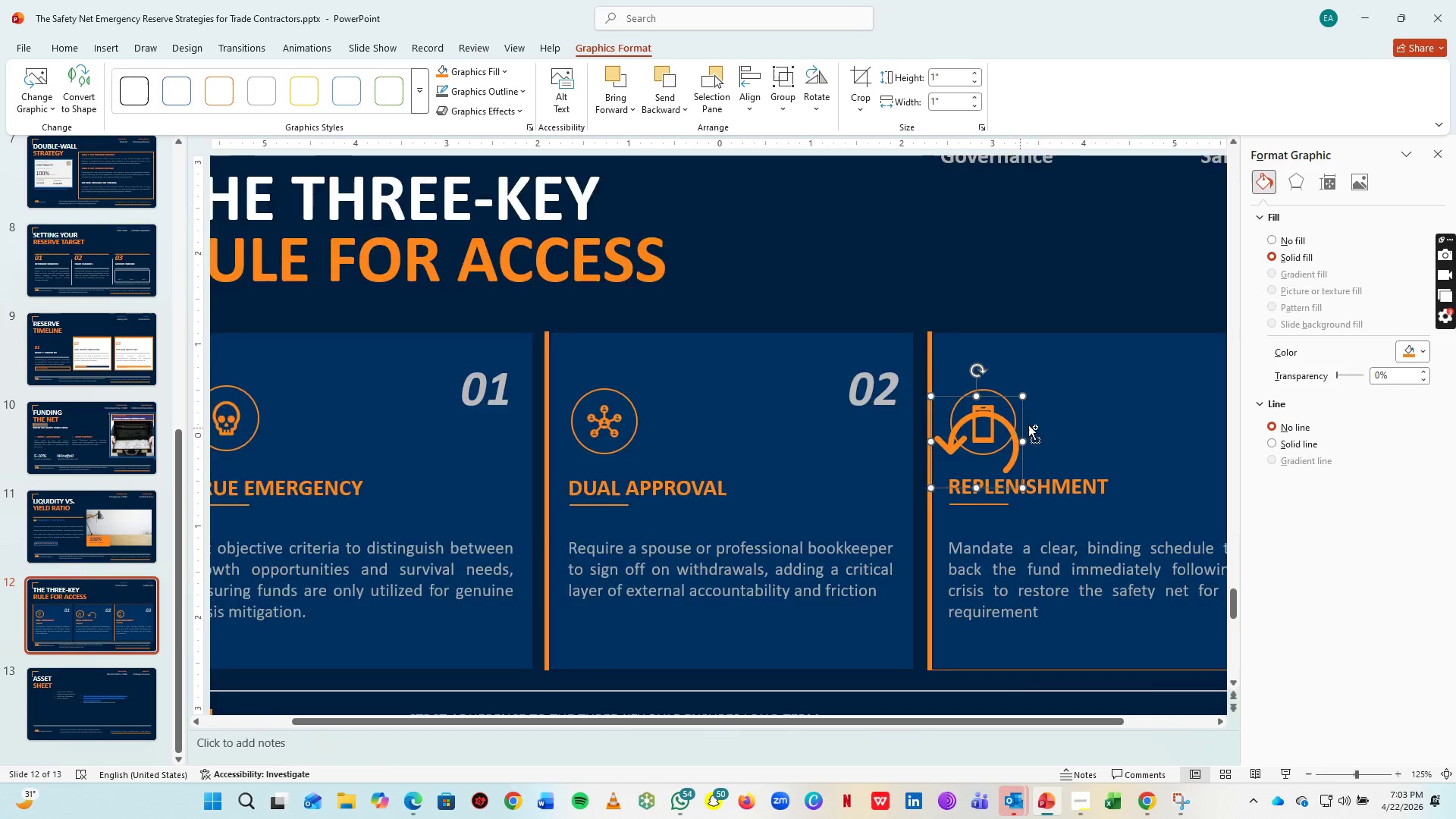 
hold_key(key=ControlLeft, duration=0.86)
scroll: coordinate [938, 485], scroll_direction: up, amount: 9.0
 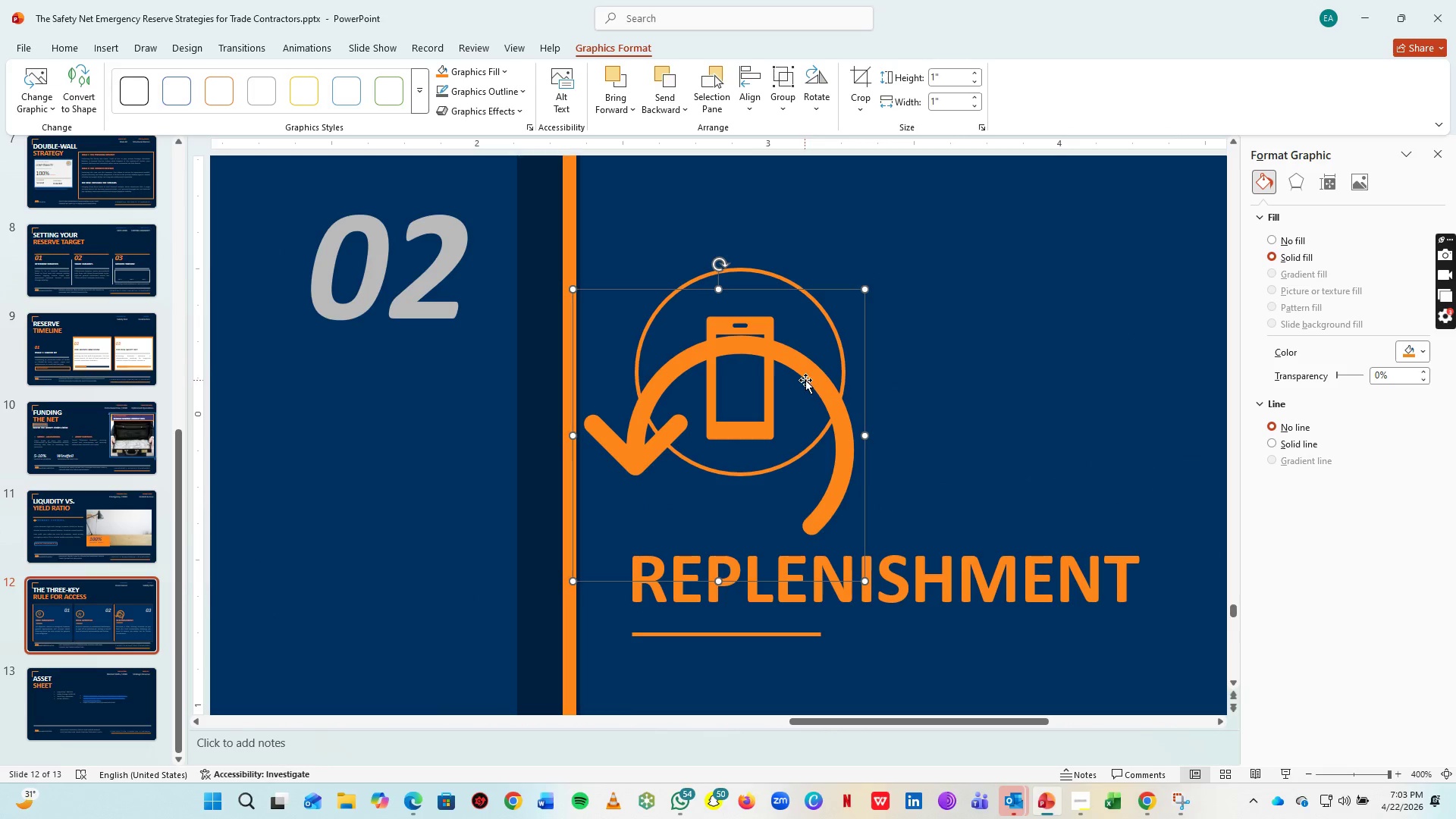 
left_click_drag(start_coordinate=[805, 380], to_coordinate=[1040, 336])
 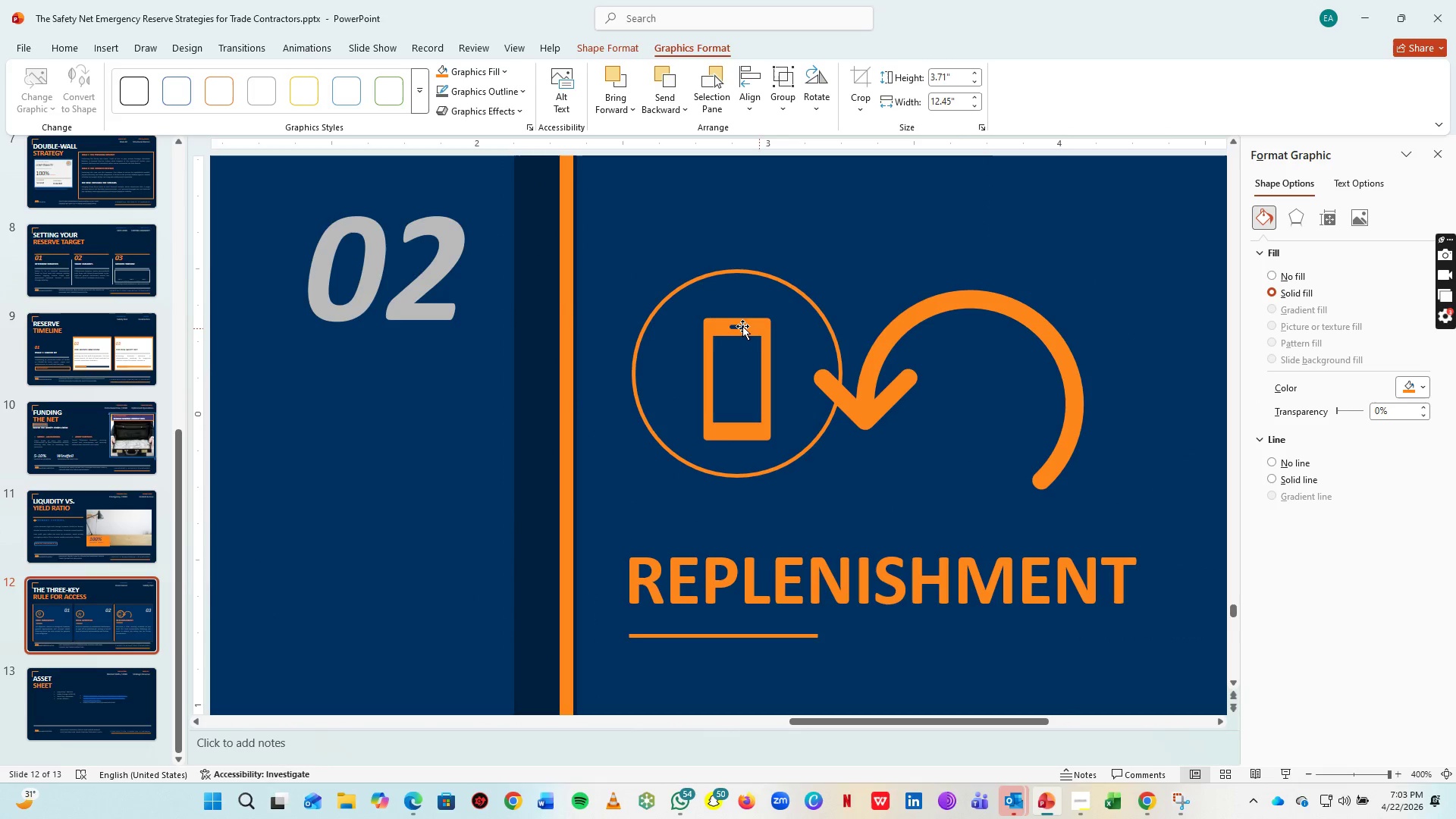 
left_click([739, 325])
 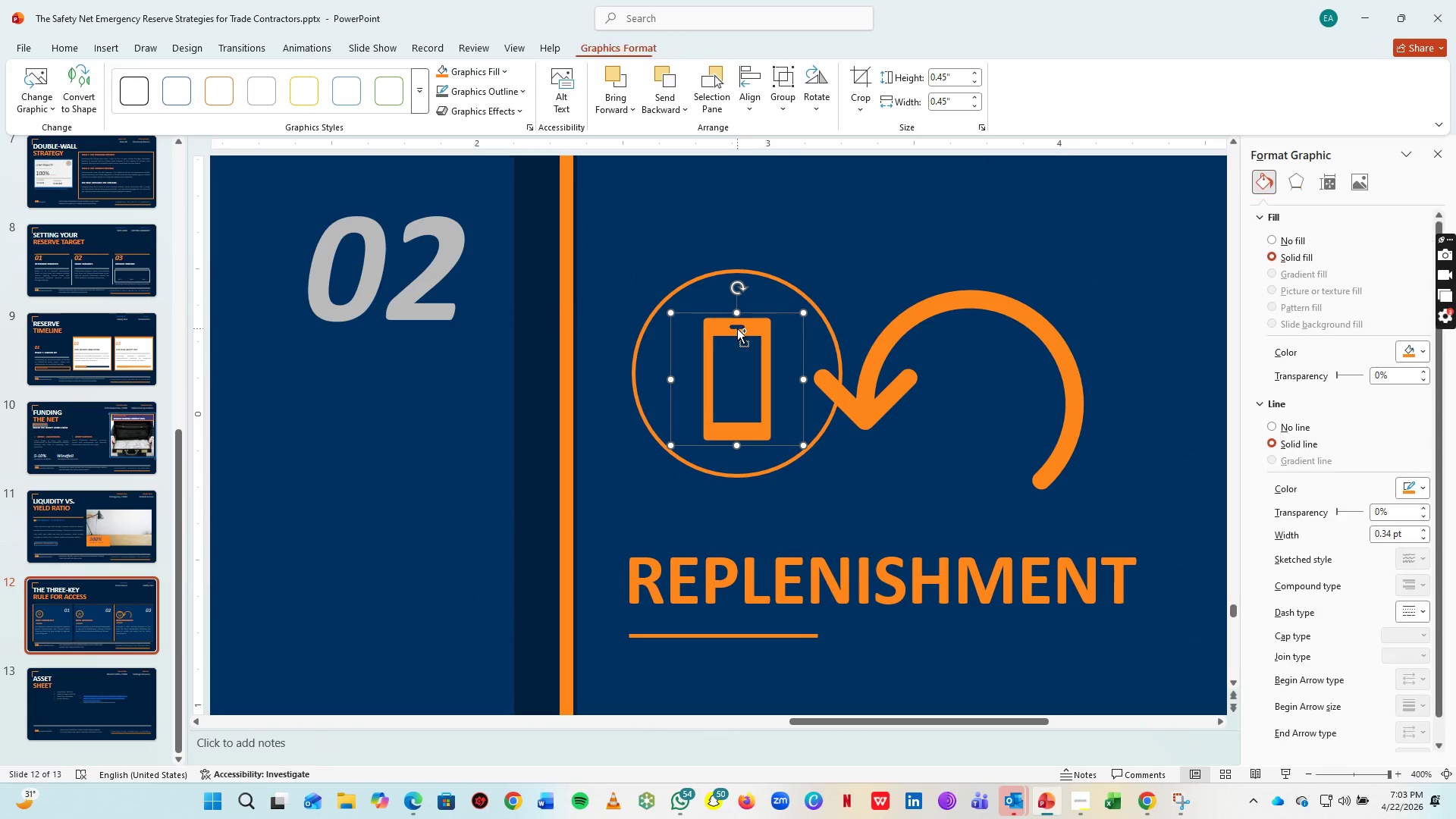 
key(Control+Z)
 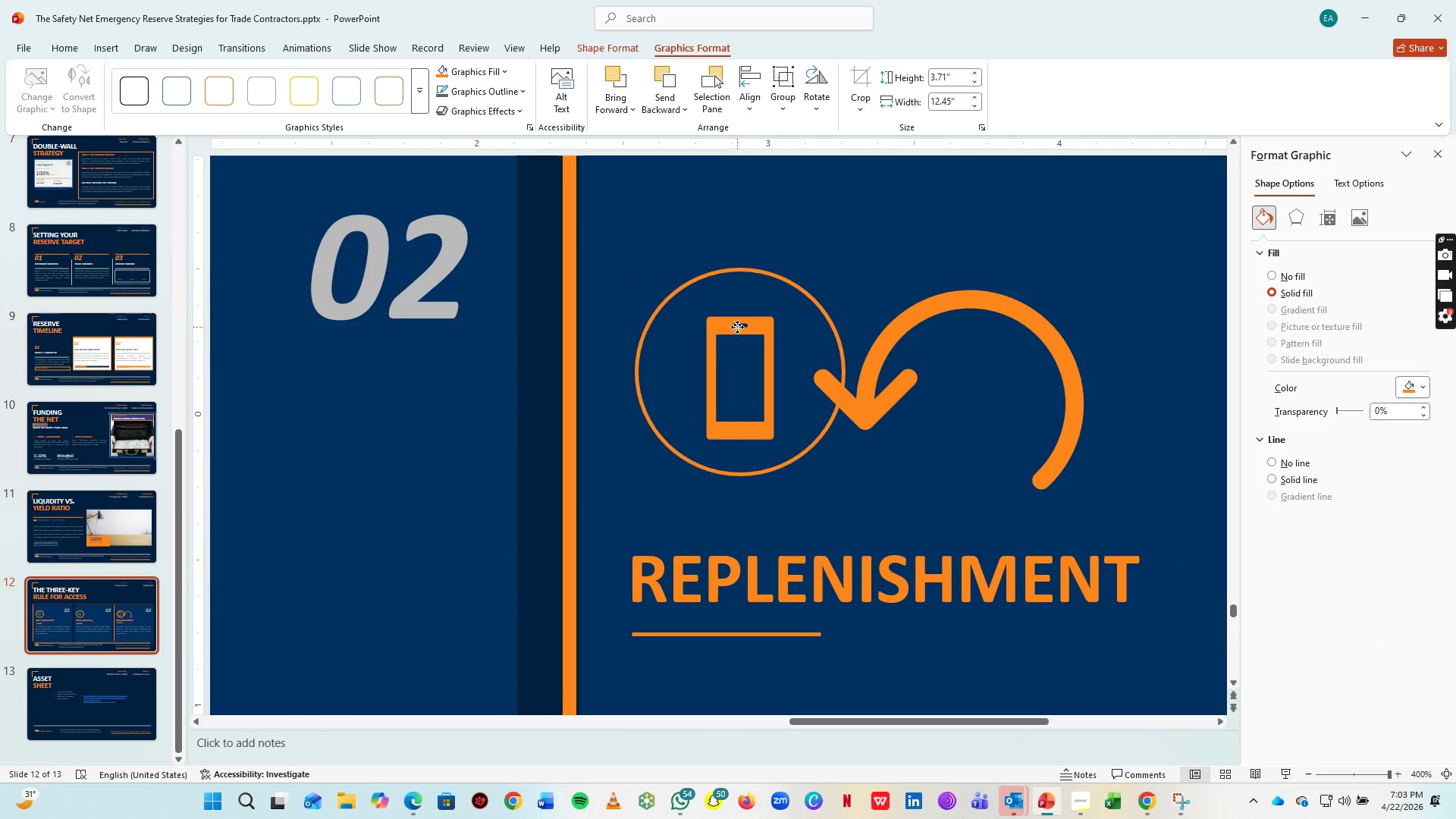 
left_click([737, 327])
 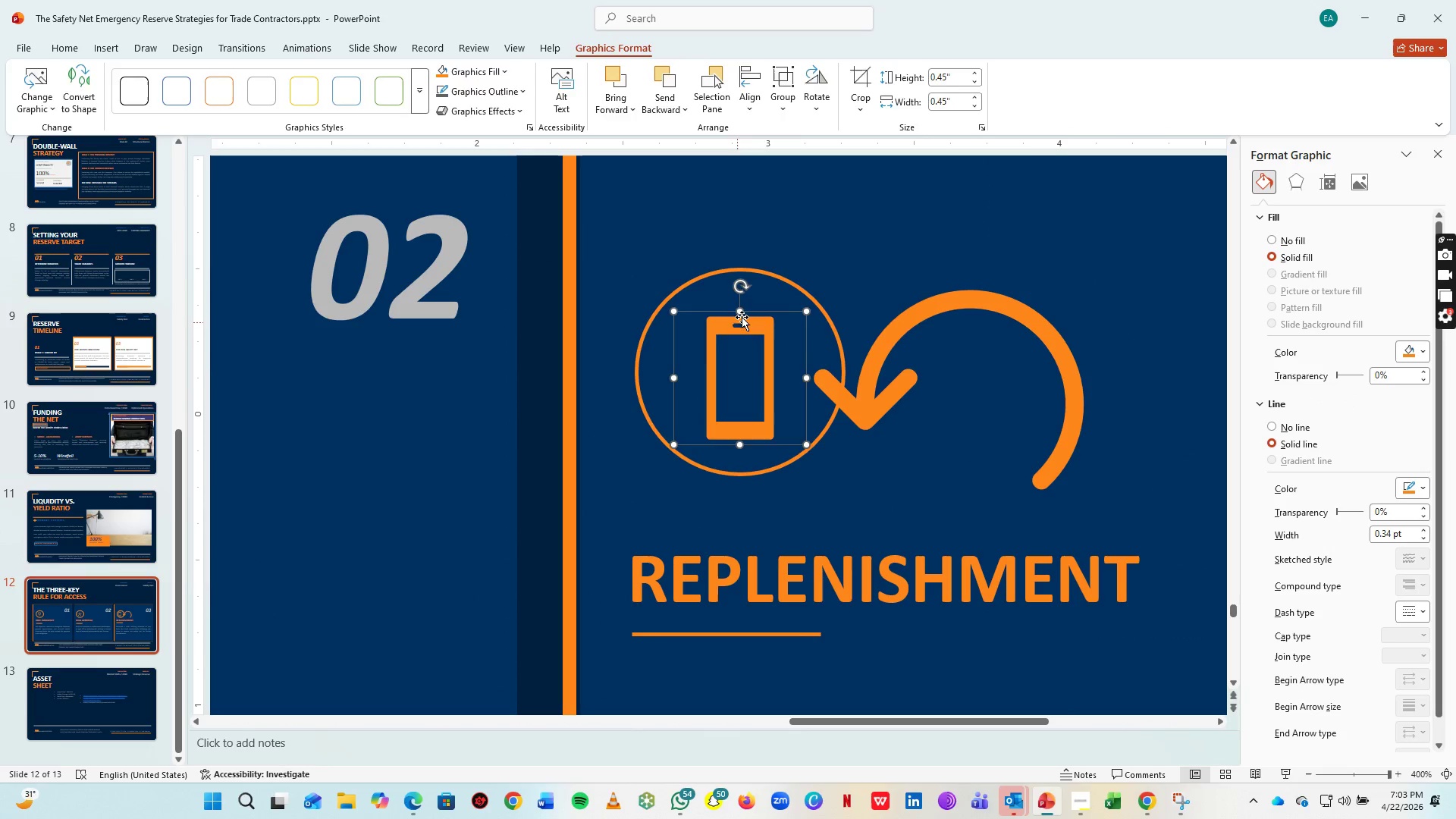 
key(Delete)
 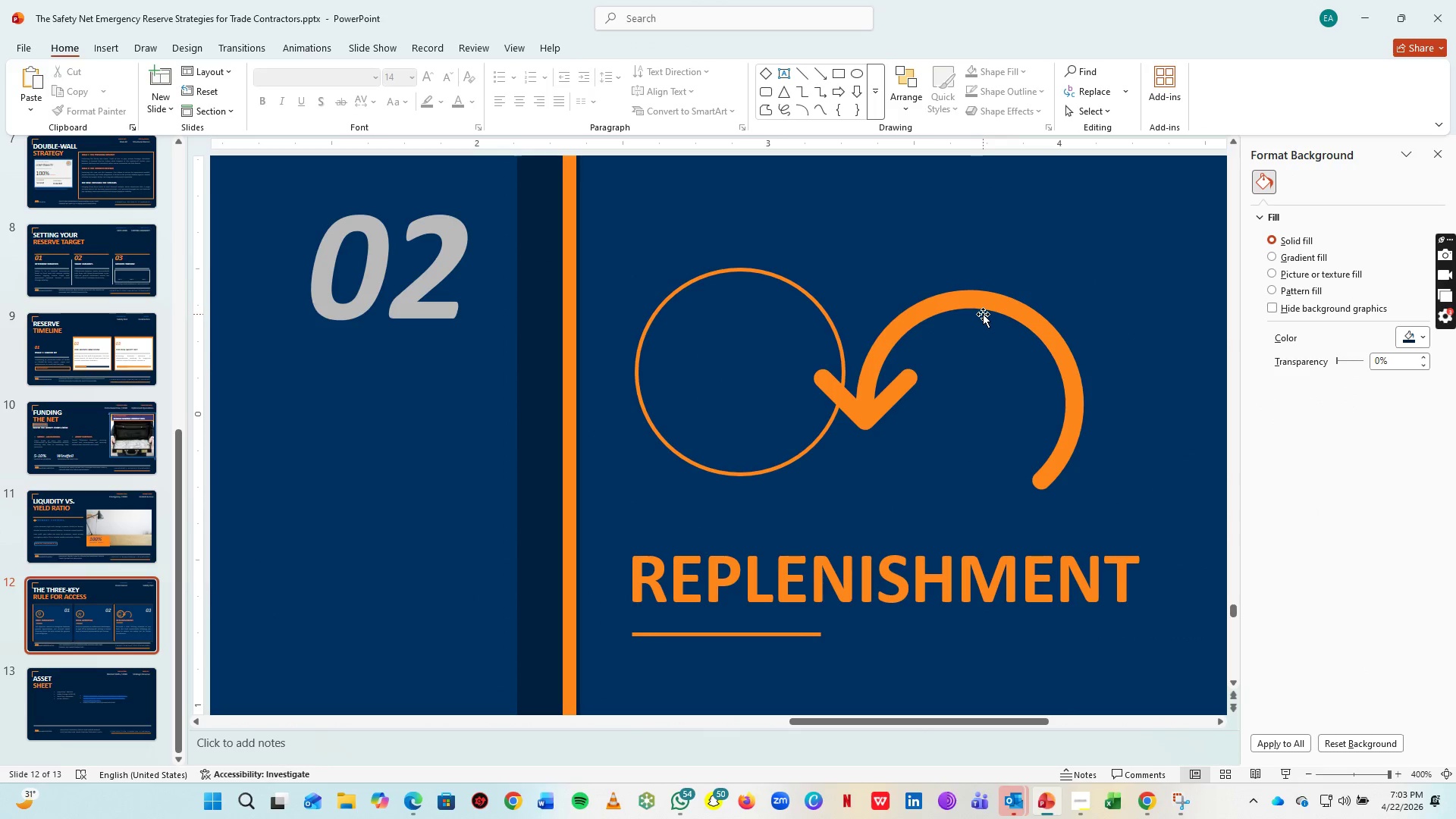 
left_click([983, 314])
 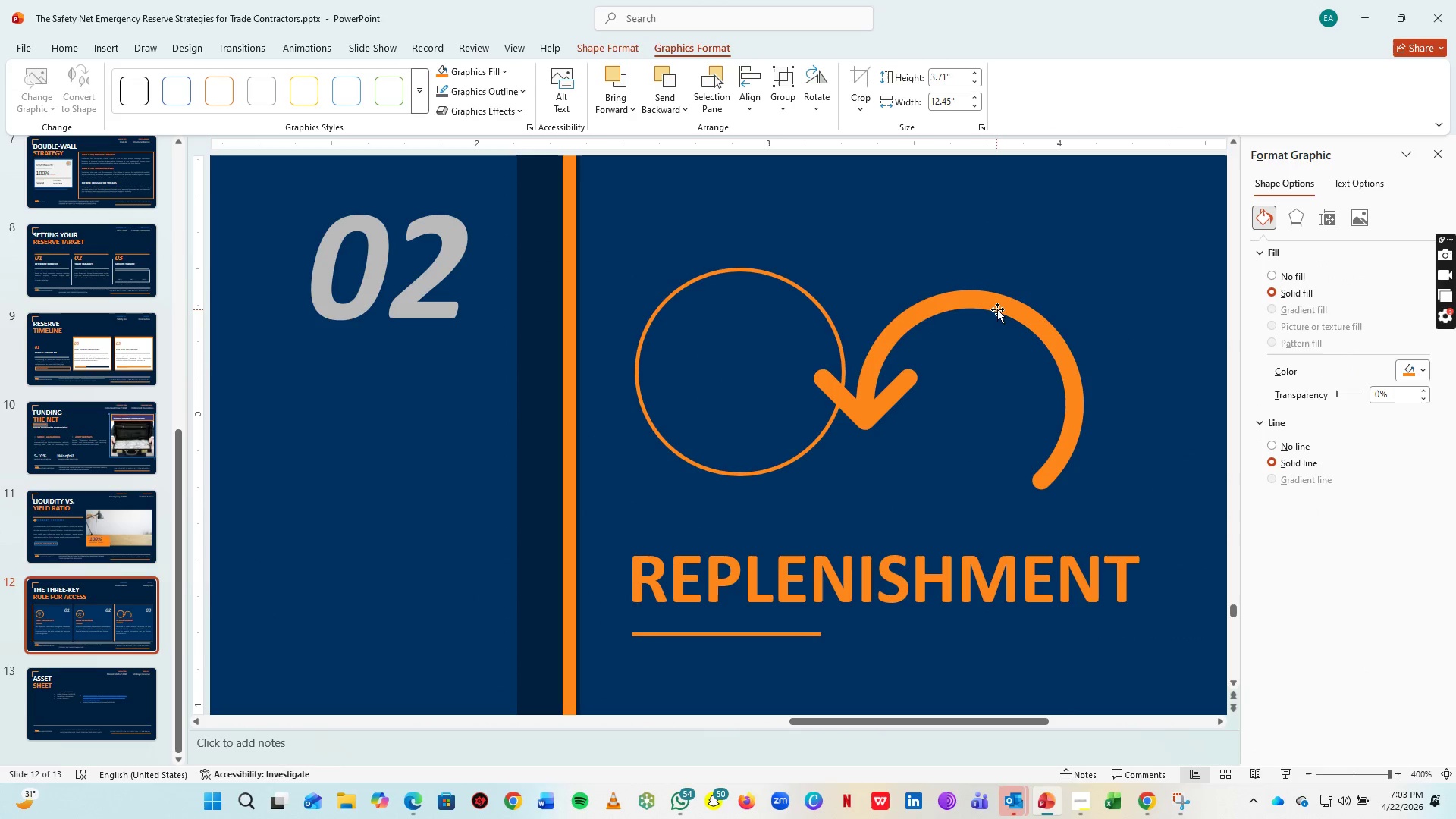 
left_click([997, 309])
 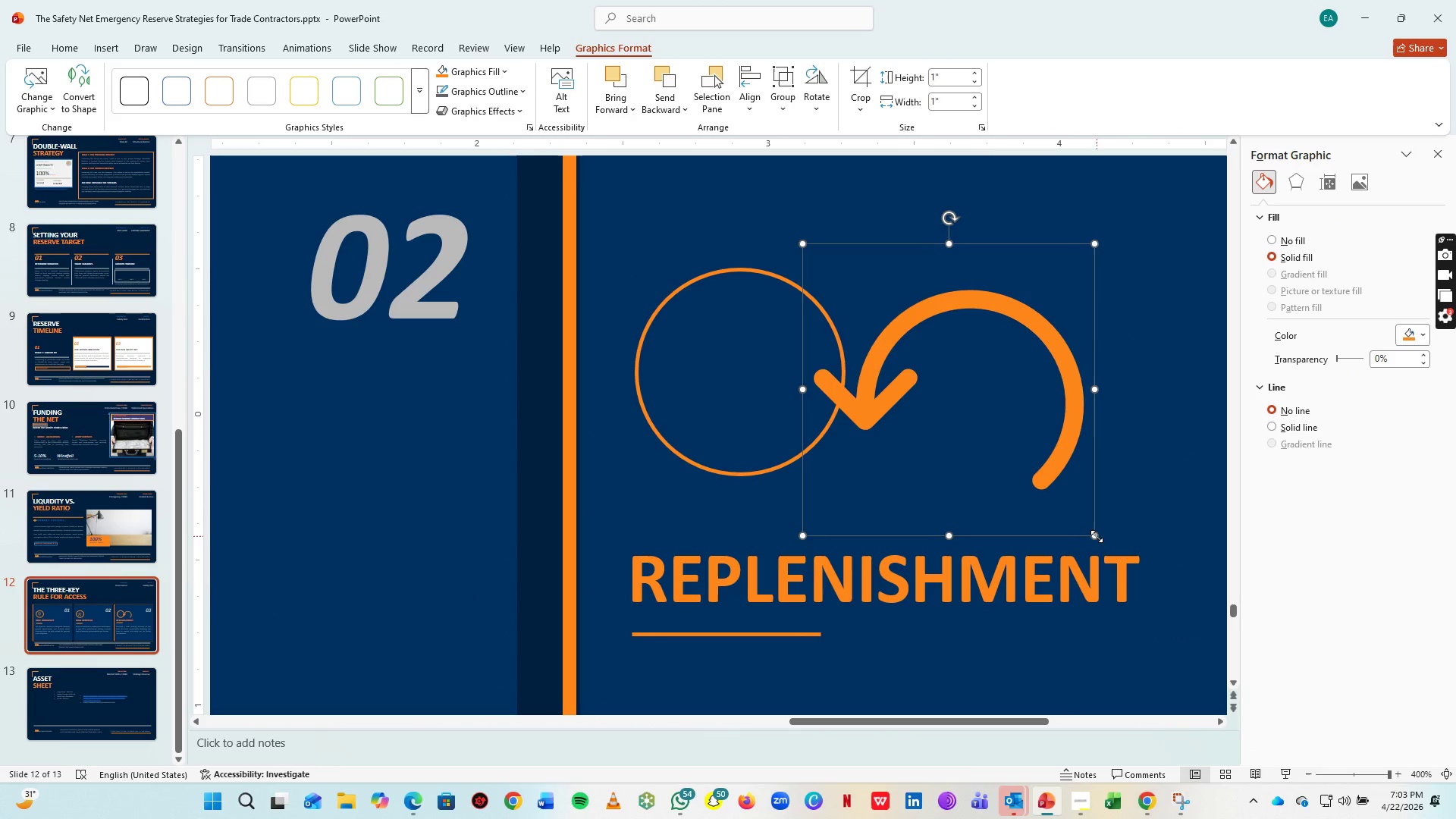 
left_click_drag(start_coordinate=[1097, 536], to_coordinate=[975, 438])
 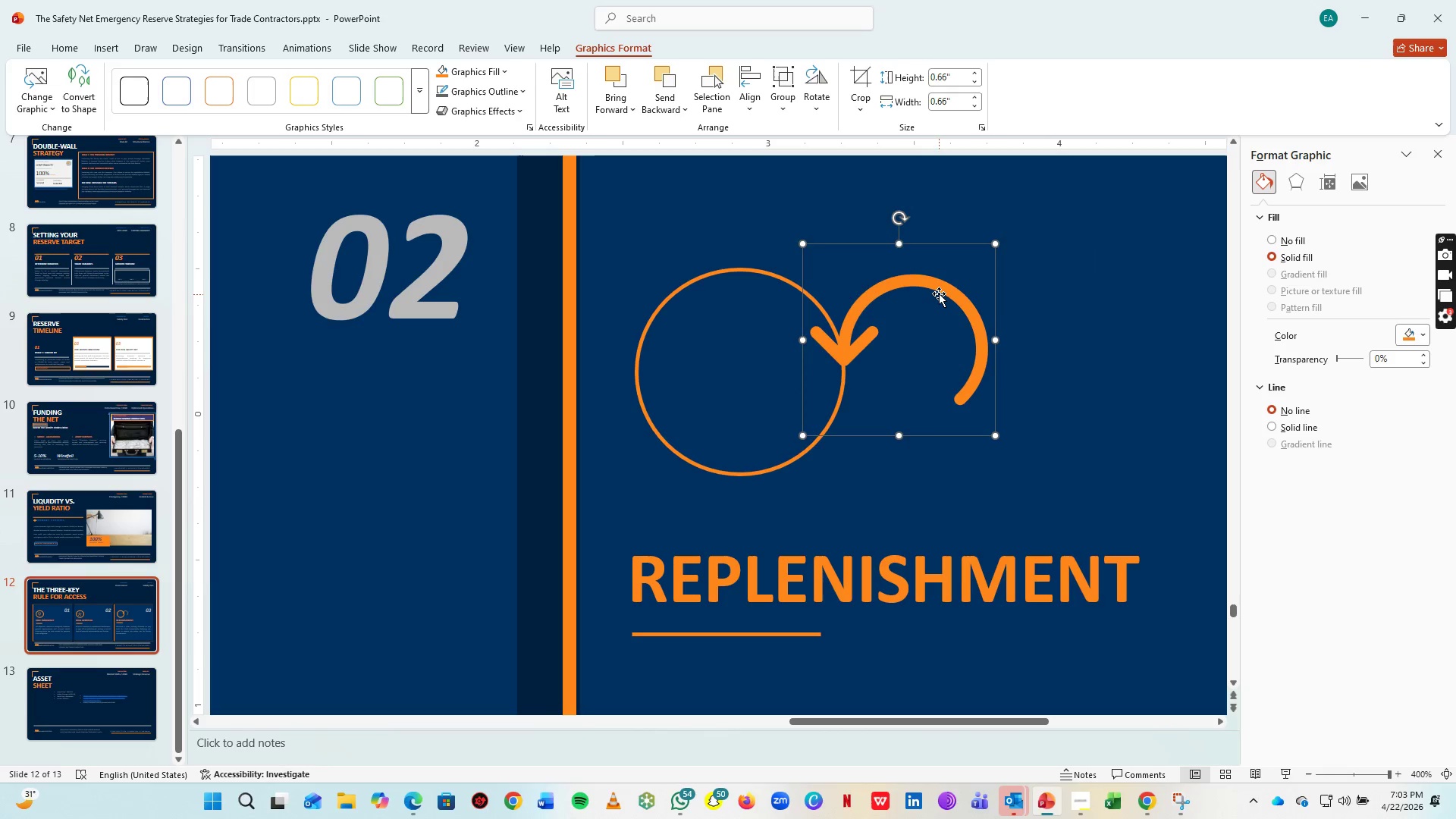 
left_click_drag(start_coordinate=[940, 293], to_coordinate=[914, 293])
 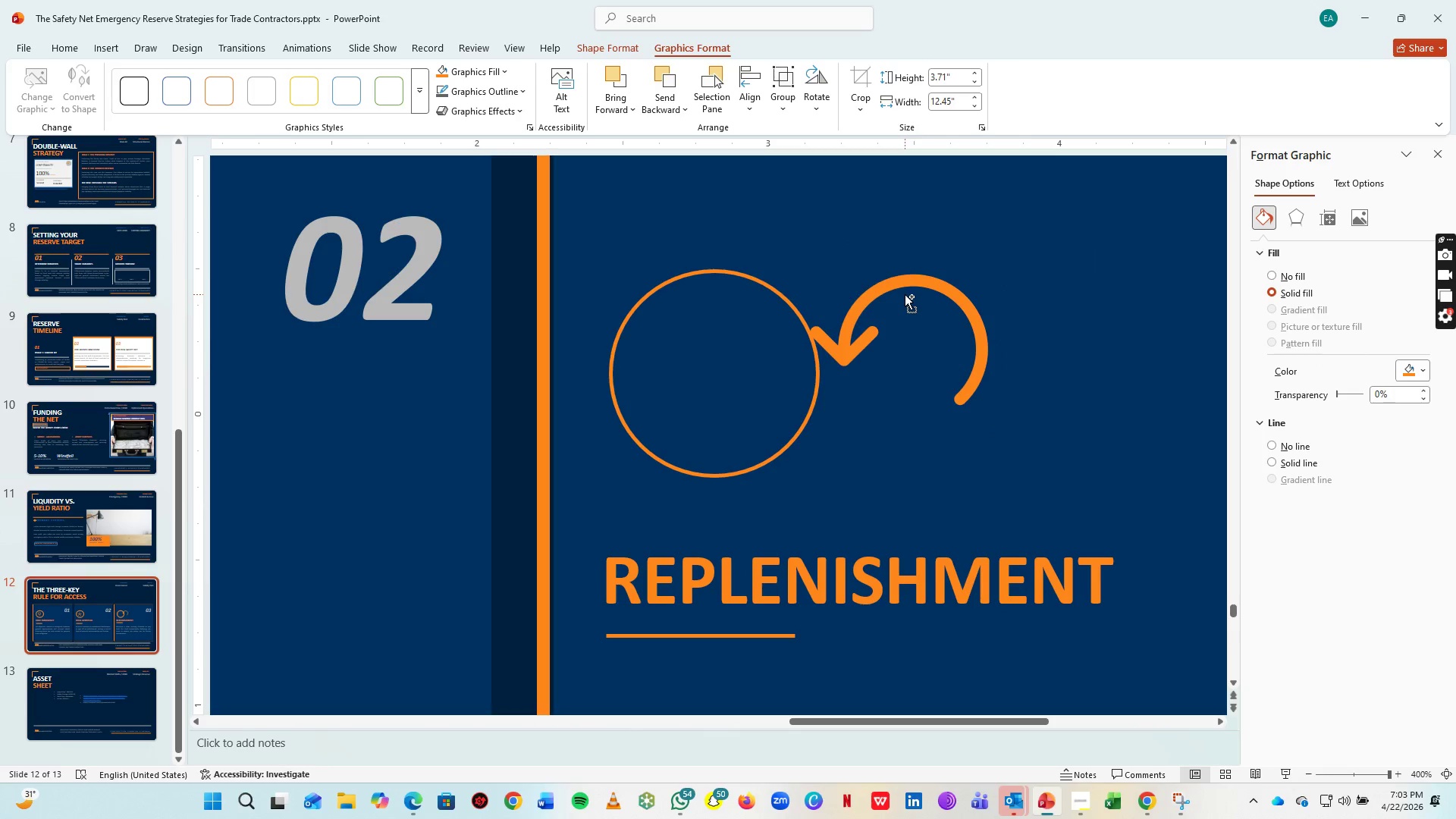 
key(Control+Z)
 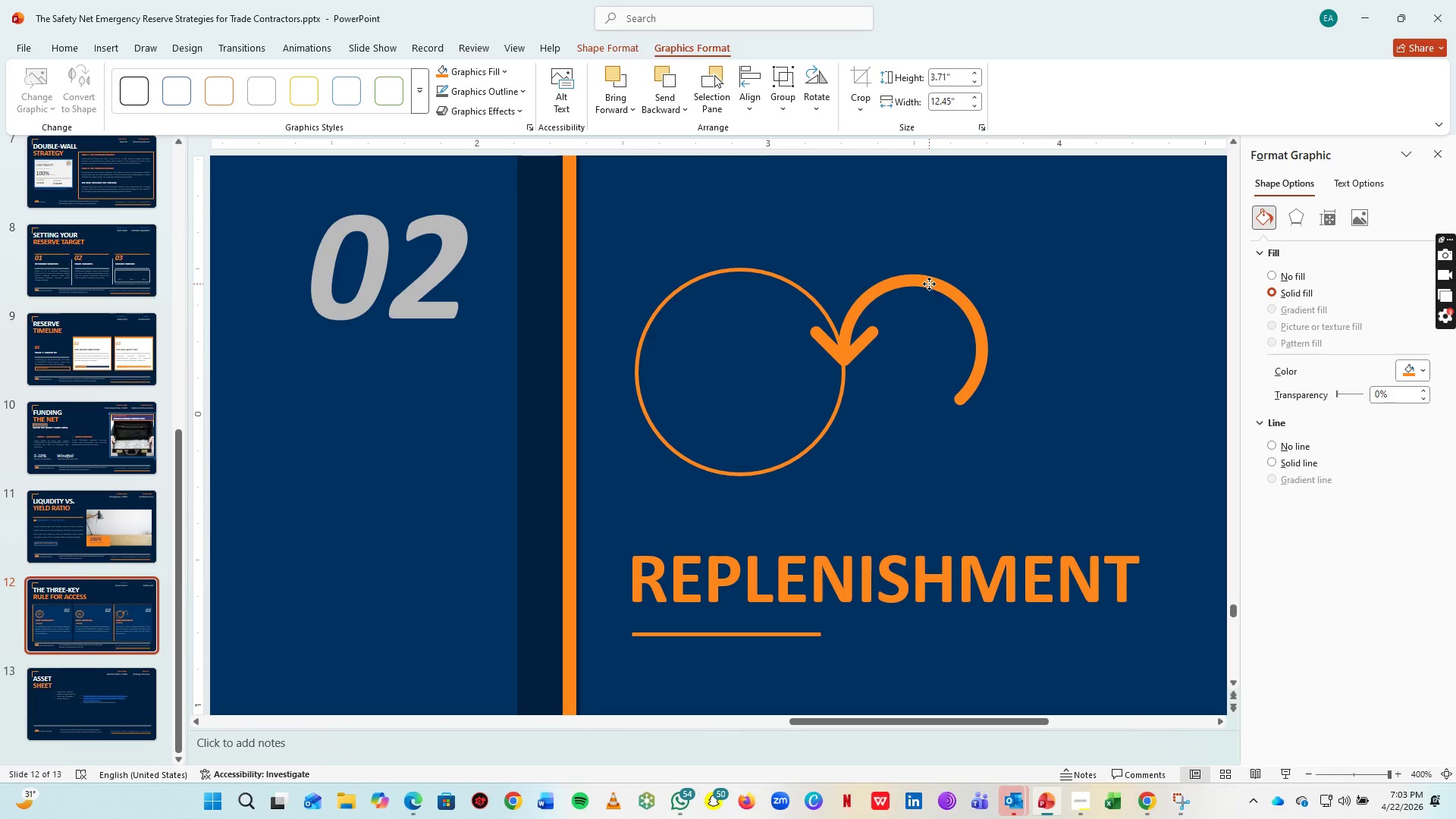 
left_click([929, 284])
 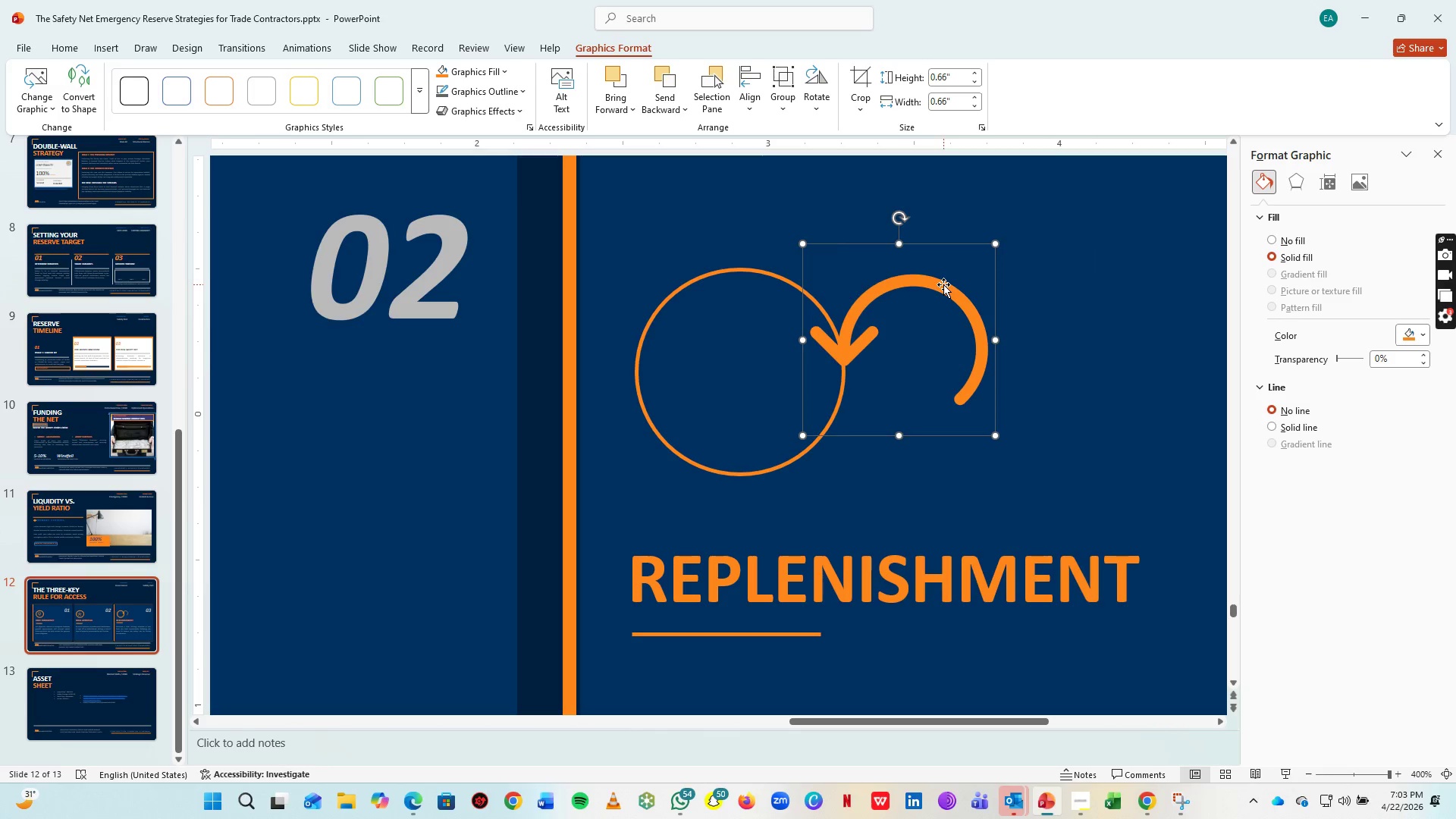 
left_click_drag(start_coordinate=[943, 284], to_coordinate=[777, 310])
 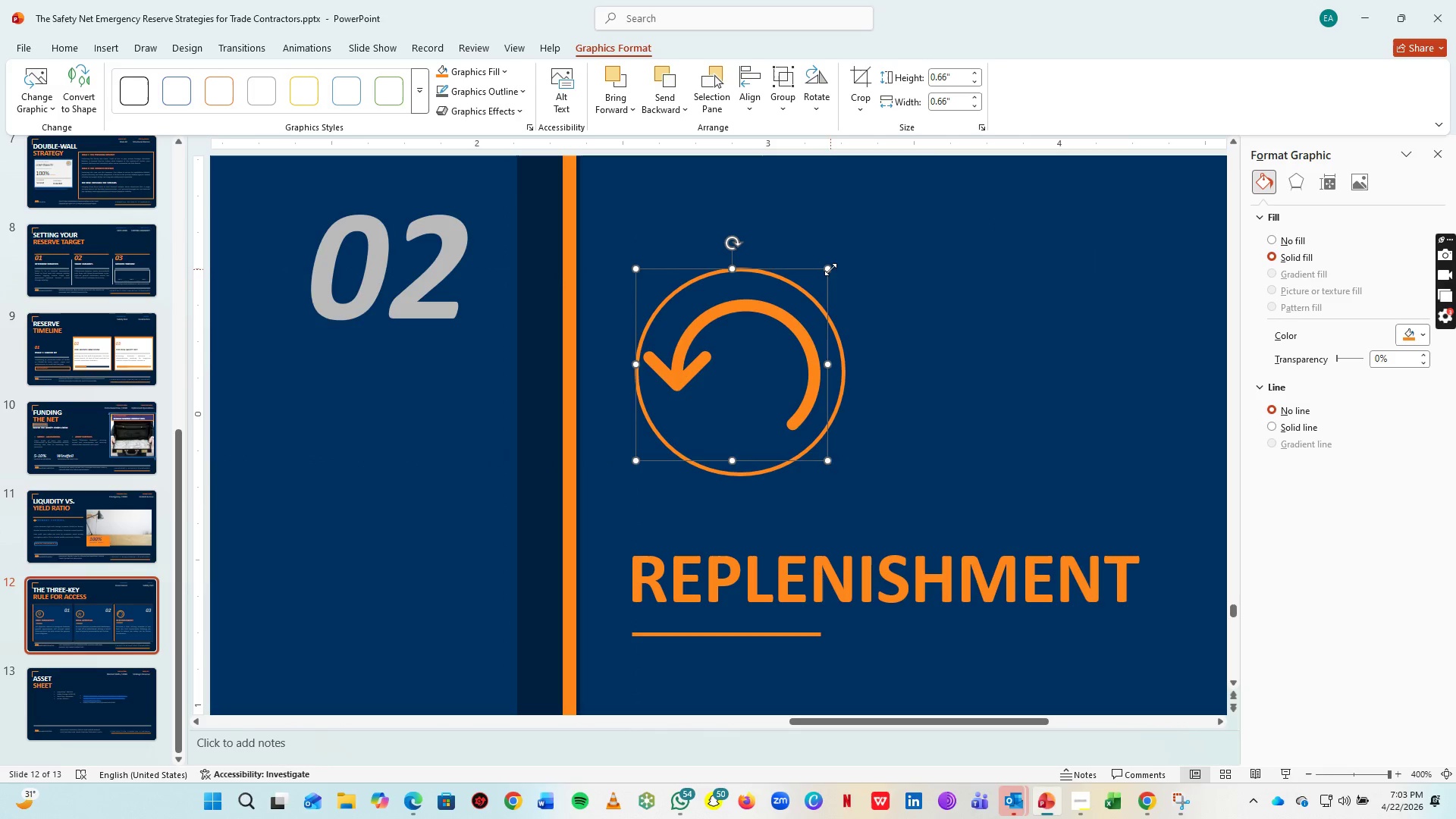 
left_click_drag(start_coordinate=[830, 269], to_coordinate=[776, 313])
 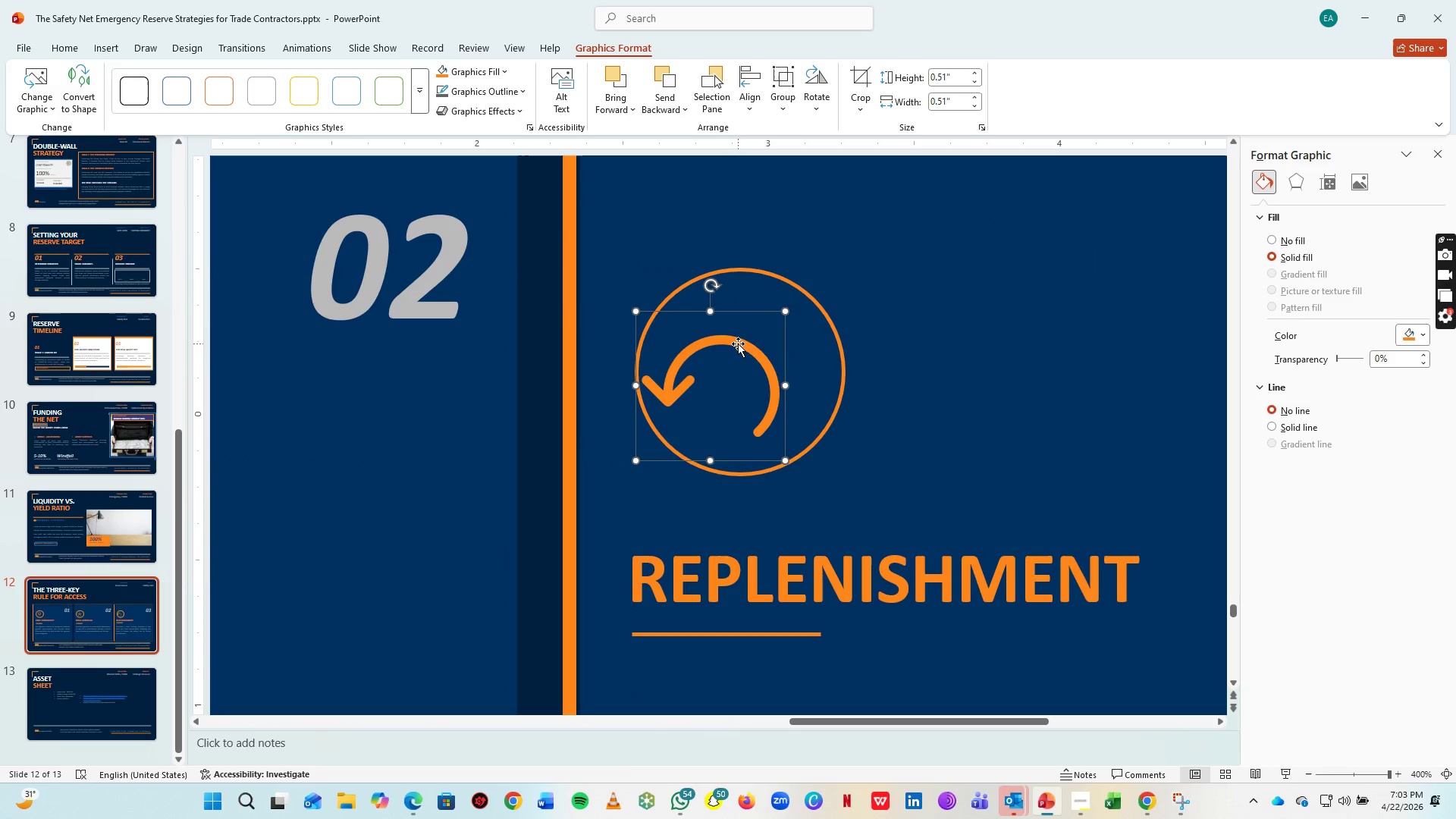 
left_click_drag(start_coordinate=[738, 344], to_coordinate=[763, 328])
 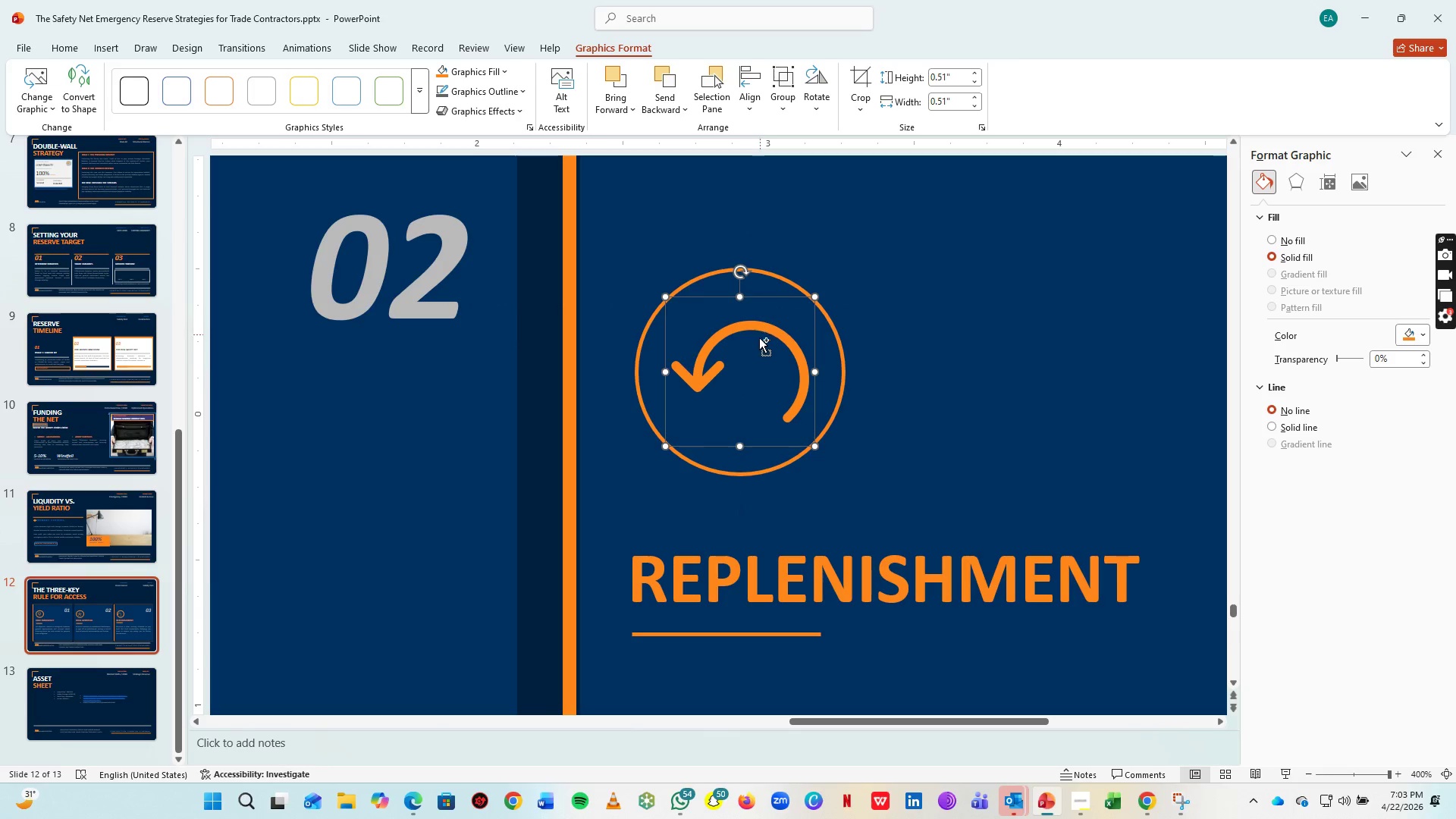 
hold_key(key=ControlLeft, duration=0.38)
 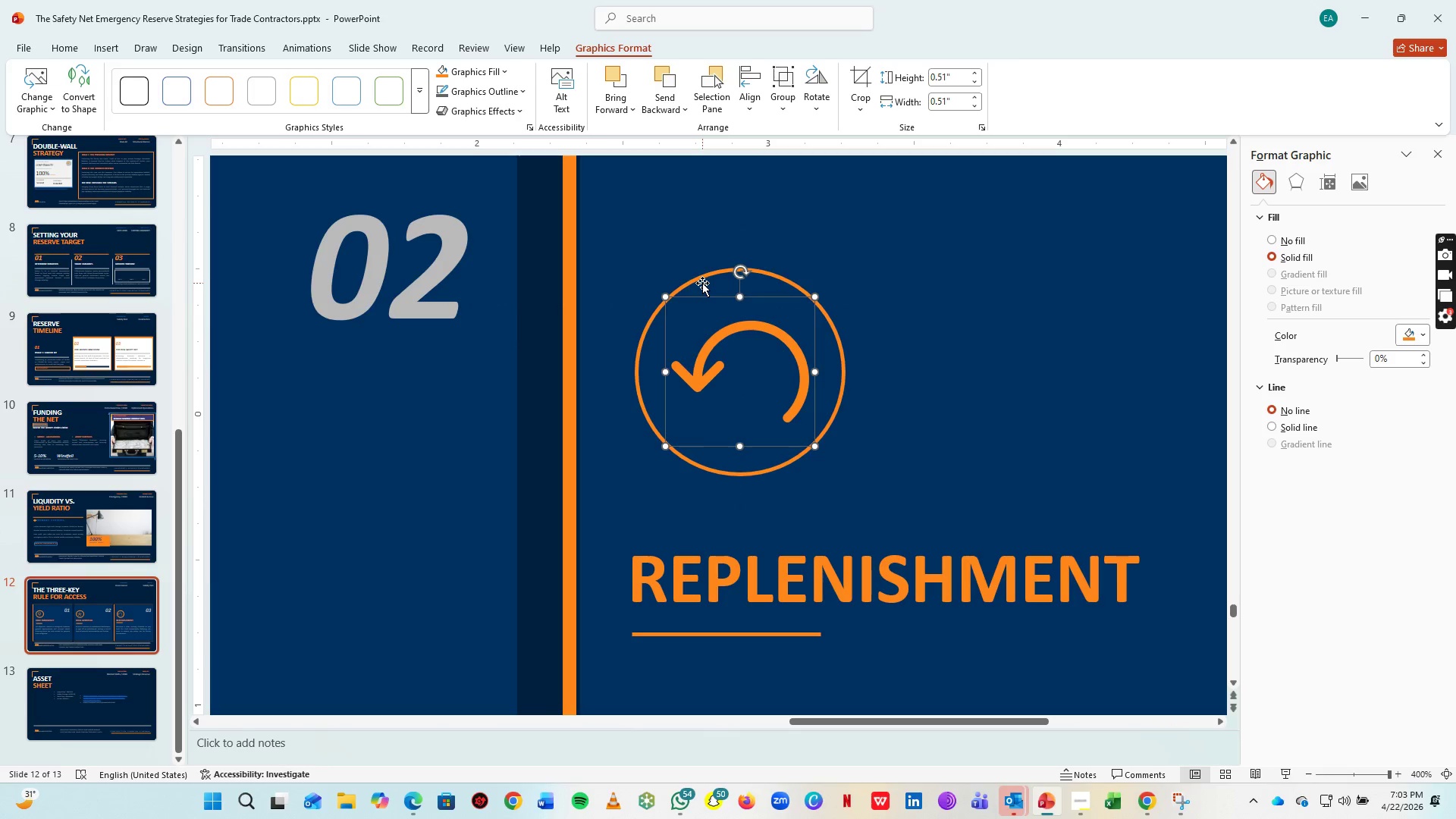 
left_click([702, 283])
 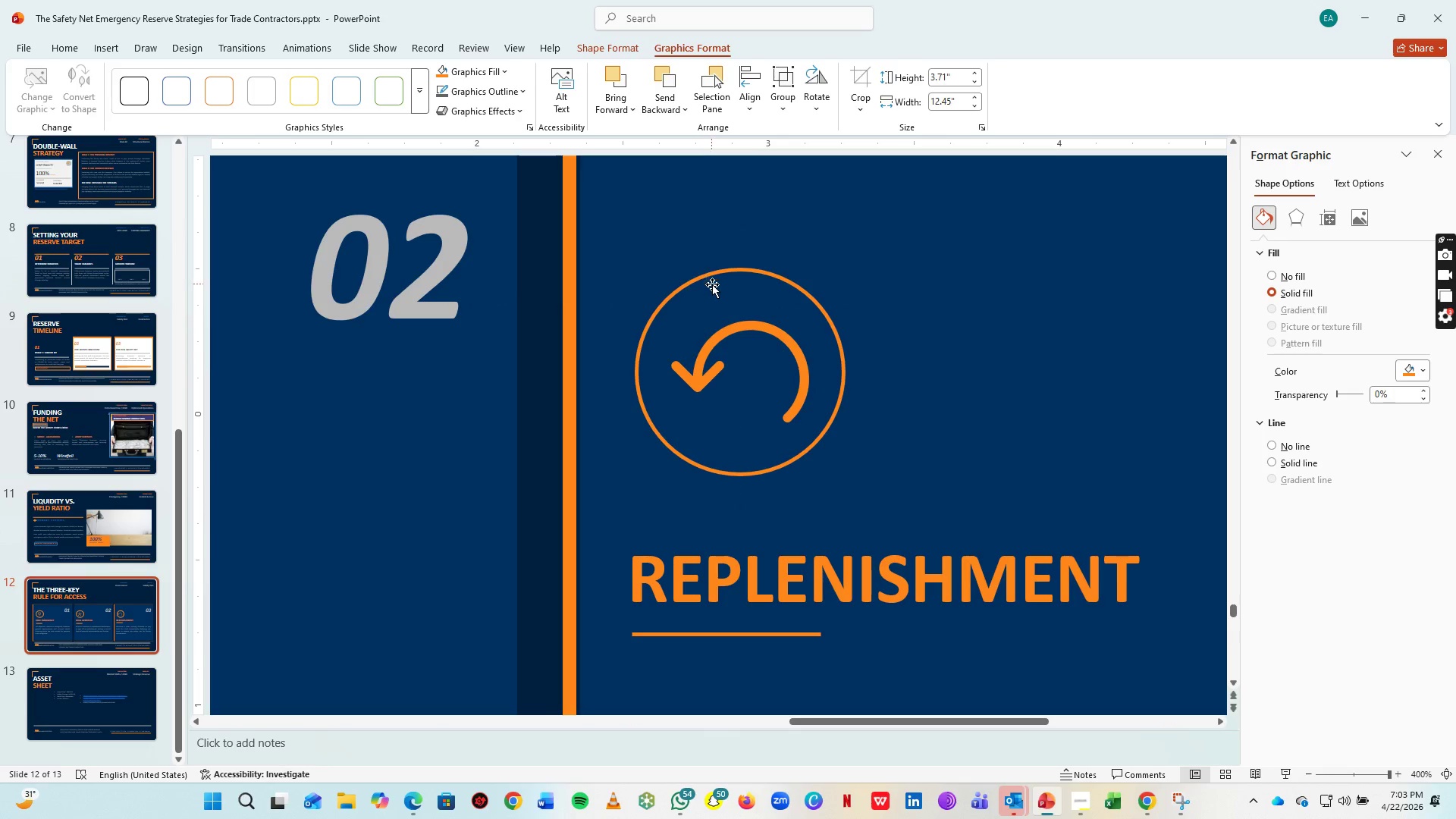 
key(Control+S)
 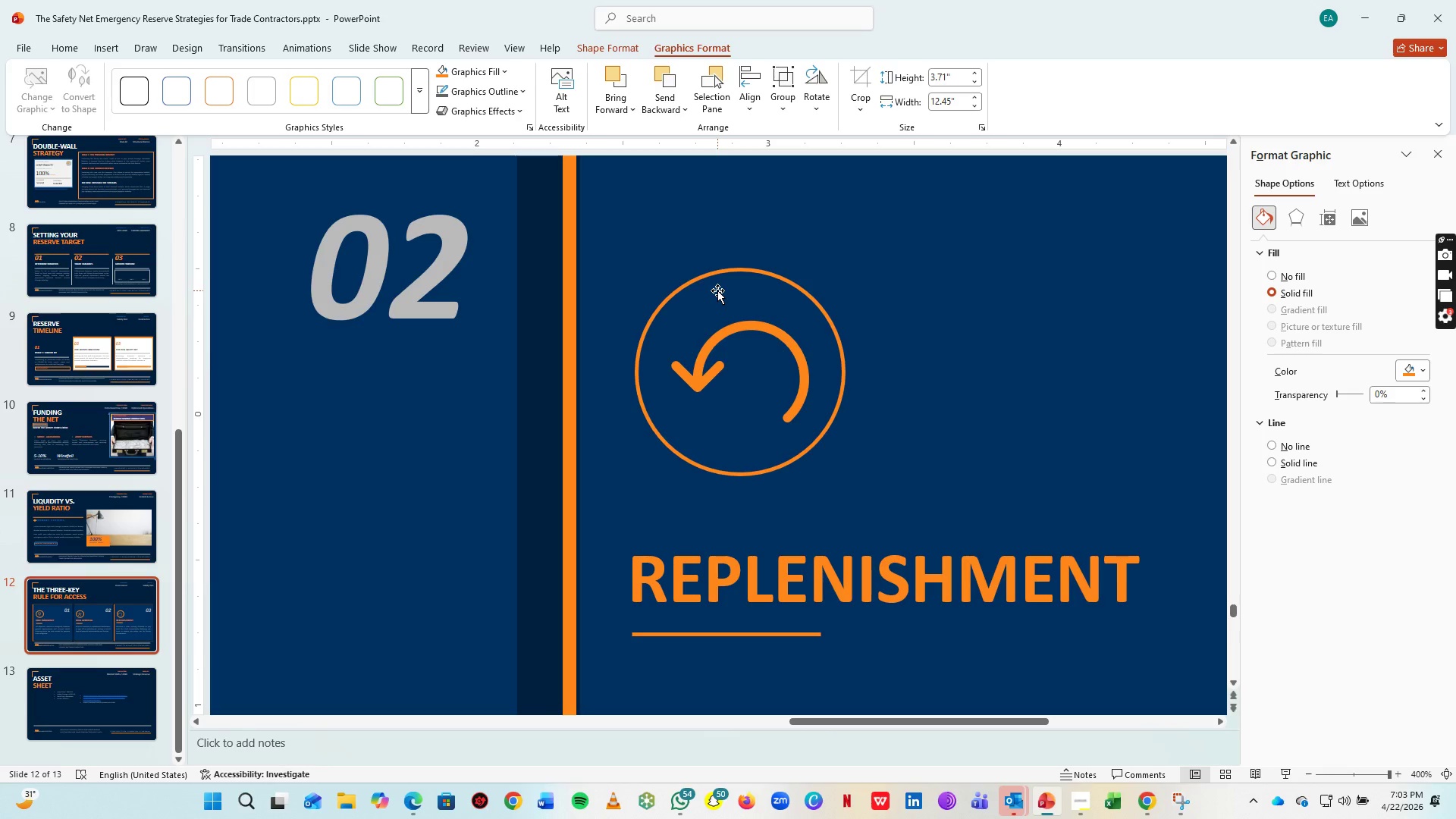 
wait(13.66)
 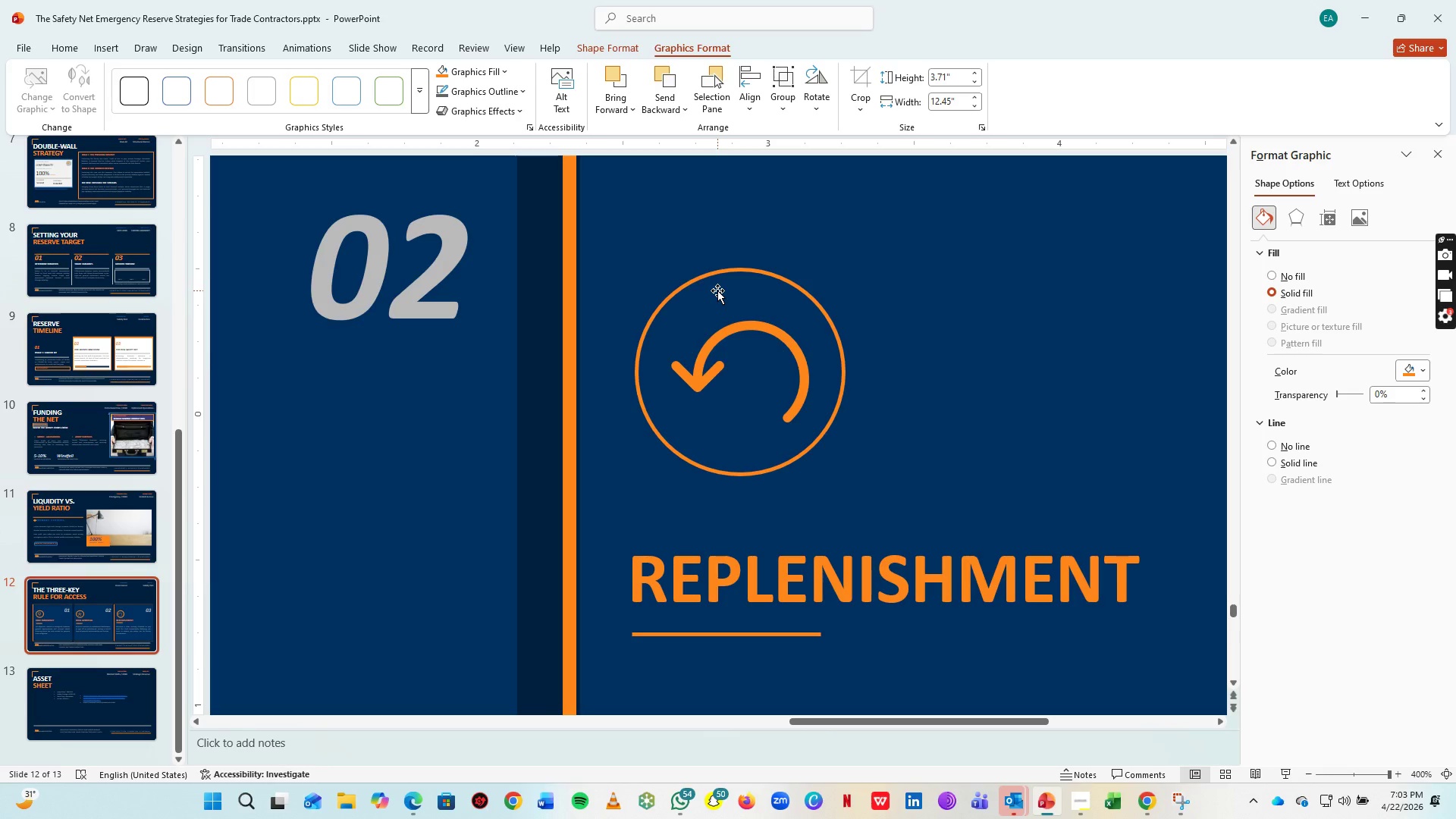 
hold_key(key=ControlLeft, duration=0.81)
scroll: coordinate [852, 400], scroll_direction: down, amount: 5.0
 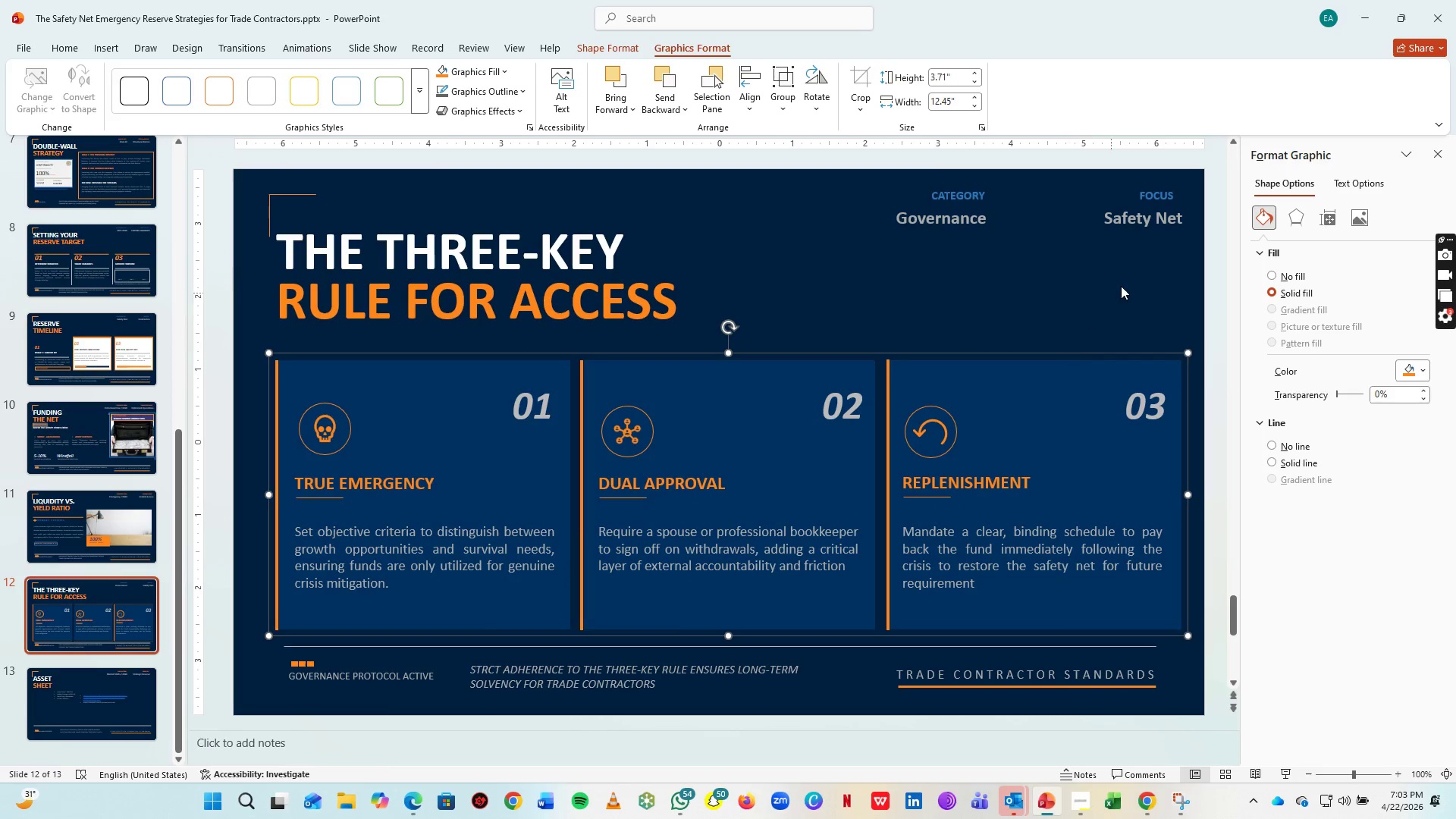 
left_click([1125, 284])
 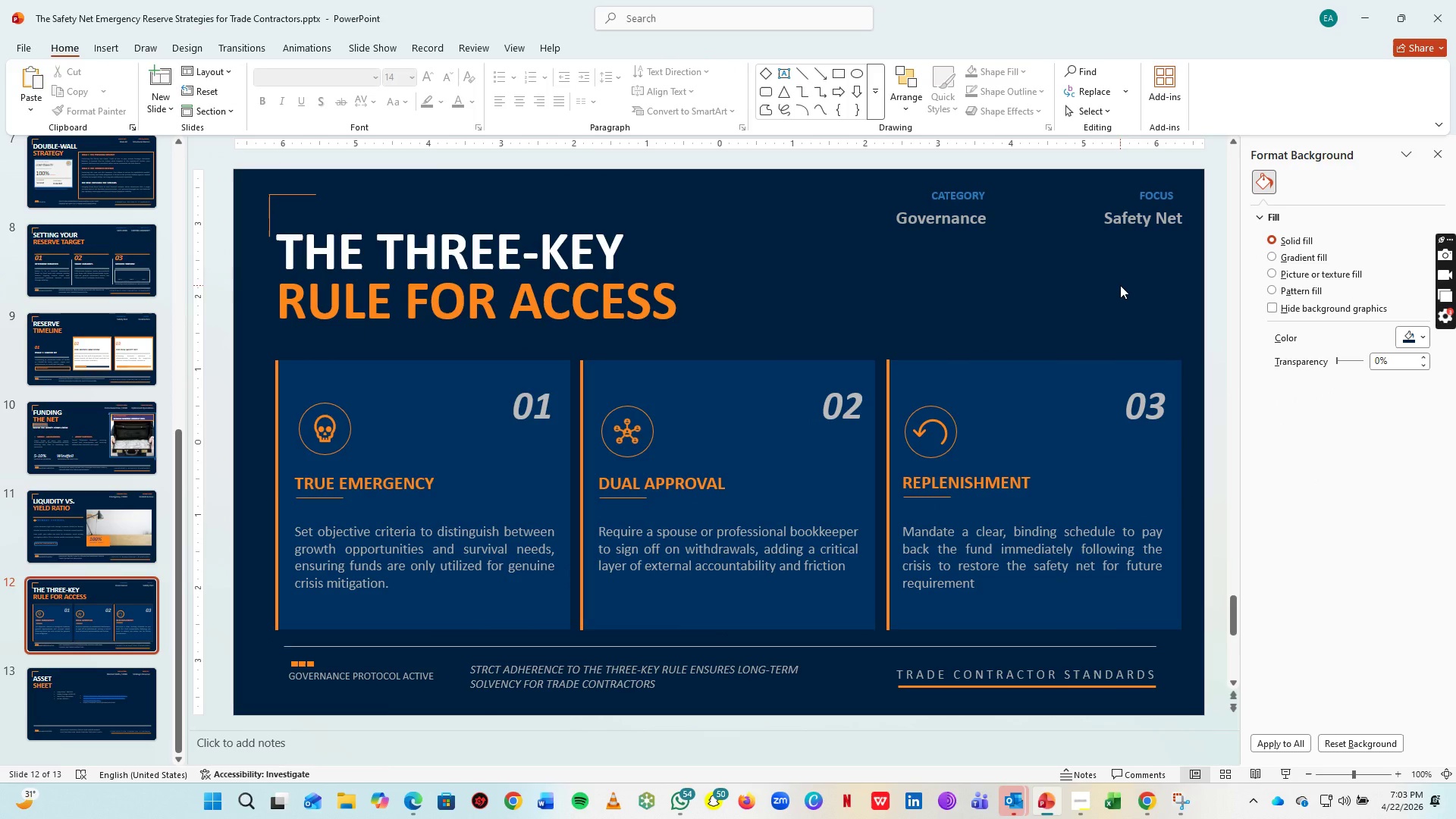 
wait(5.58)
 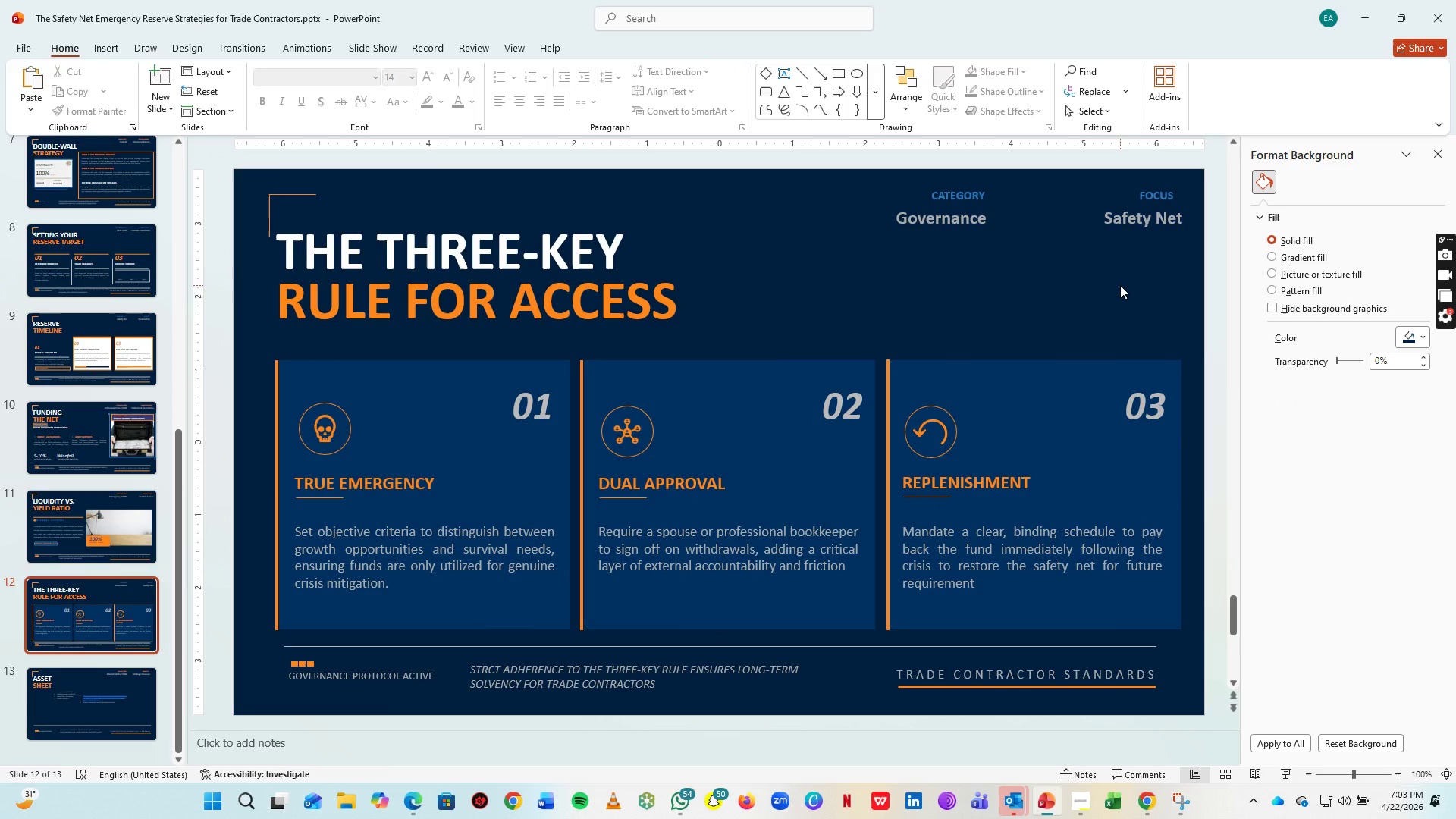 
left_click([401, 532])
 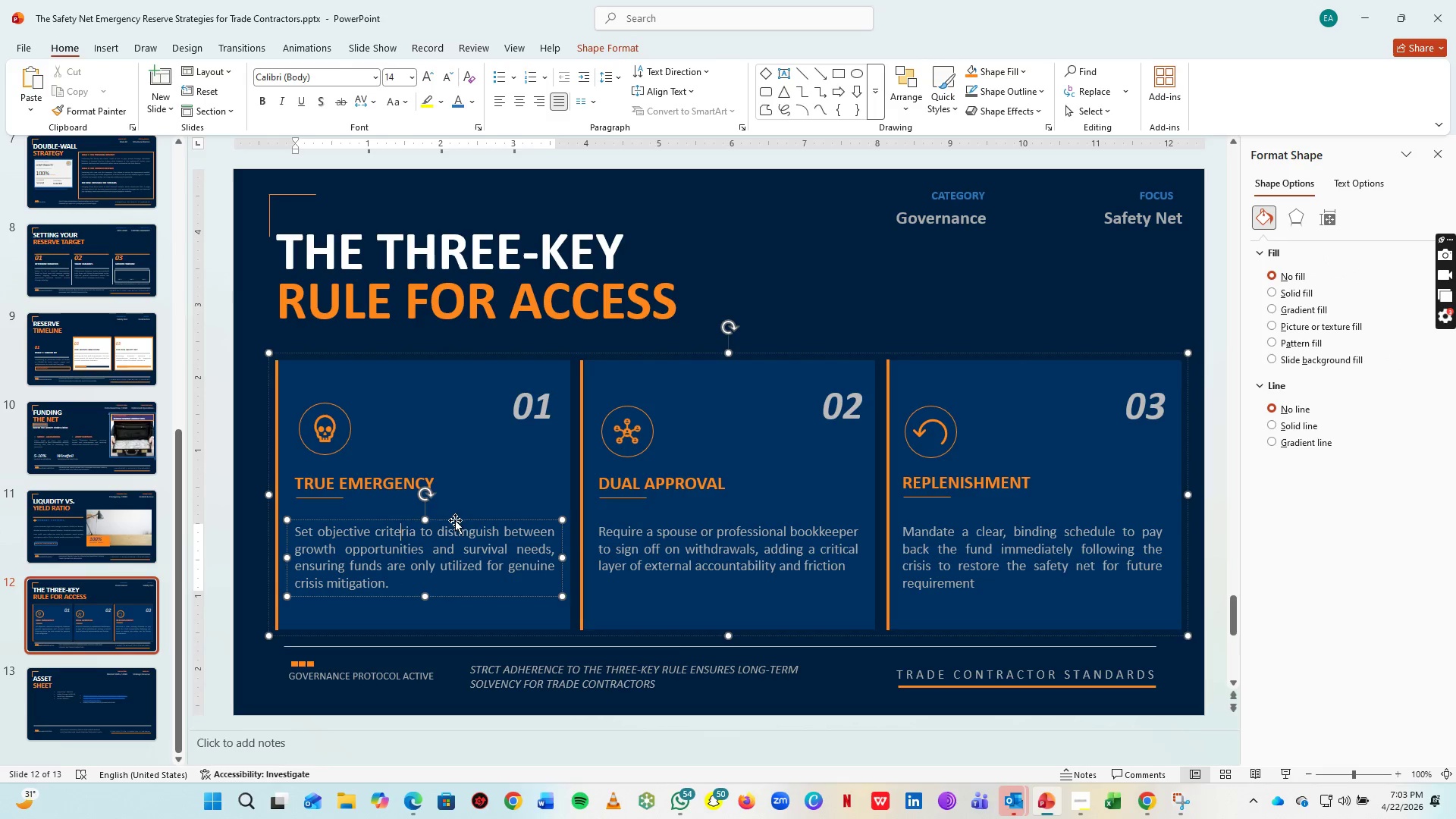 
left_click([455, 520])
 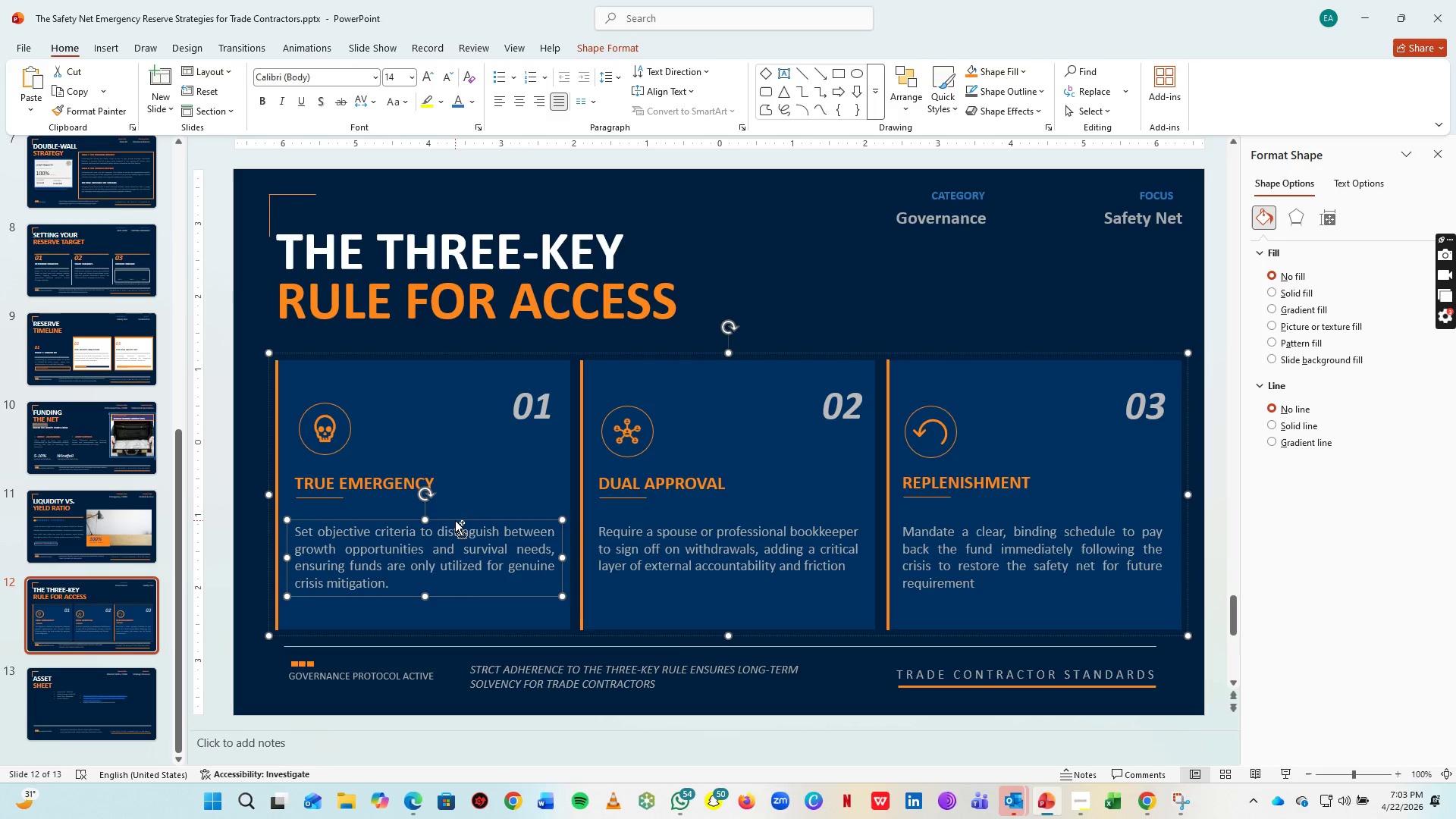 
key(Control+C)
 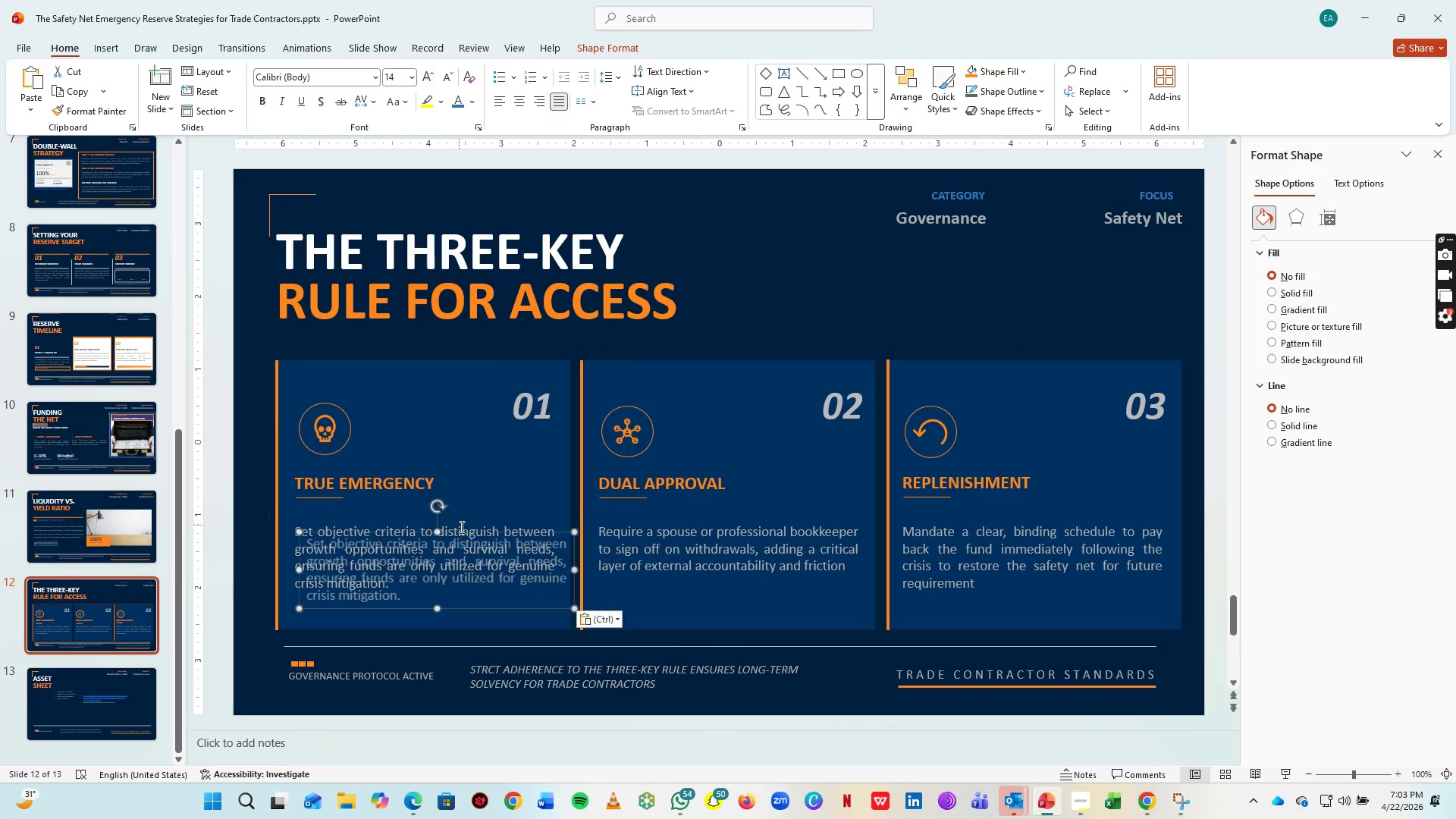 
key(Control+V)
 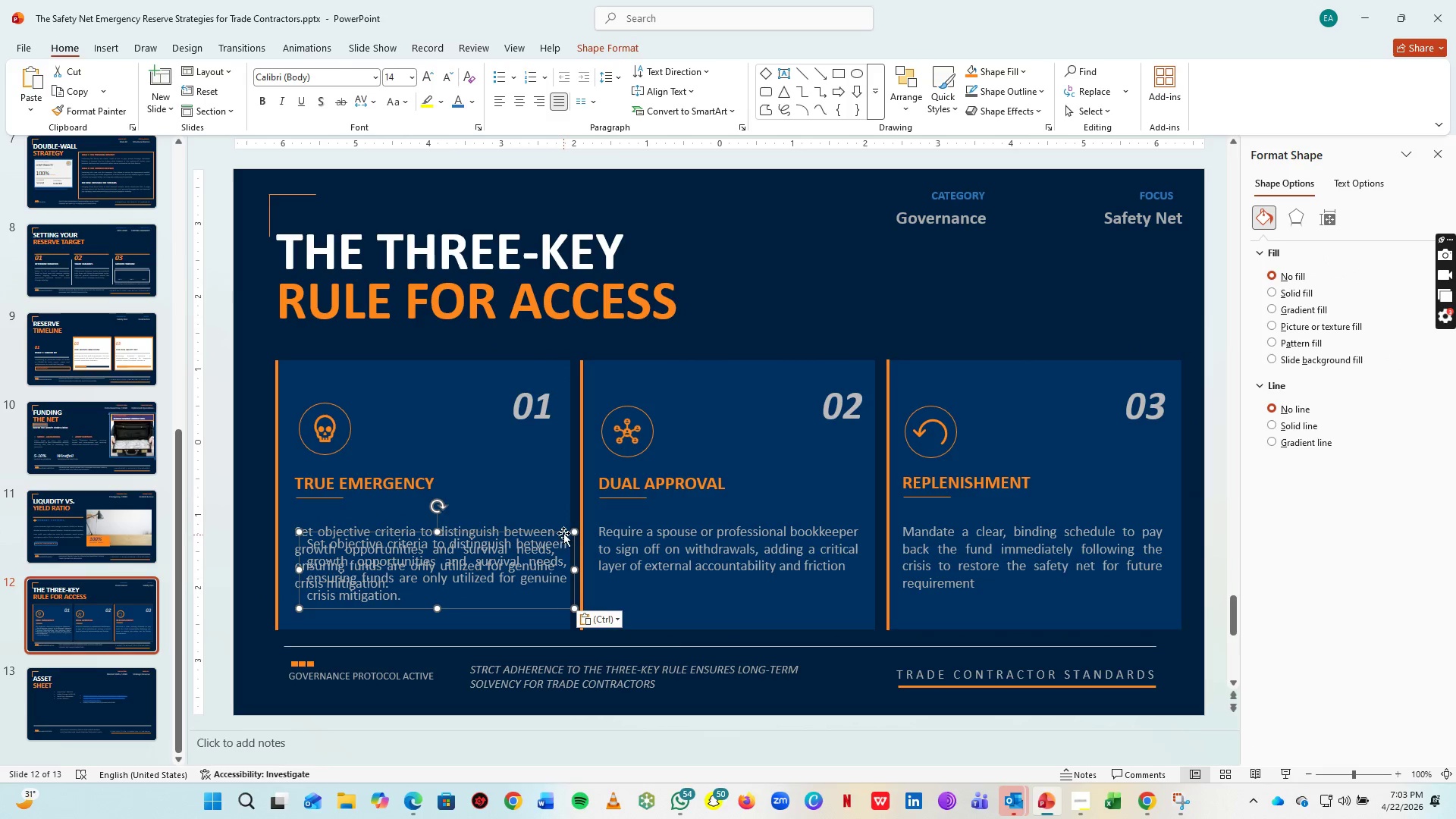 
left_click_drag(start_coordinate=[563, 530], to_coordinate=[536, 318])
 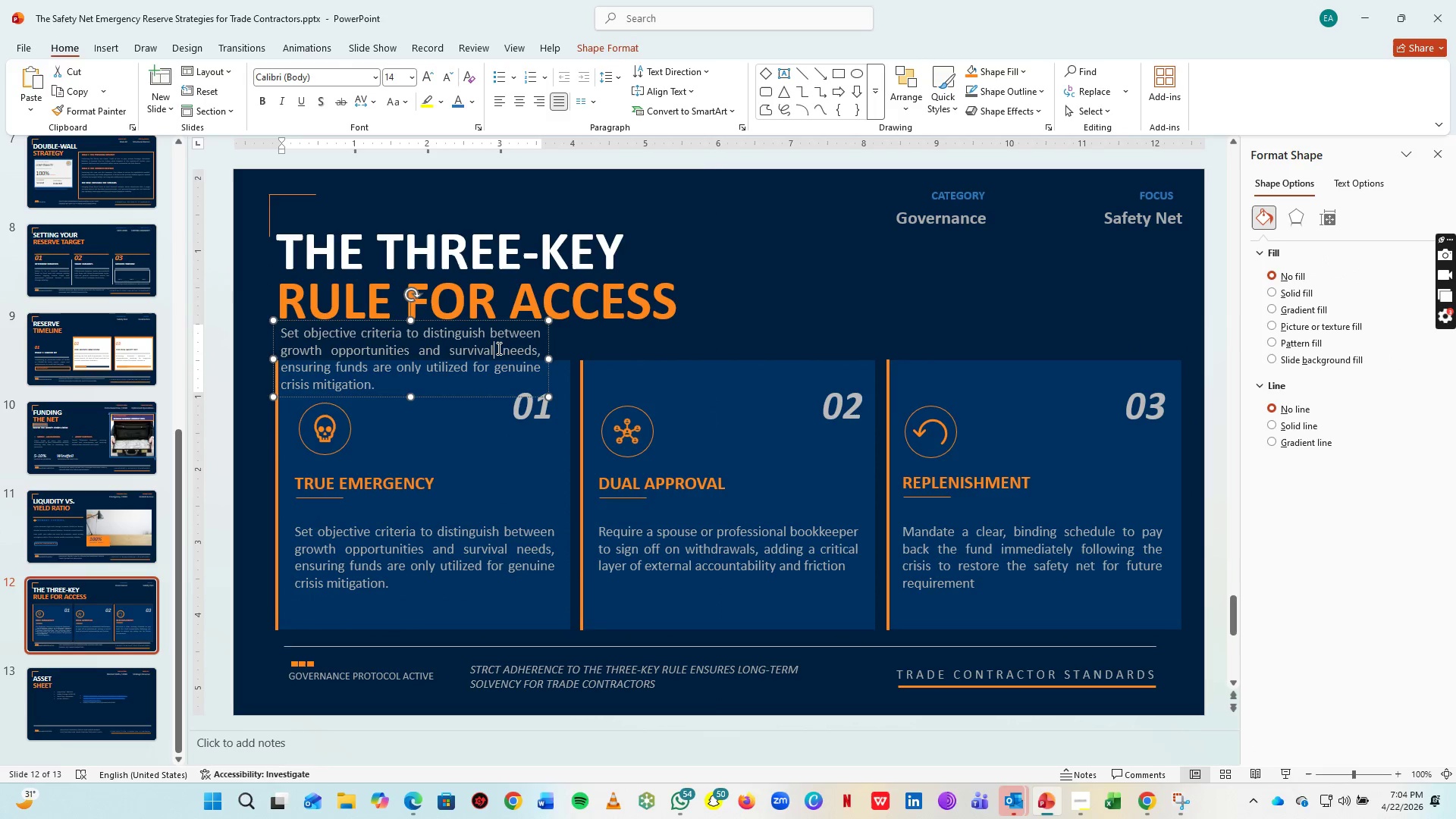 
left_click([497, 348])
 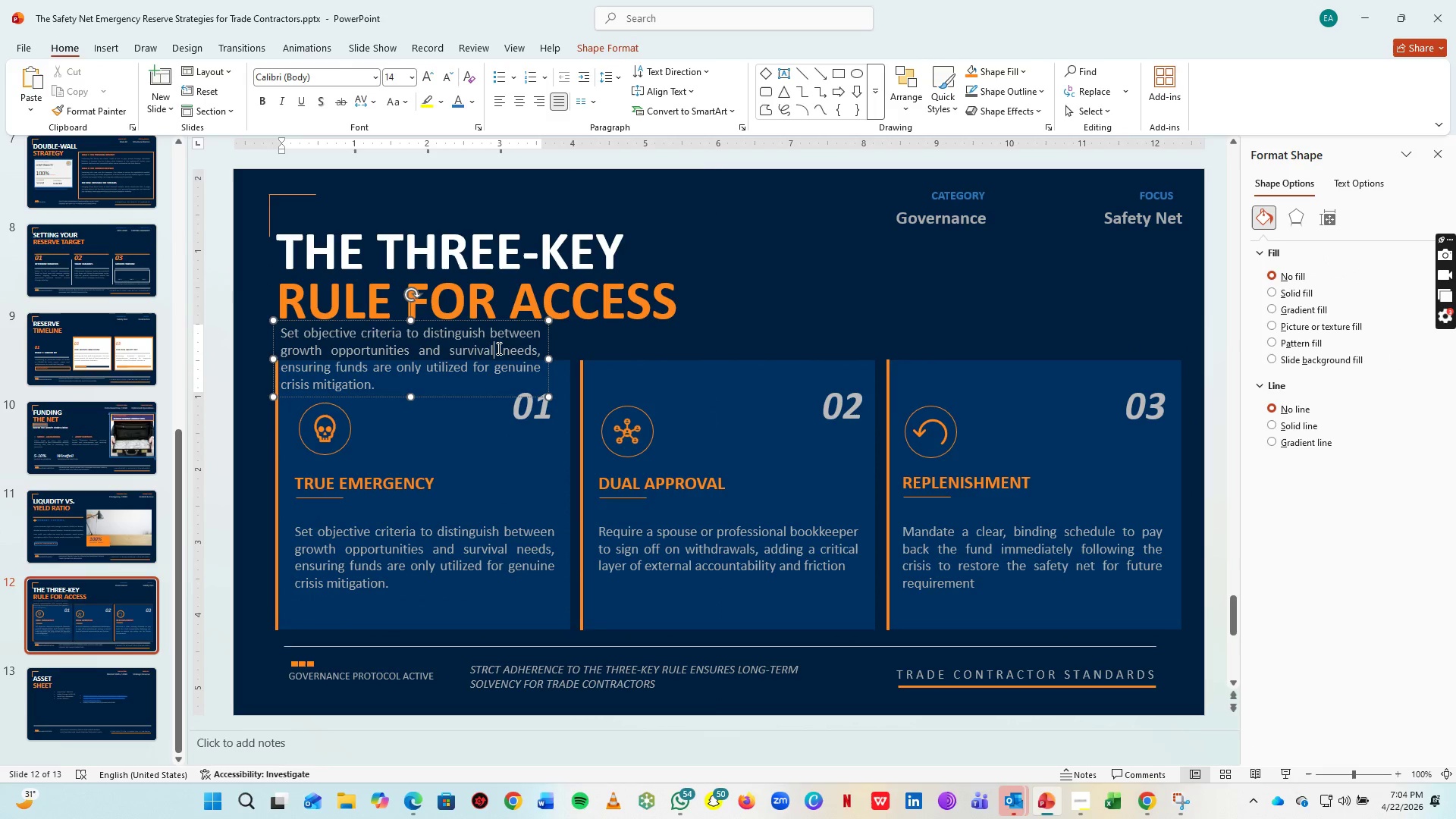 
key(Control+A)
 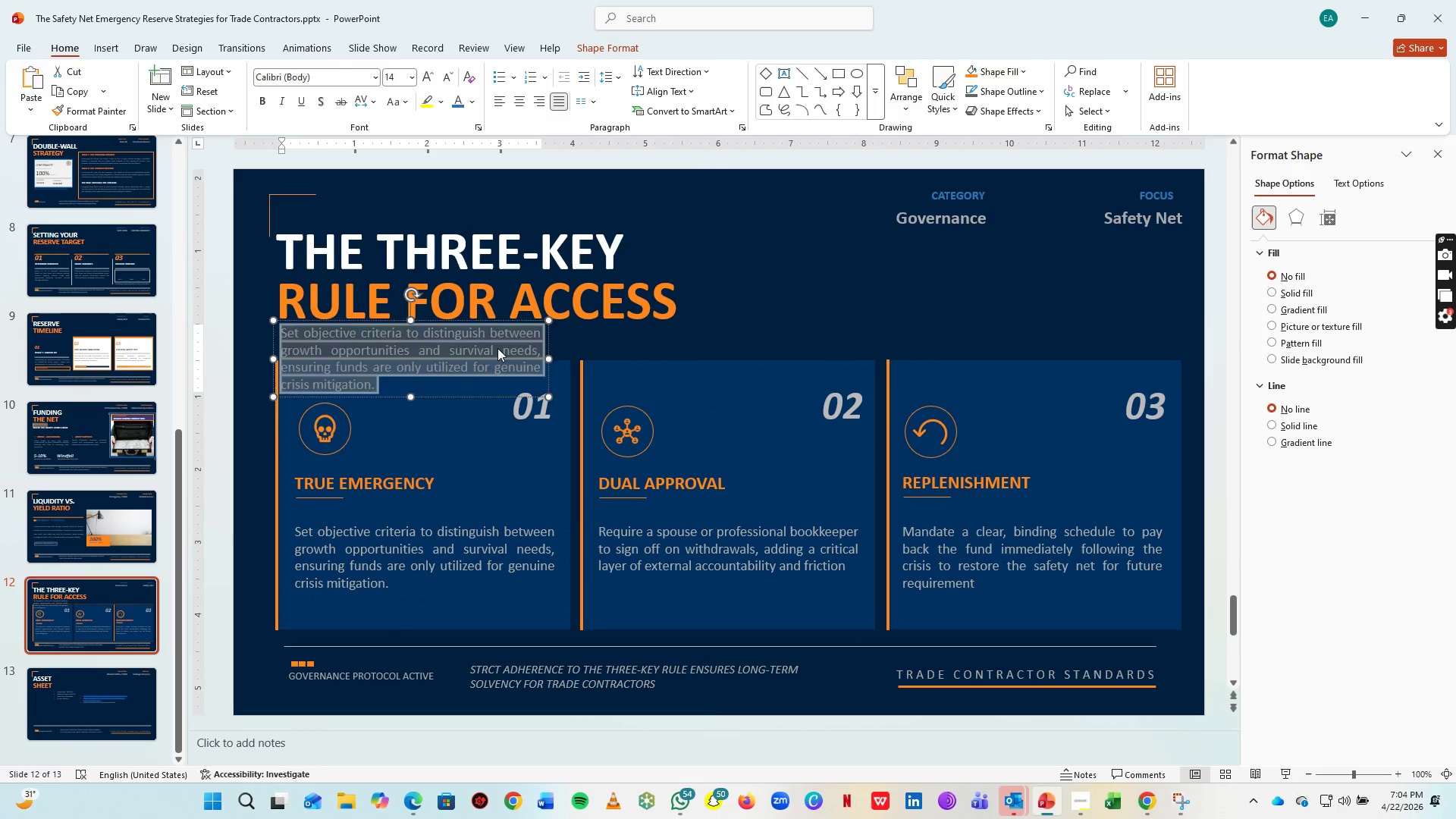 
type(Establsihi)
key(Backspace)
key(Backspace)
key(Backspace)
key(Backspace)
type(ishing a governance protocol to prevent "dippingin")
 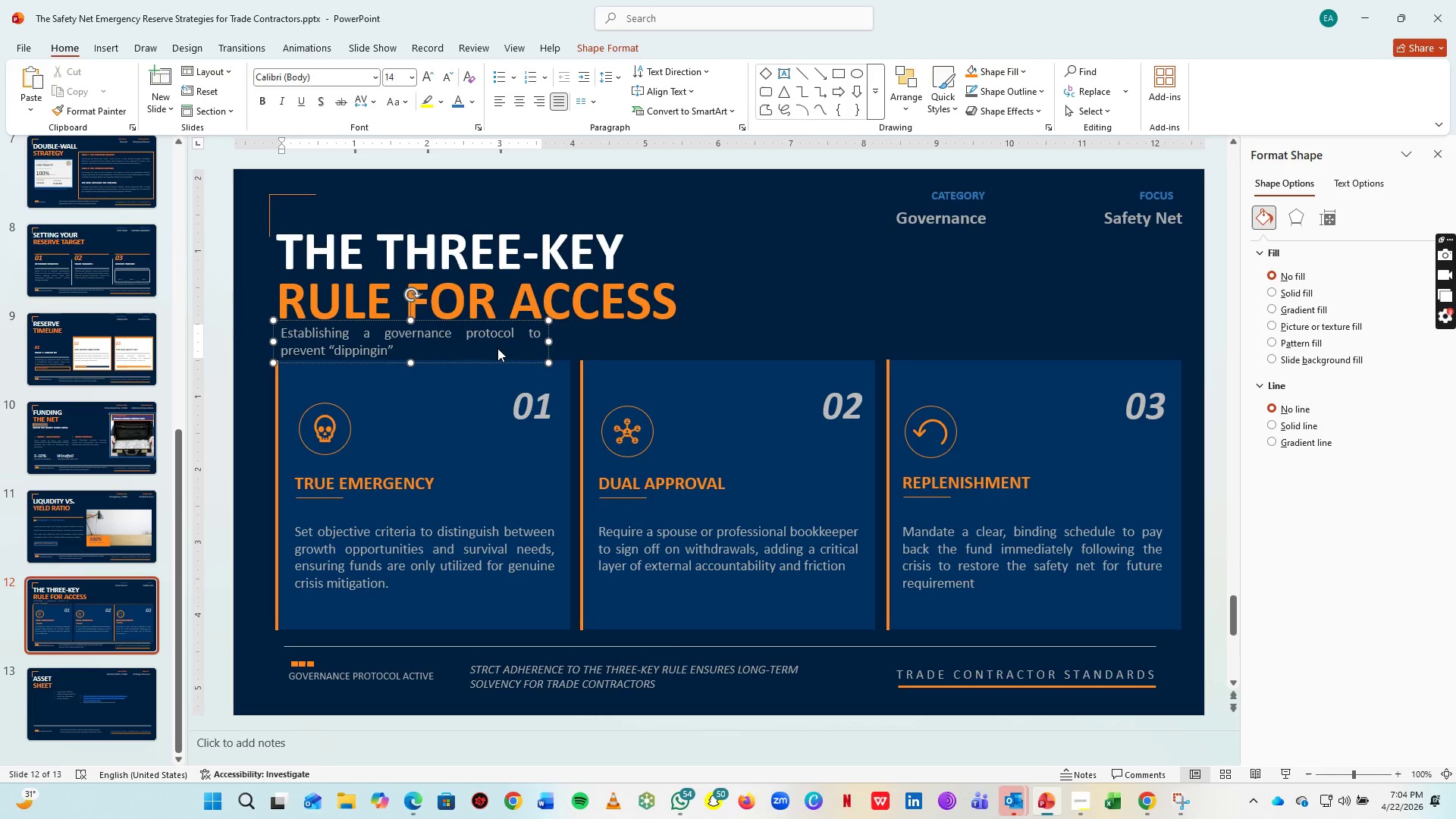 
left_click([374, 347])
 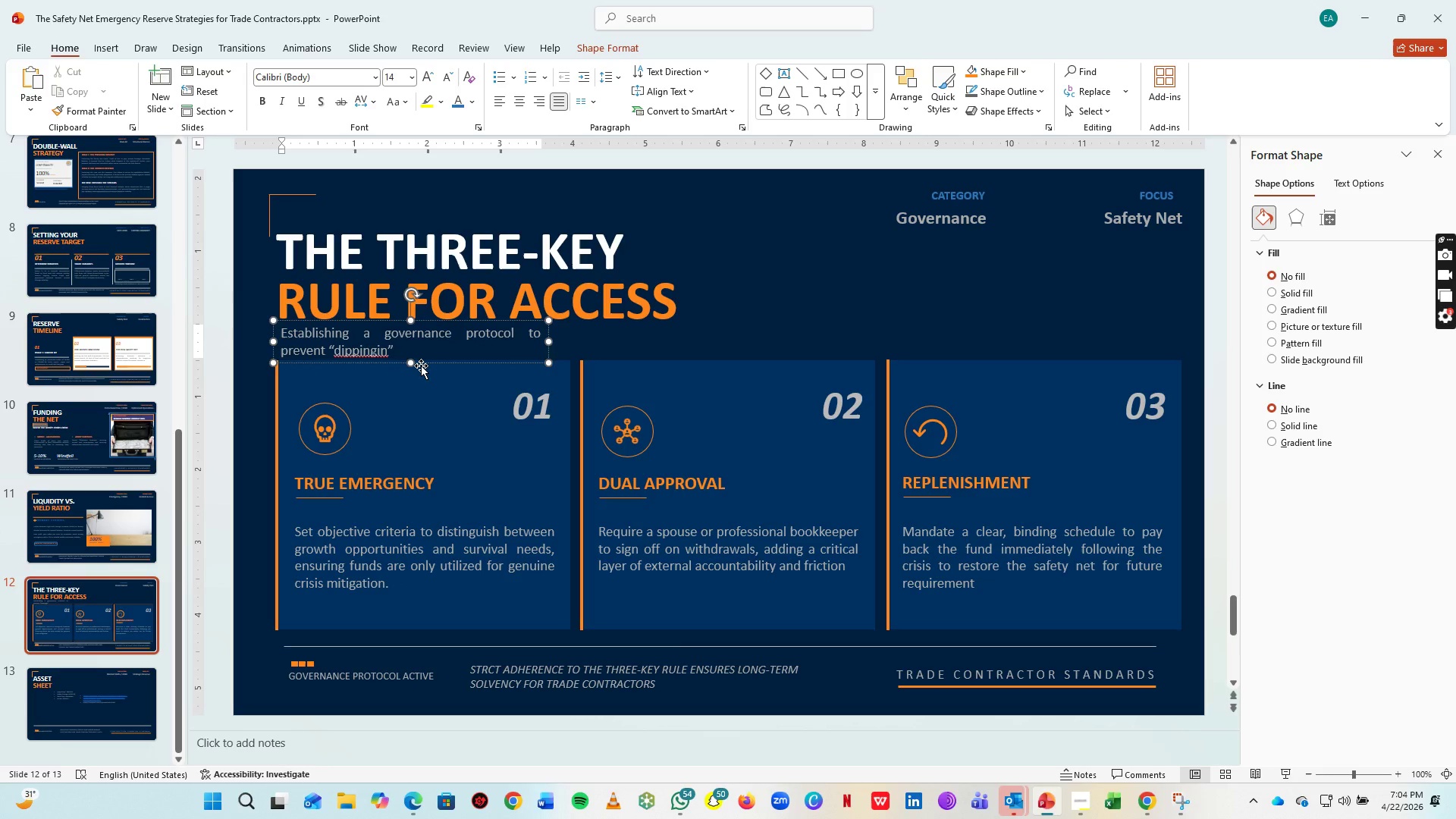 
key(Space)
 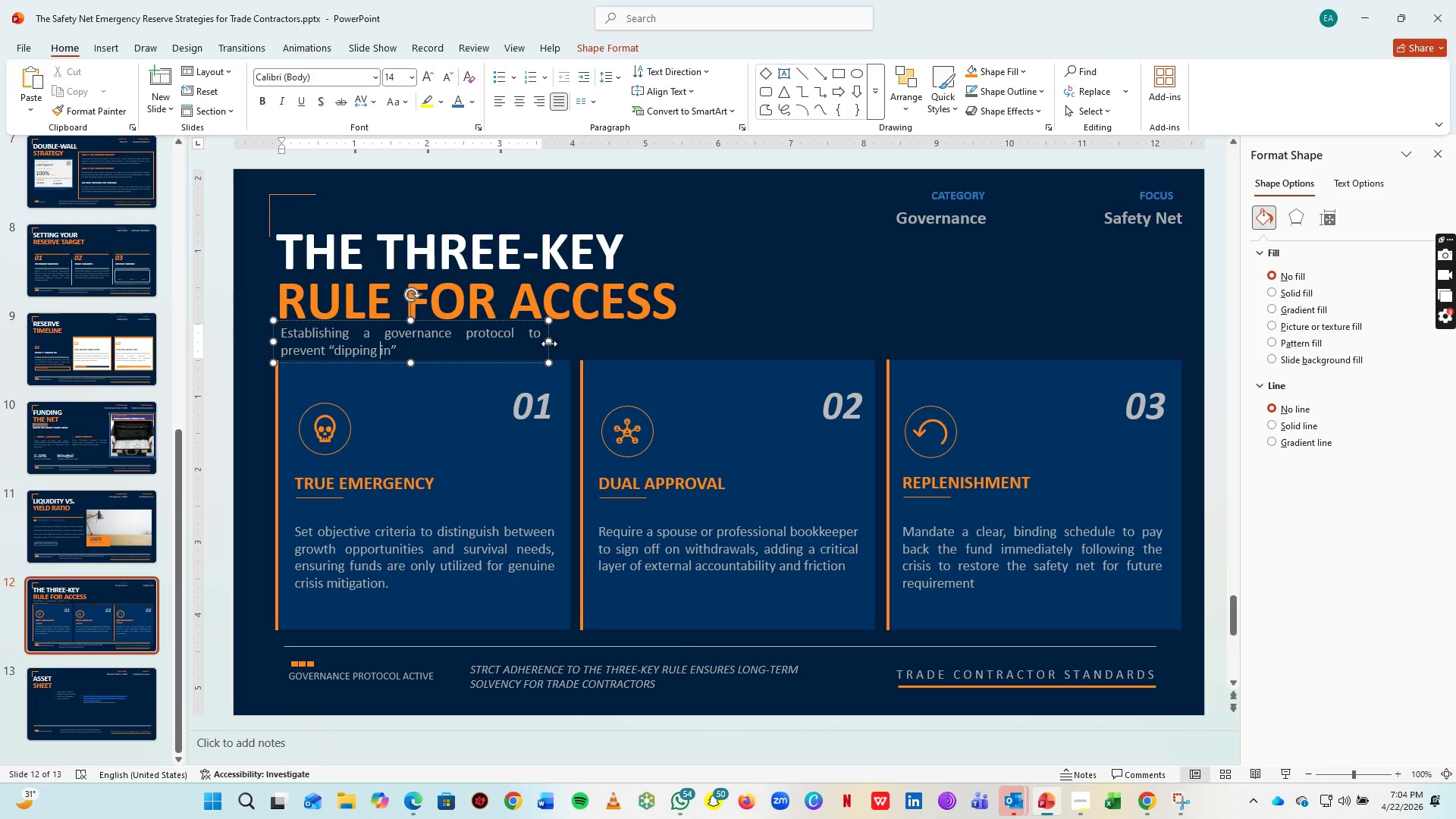 
left_click_drag(start_coordinate=[546, 344], to_coordinate=[658, 329])
 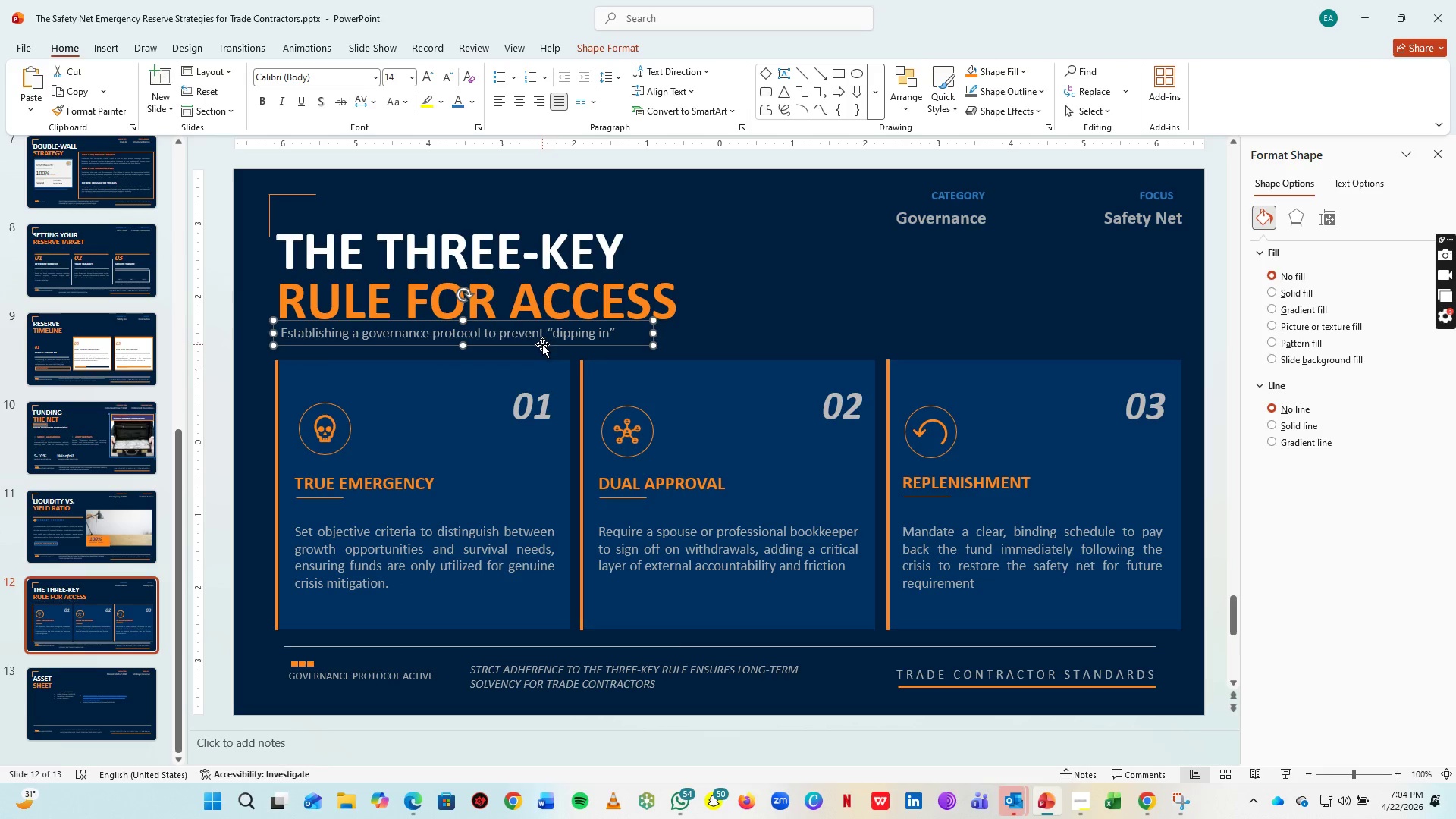 
left_click_drag(start_coordinate=[542, 344], to_coordinate=[537, 353])
 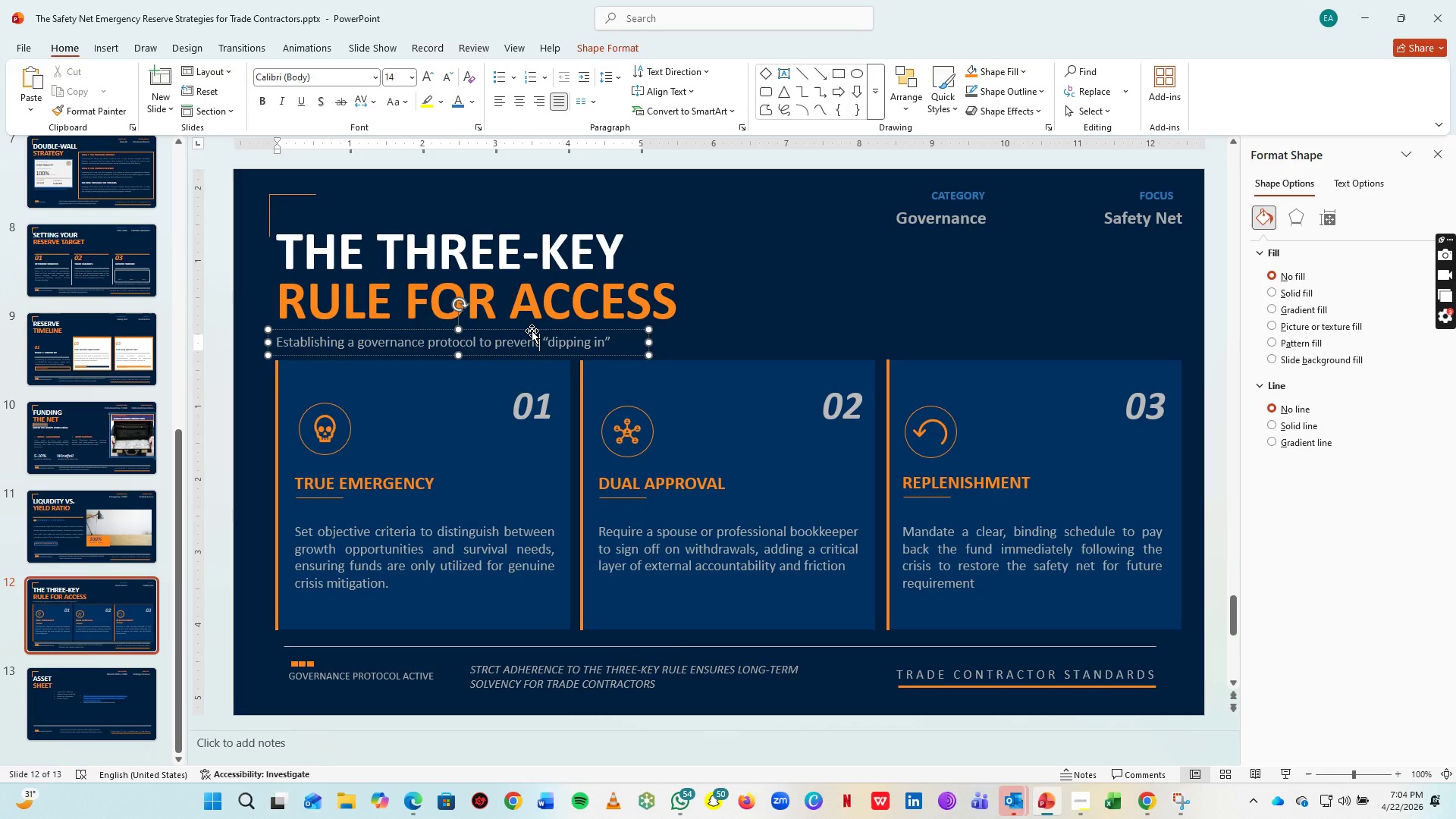 
left_click_drag(start_coordinate=[532, 331], to_coordinate=[534, 326])
 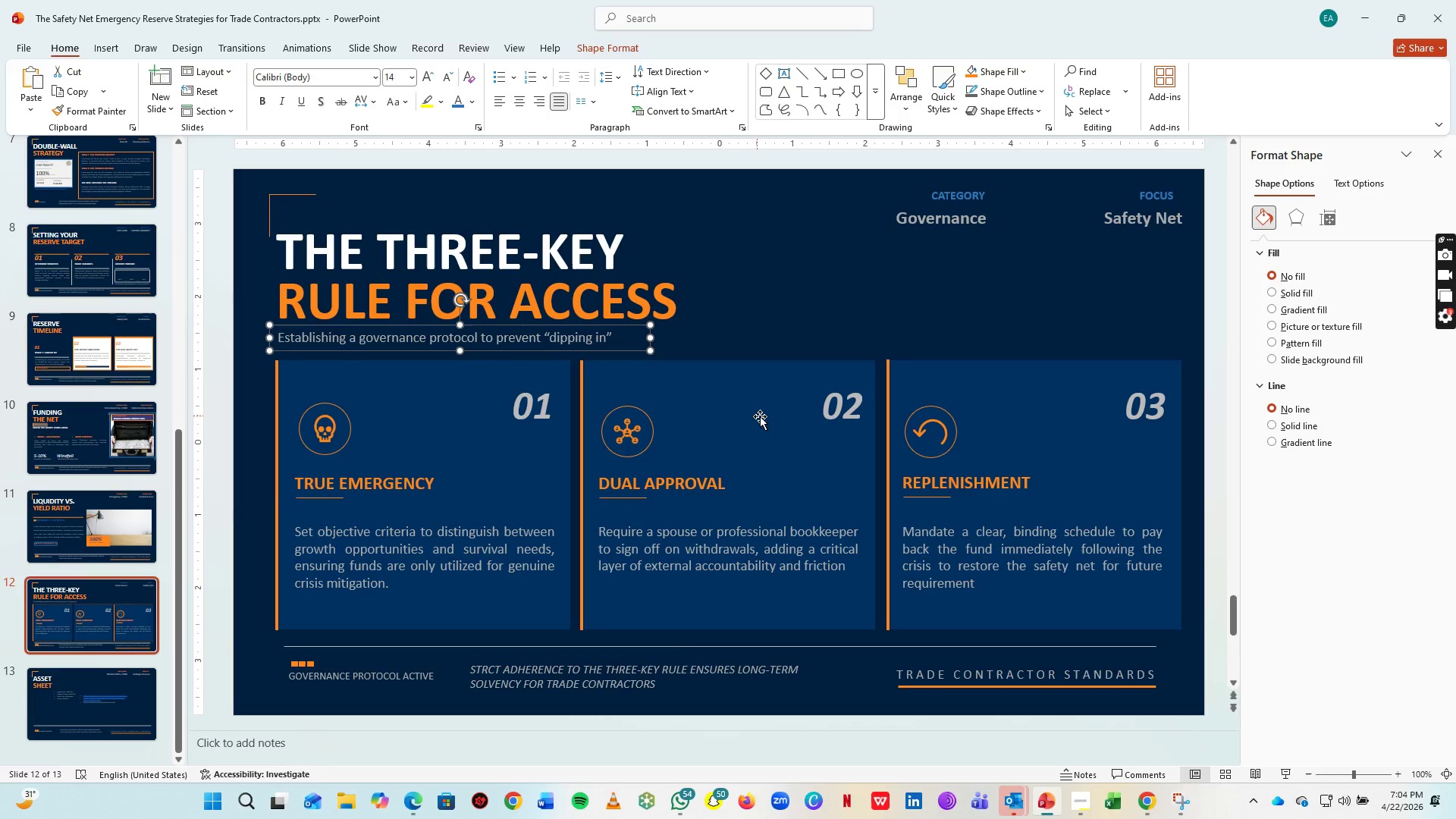 
left_click([760, 416])
 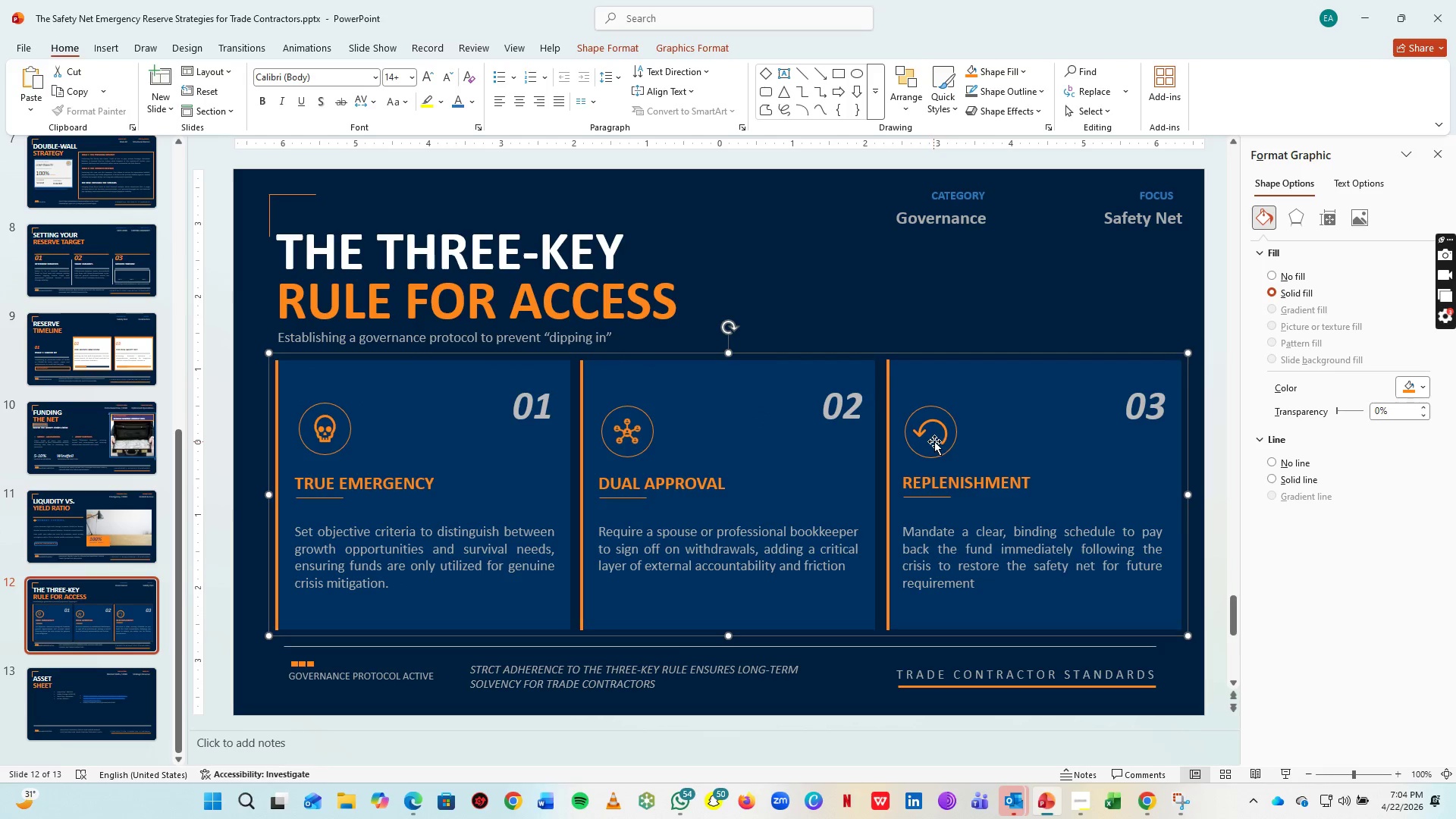 
hold_key(key=ShiftLeft, duration=1.52)
left_click([934, 436])
 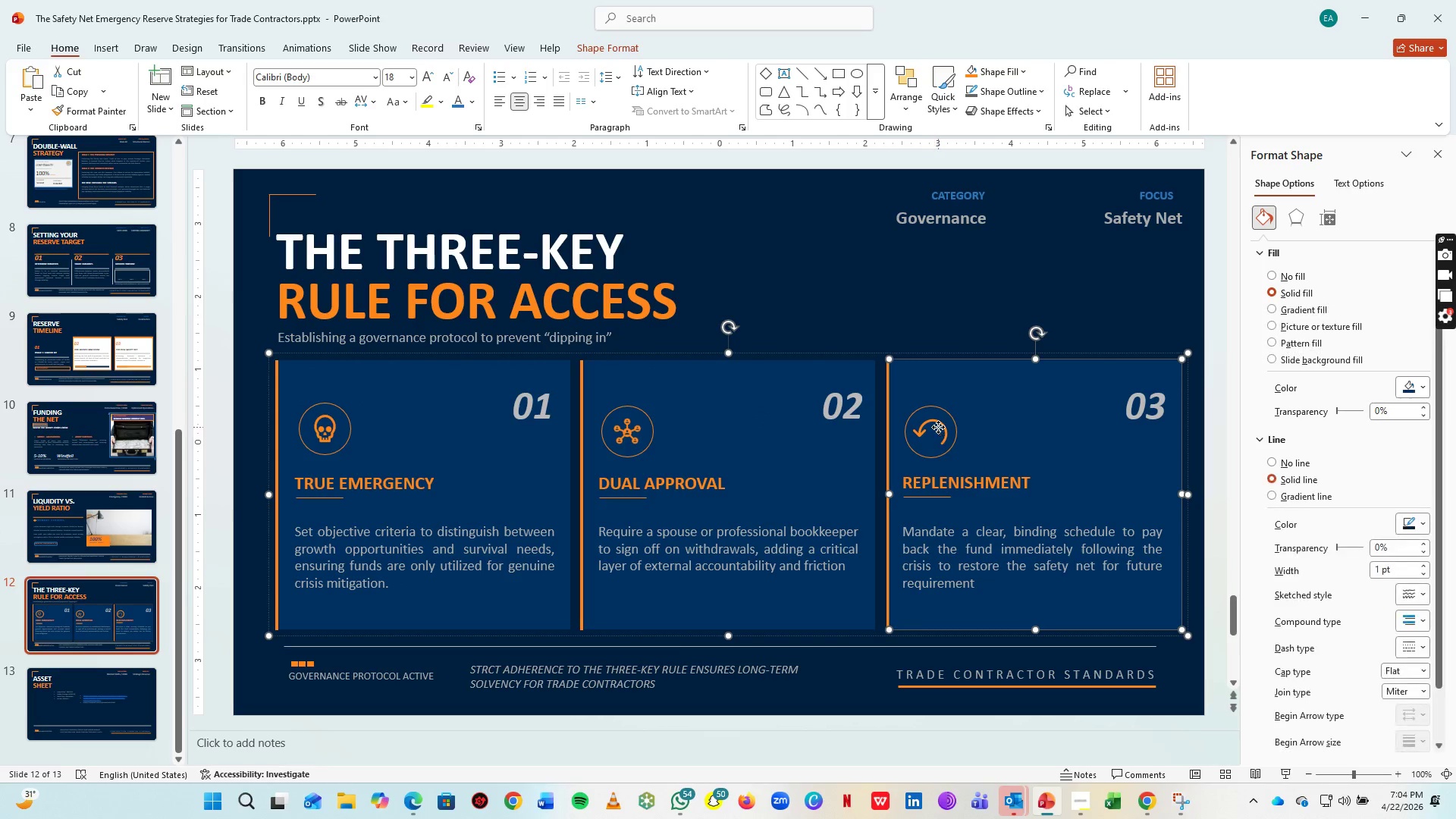 
double_click([938, 427])
 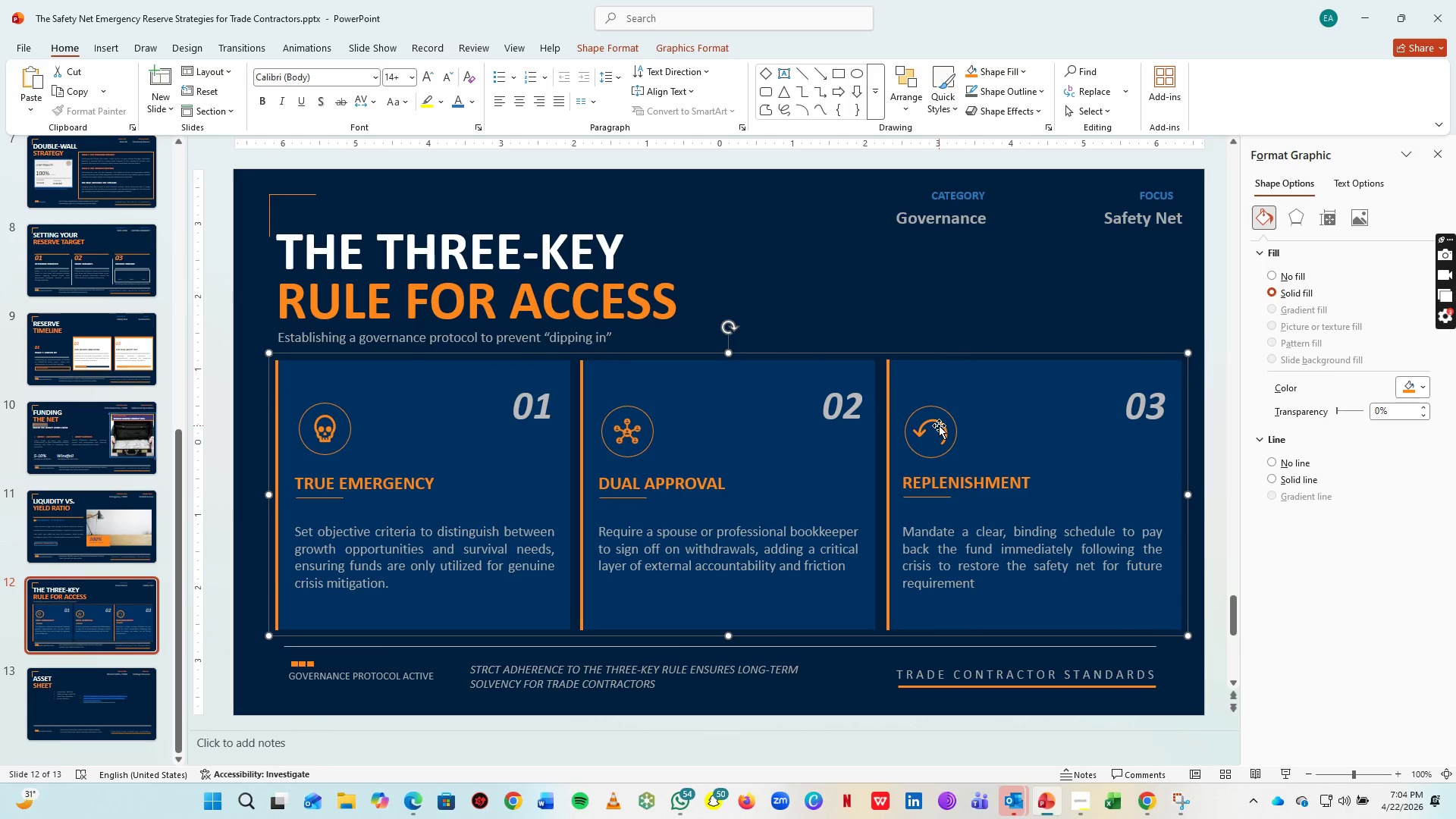 
left_click([939, 425])
 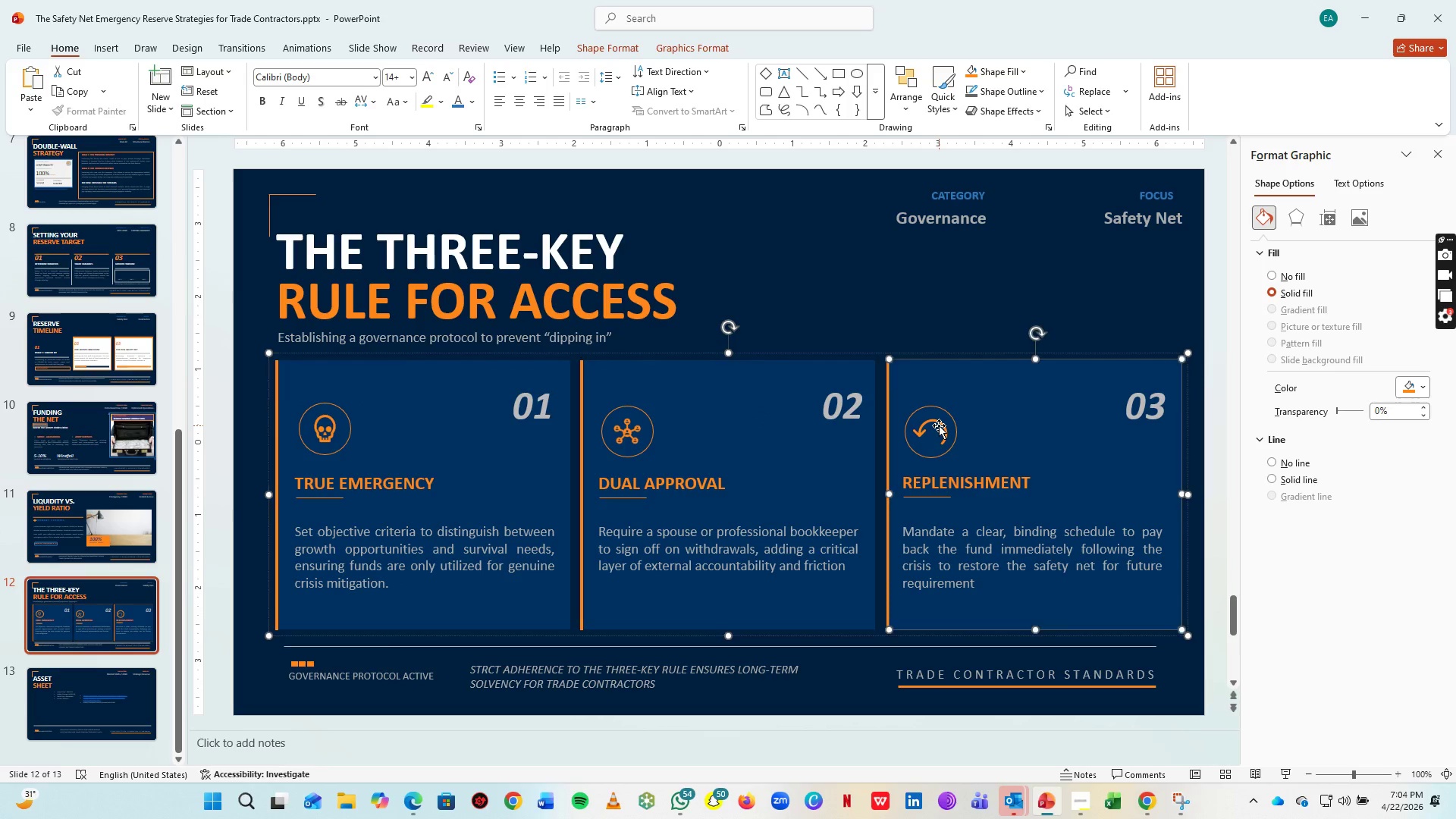 
hold_key(key=ShiftLeft, duration=1.52)
left_click([939, 425])
 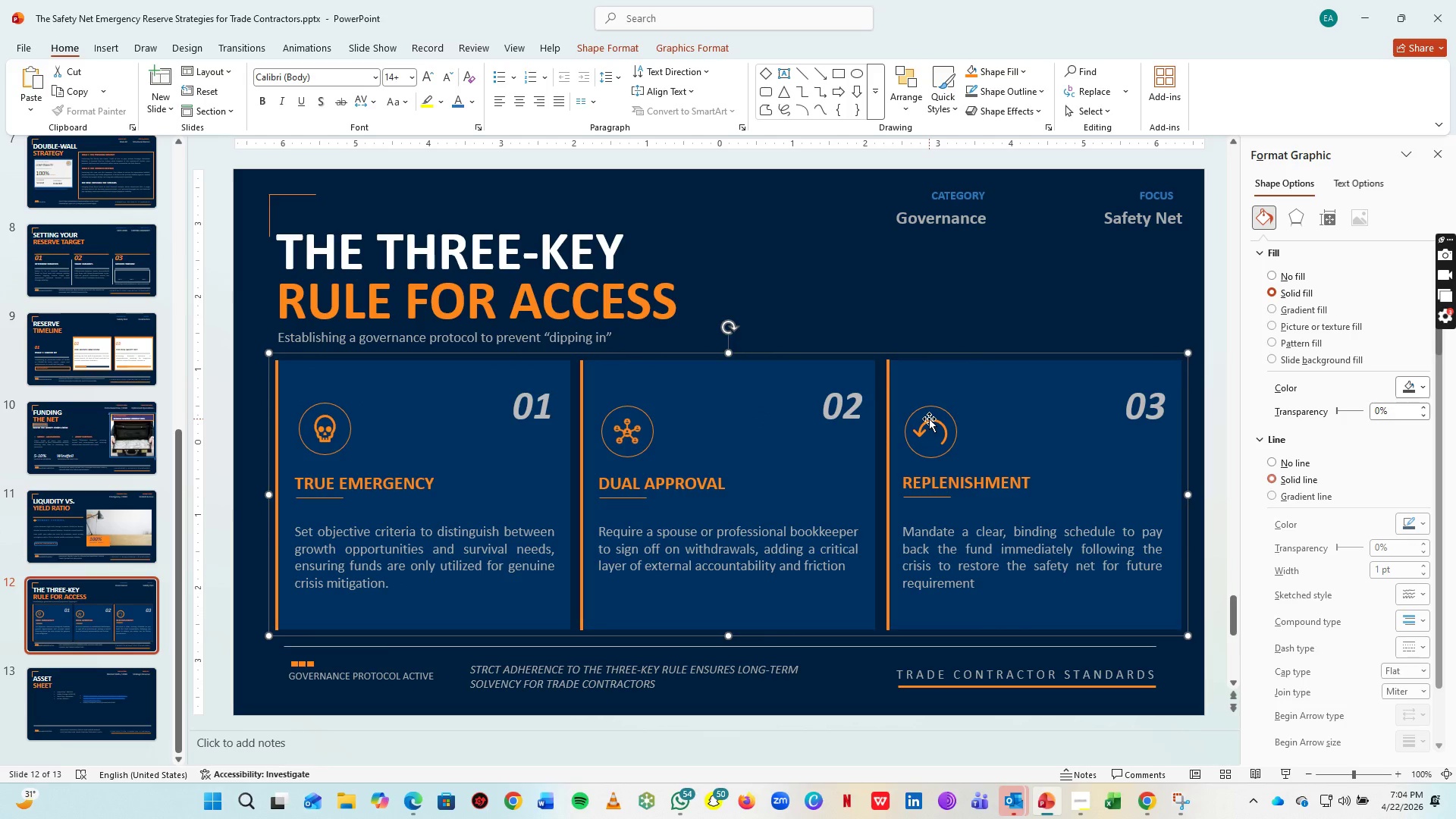 
double_click([929, 419])
 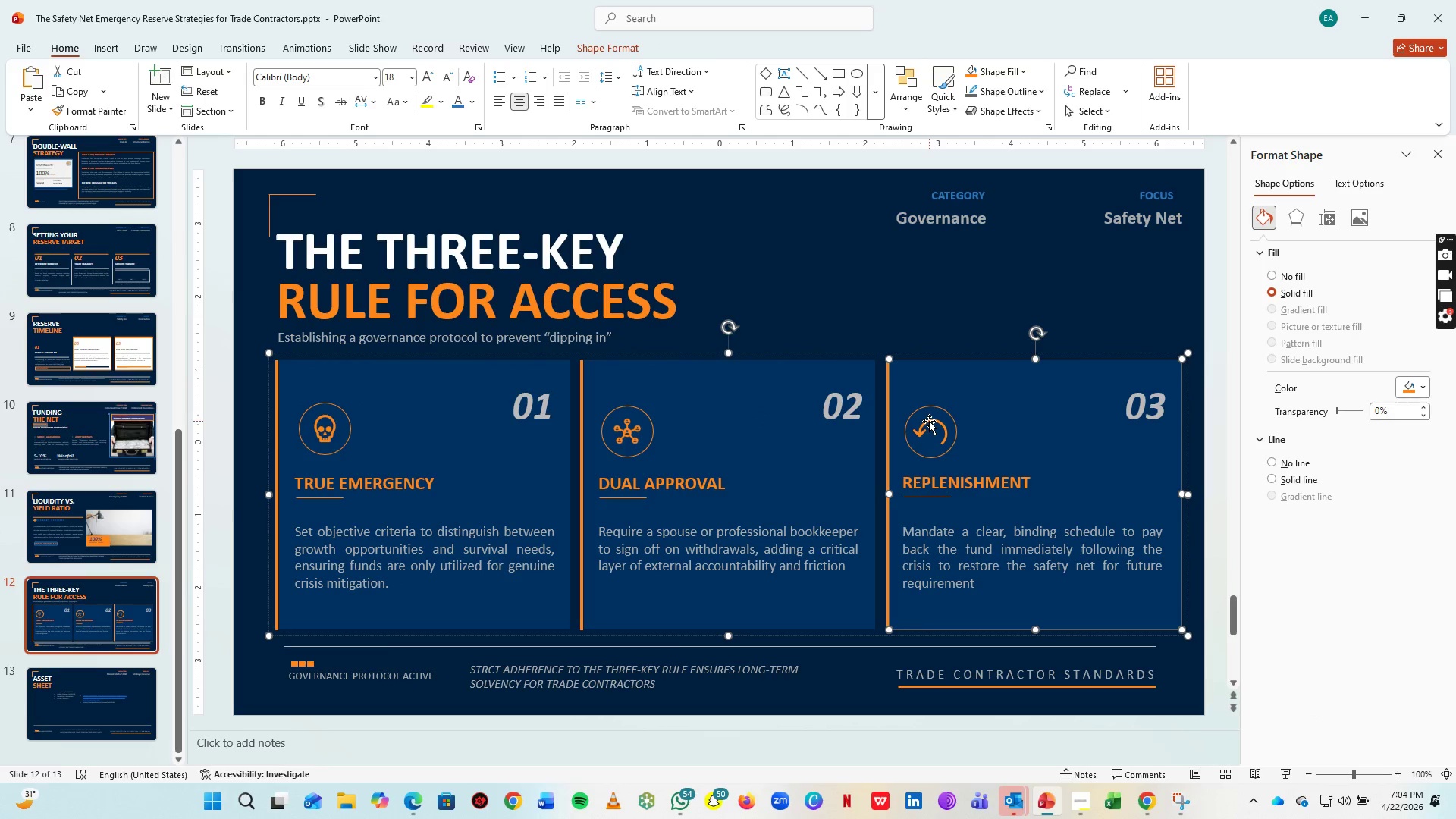 
hold_key(key=ShiftLeft, duration=1.5)
triple_click([929, 423])
 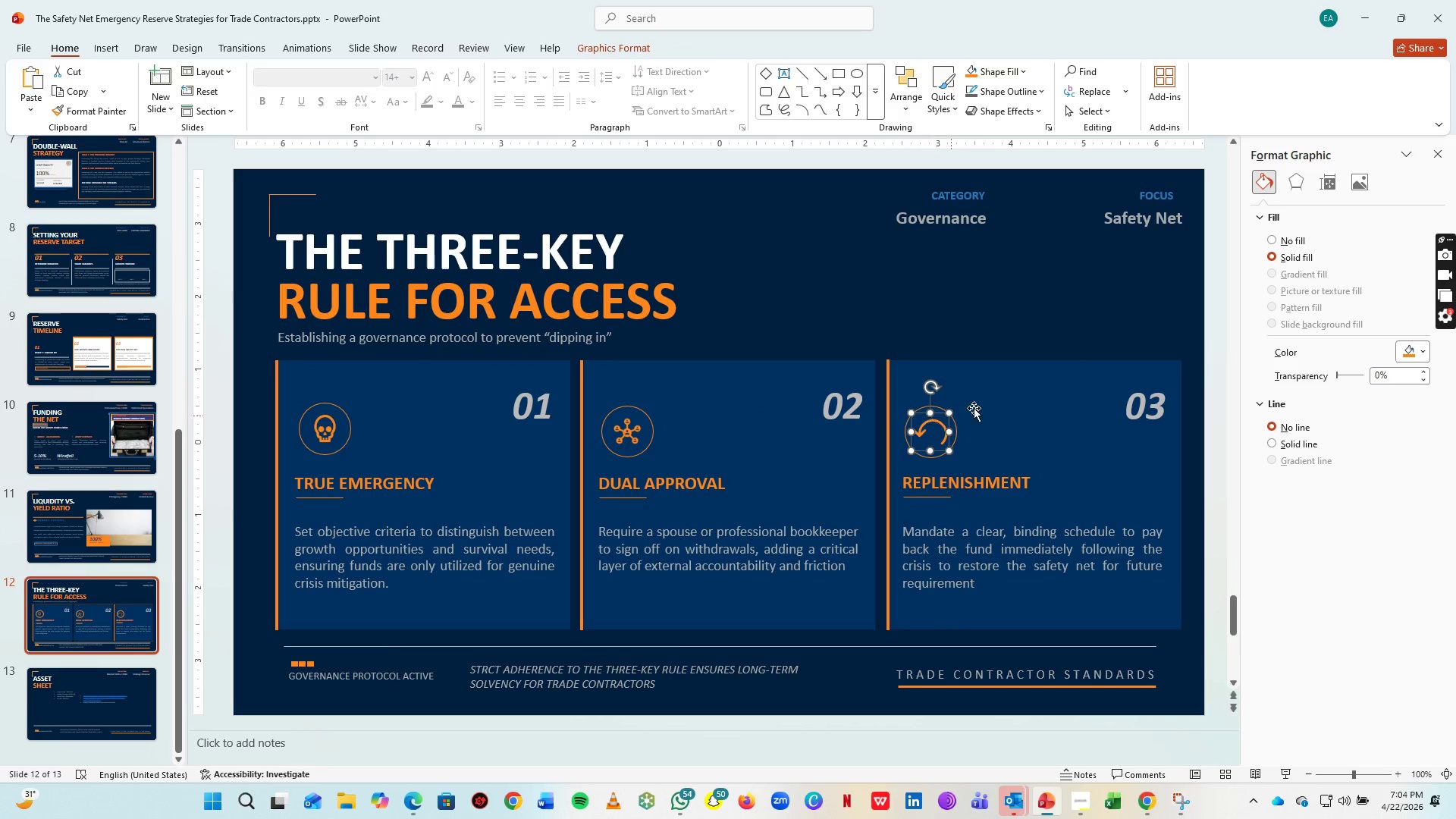 
hold_key(key=ShiftLeft, duration=0.45)
left_click([1000, 397])
 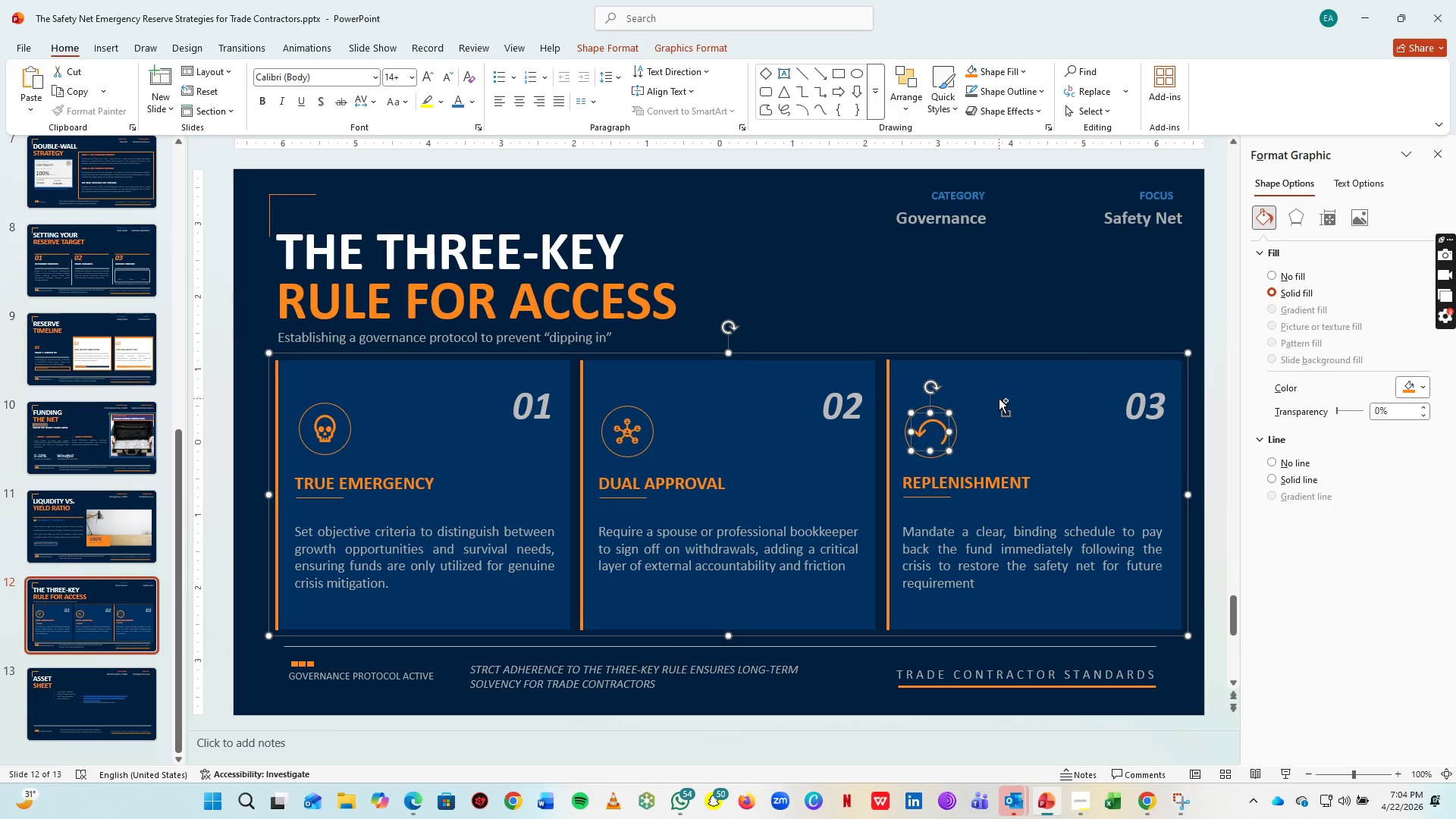 
key(Control+G)
 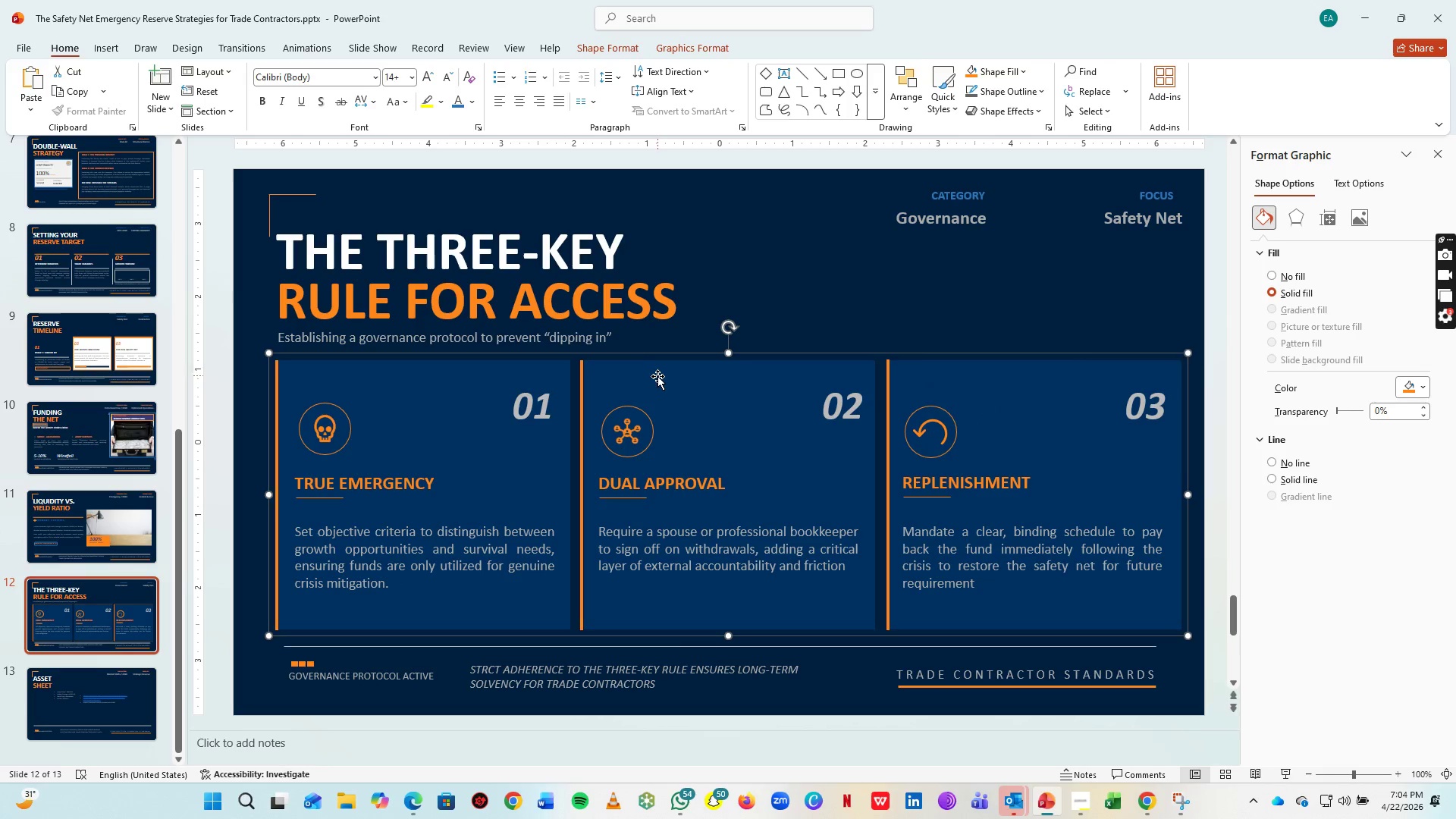 
hold_key(key=ArrowDown, duration=0.8)
 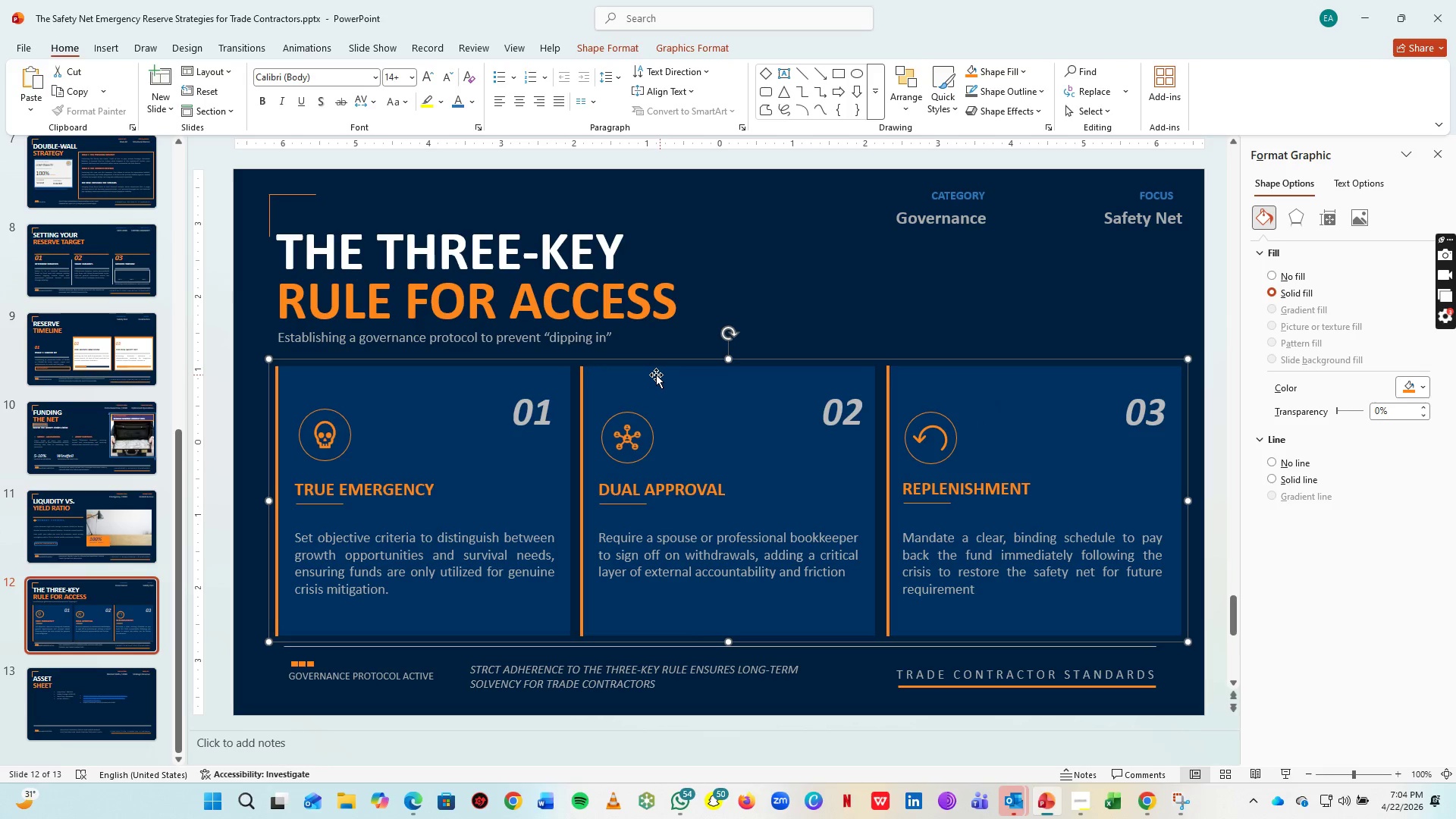 
hold_key(key=ArrowDown, duration=0.59)
 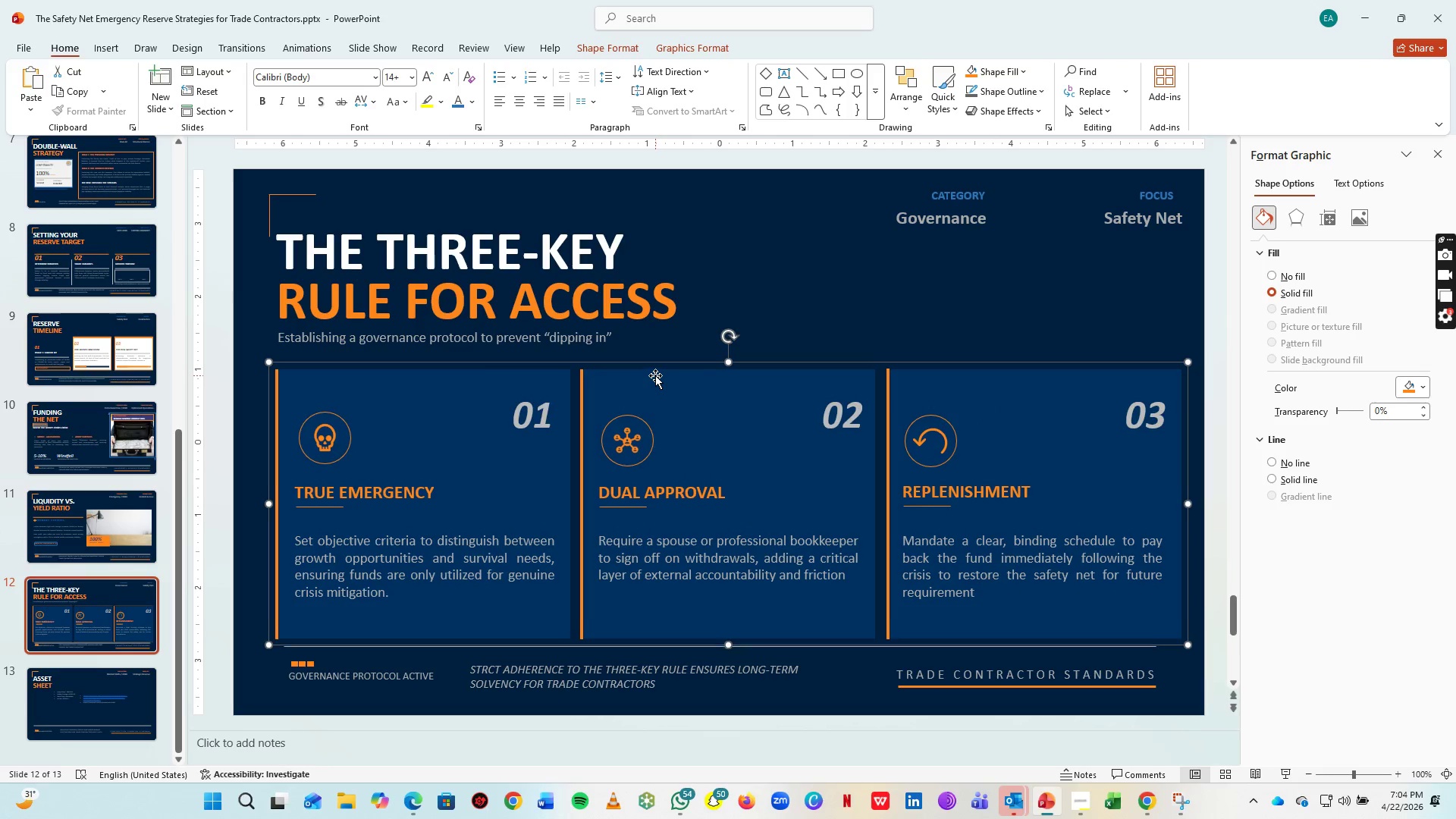 
key(ArrowDown)
 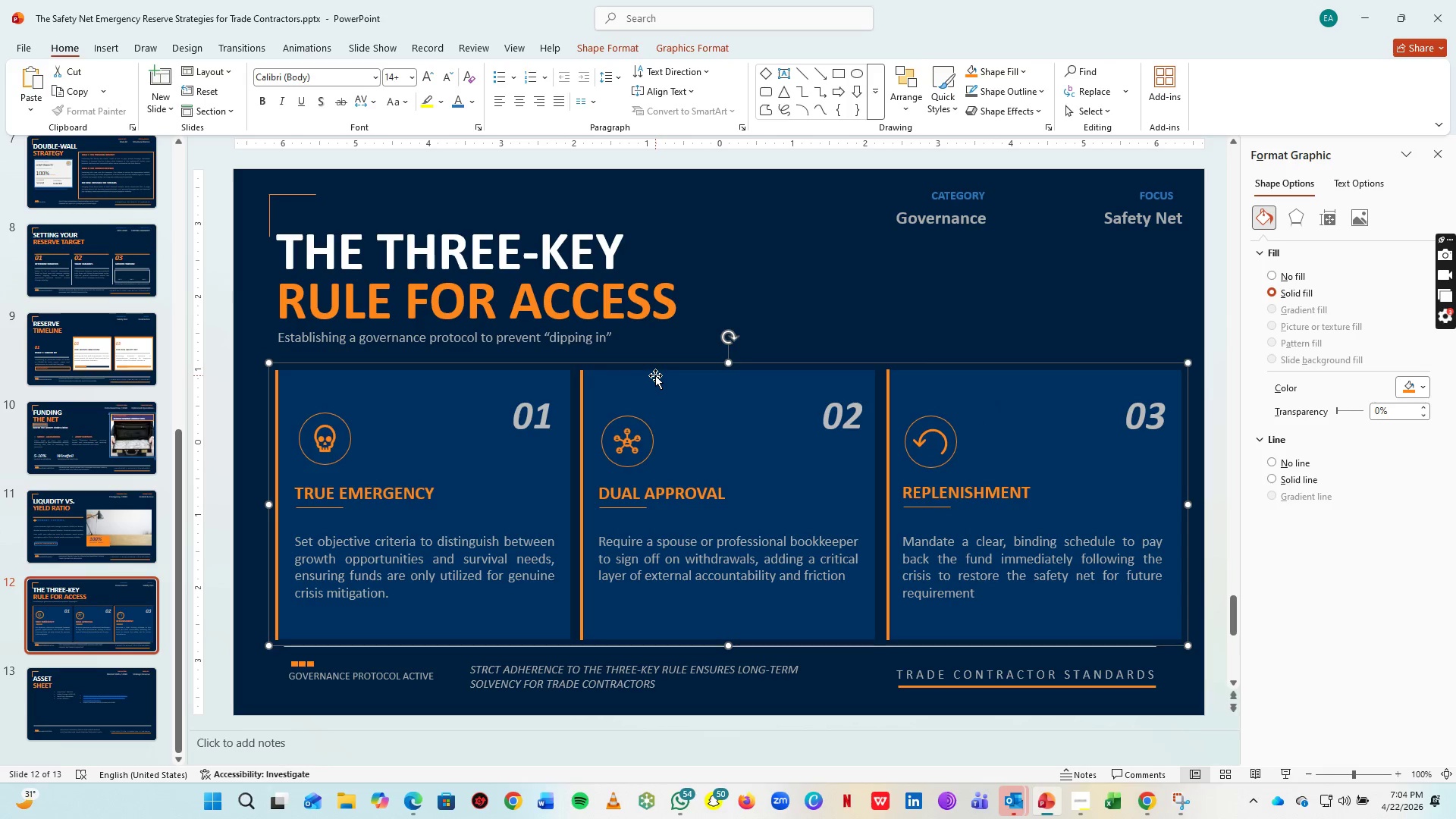 
key(ArrowDown)
 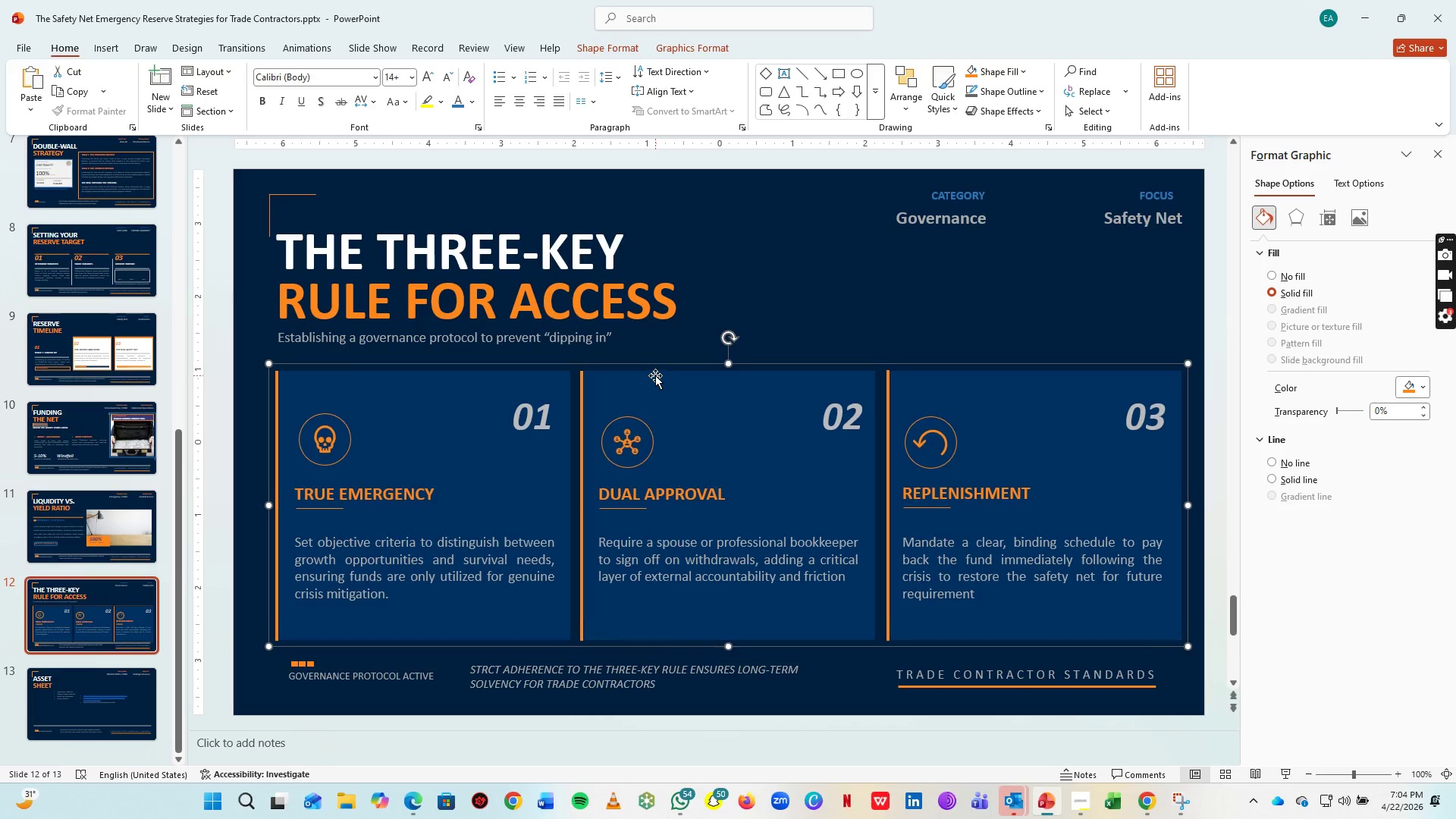 
key(ArrowDown)
 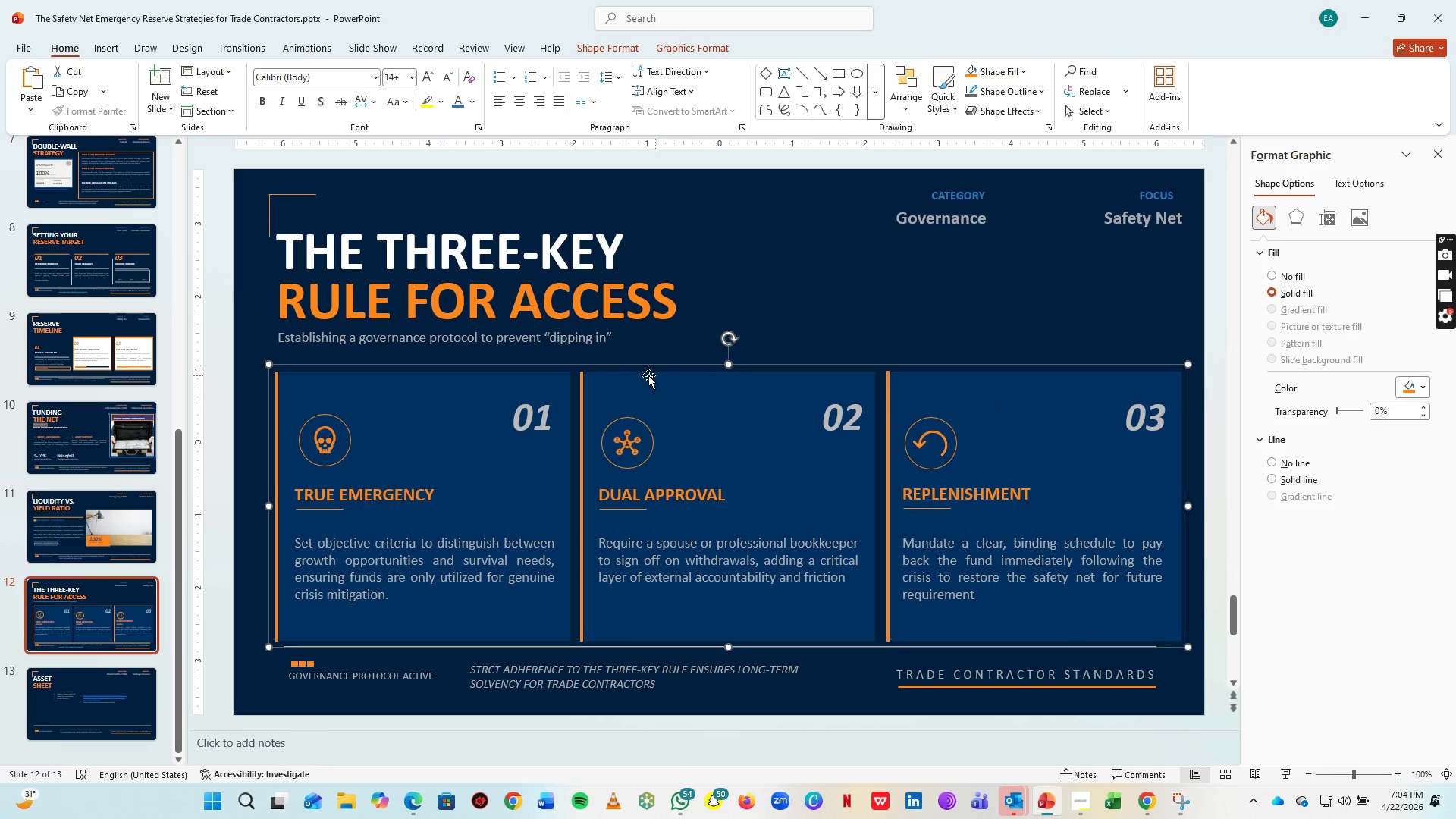 
key(ArrowDown)
 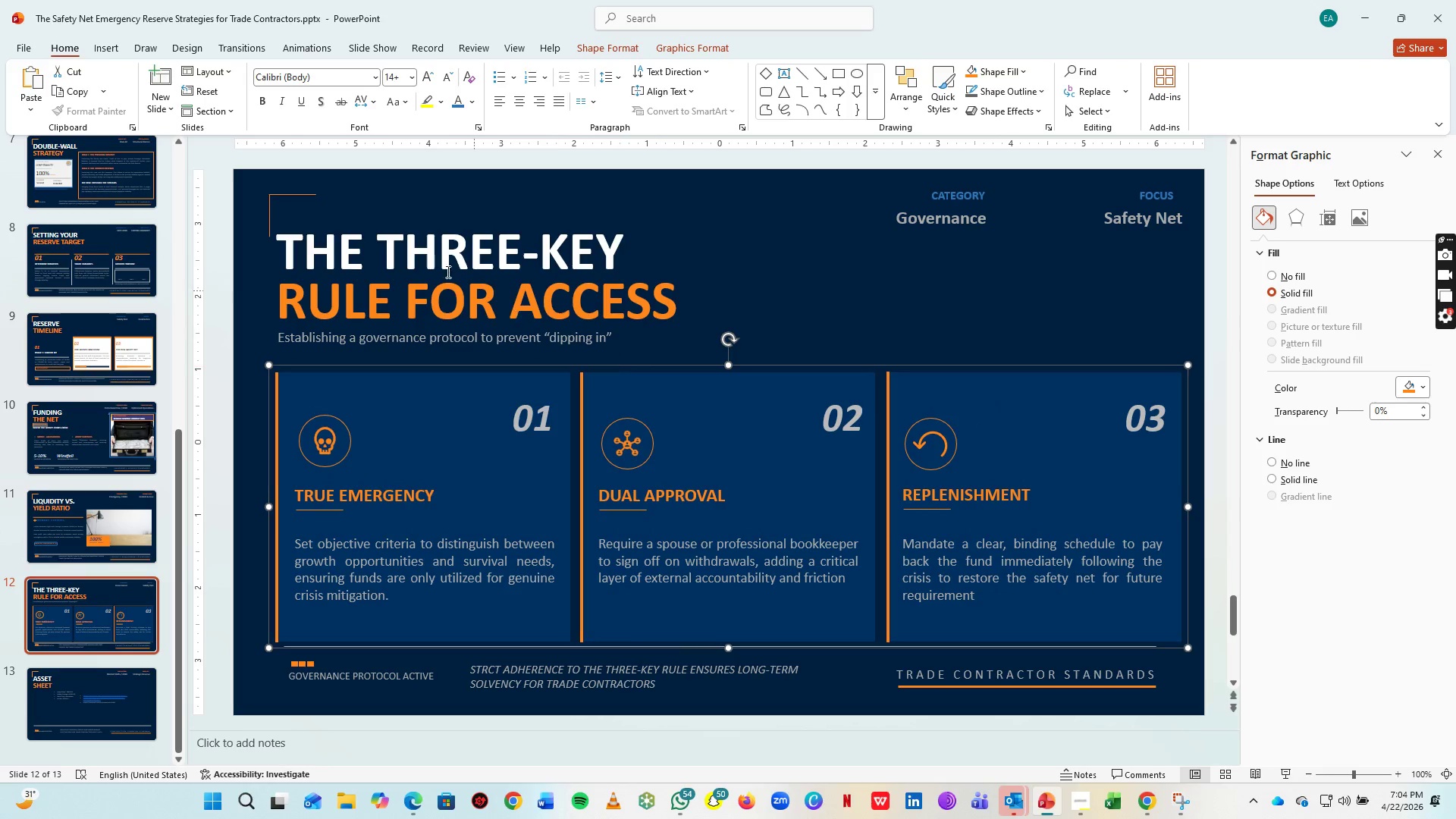 
key(ArrowDown)
 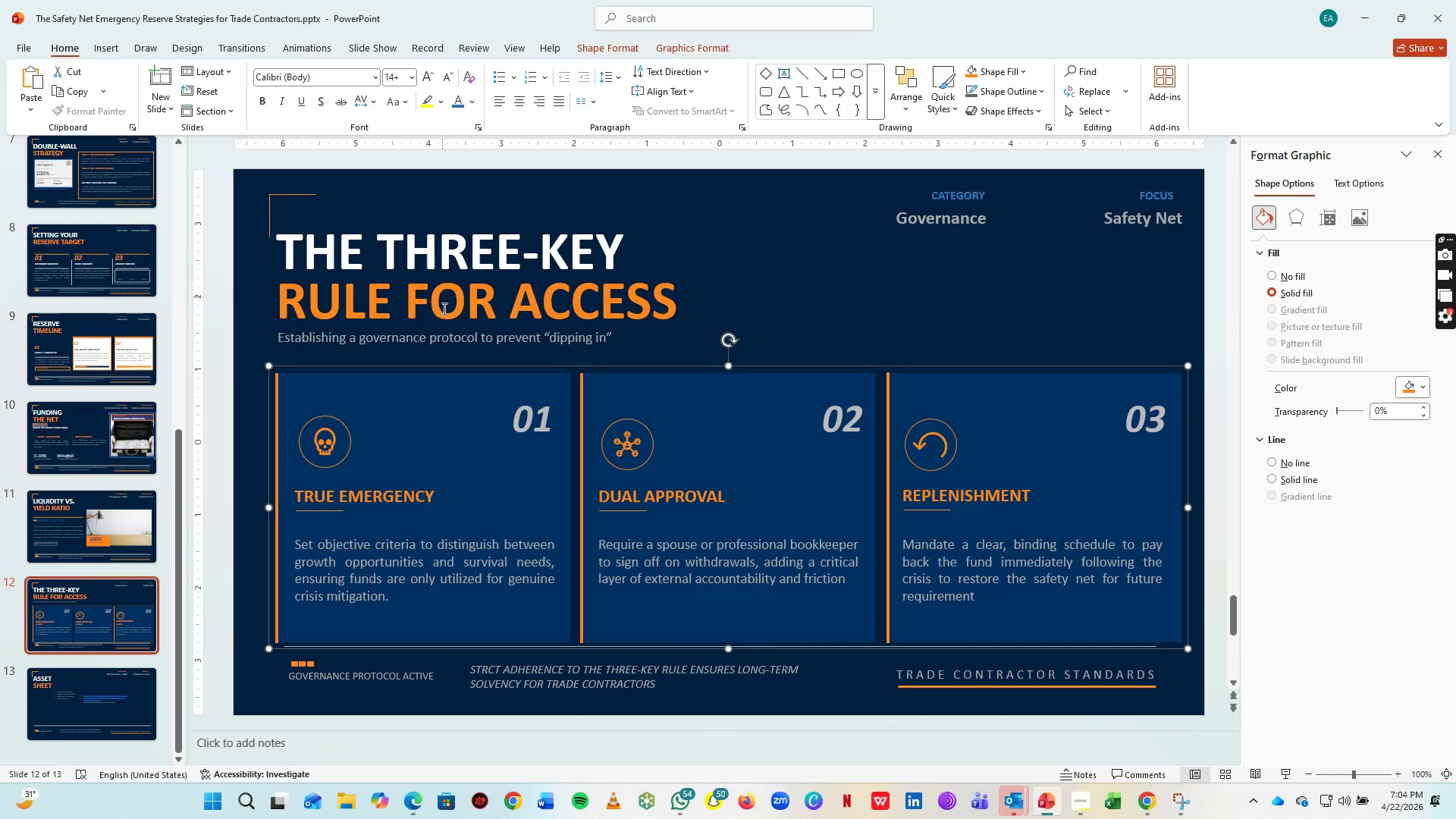 
key(ArrowDown)
 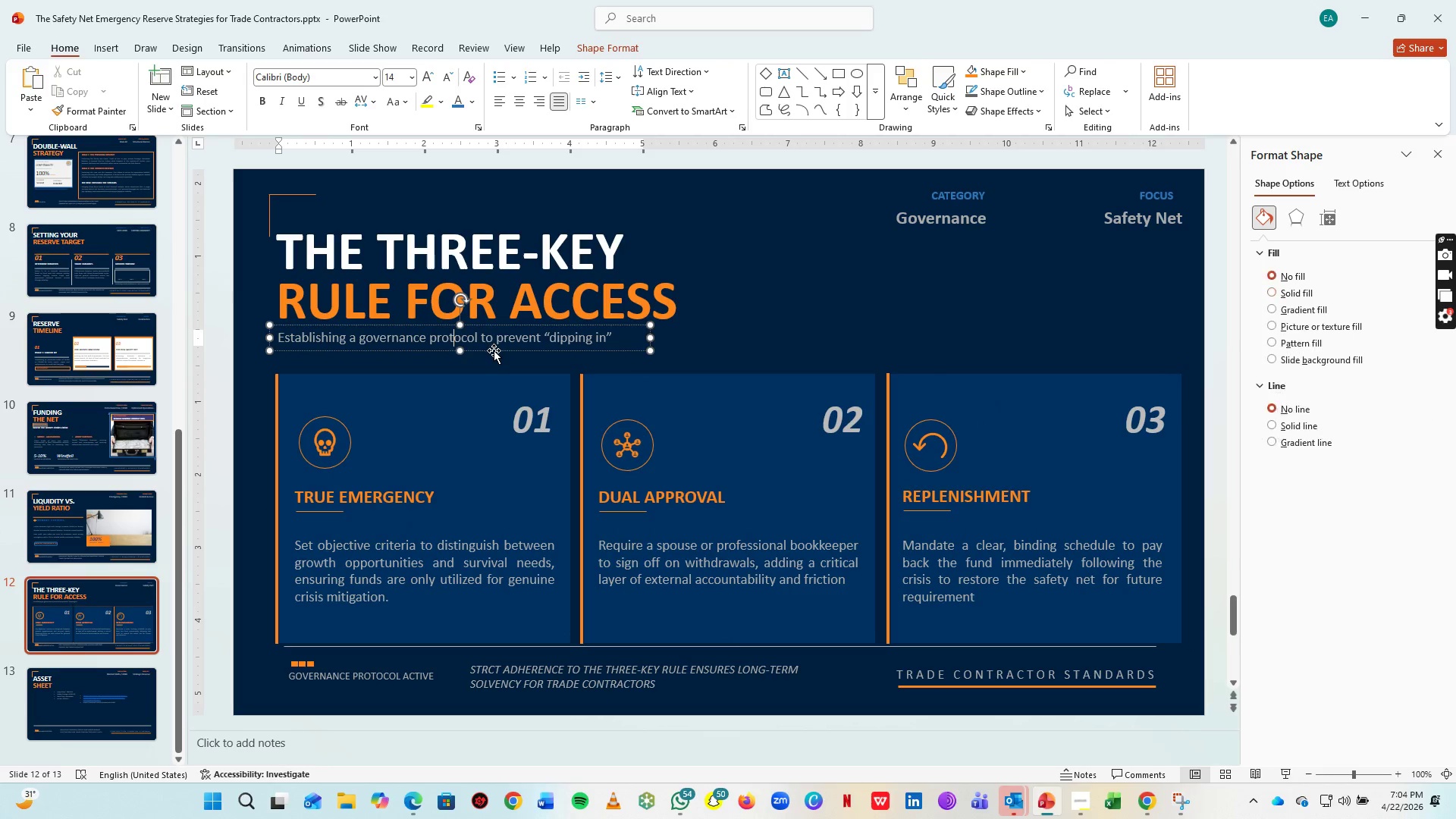 
double_click([494, 350])
 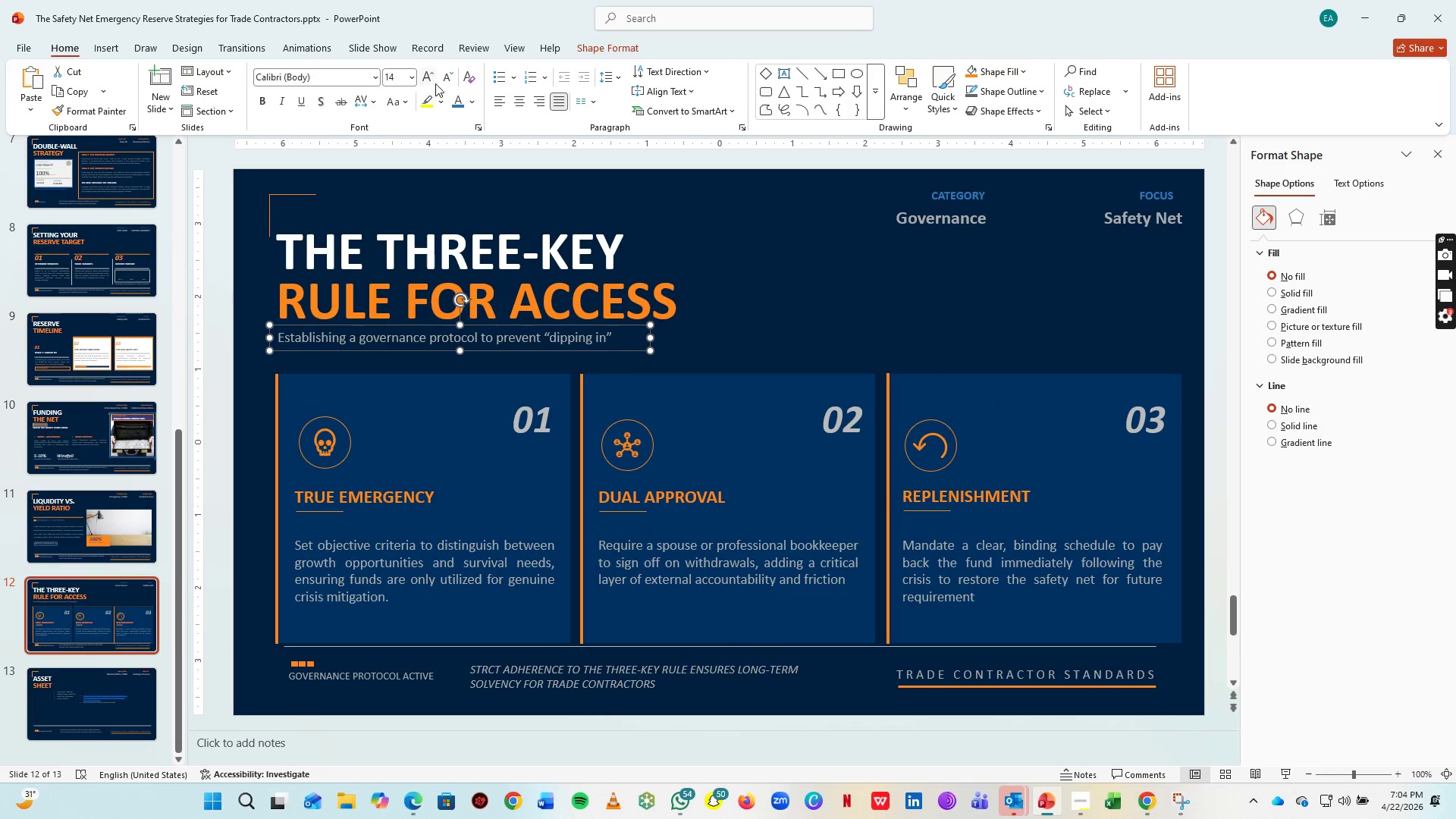 
left_click([434, 81])
 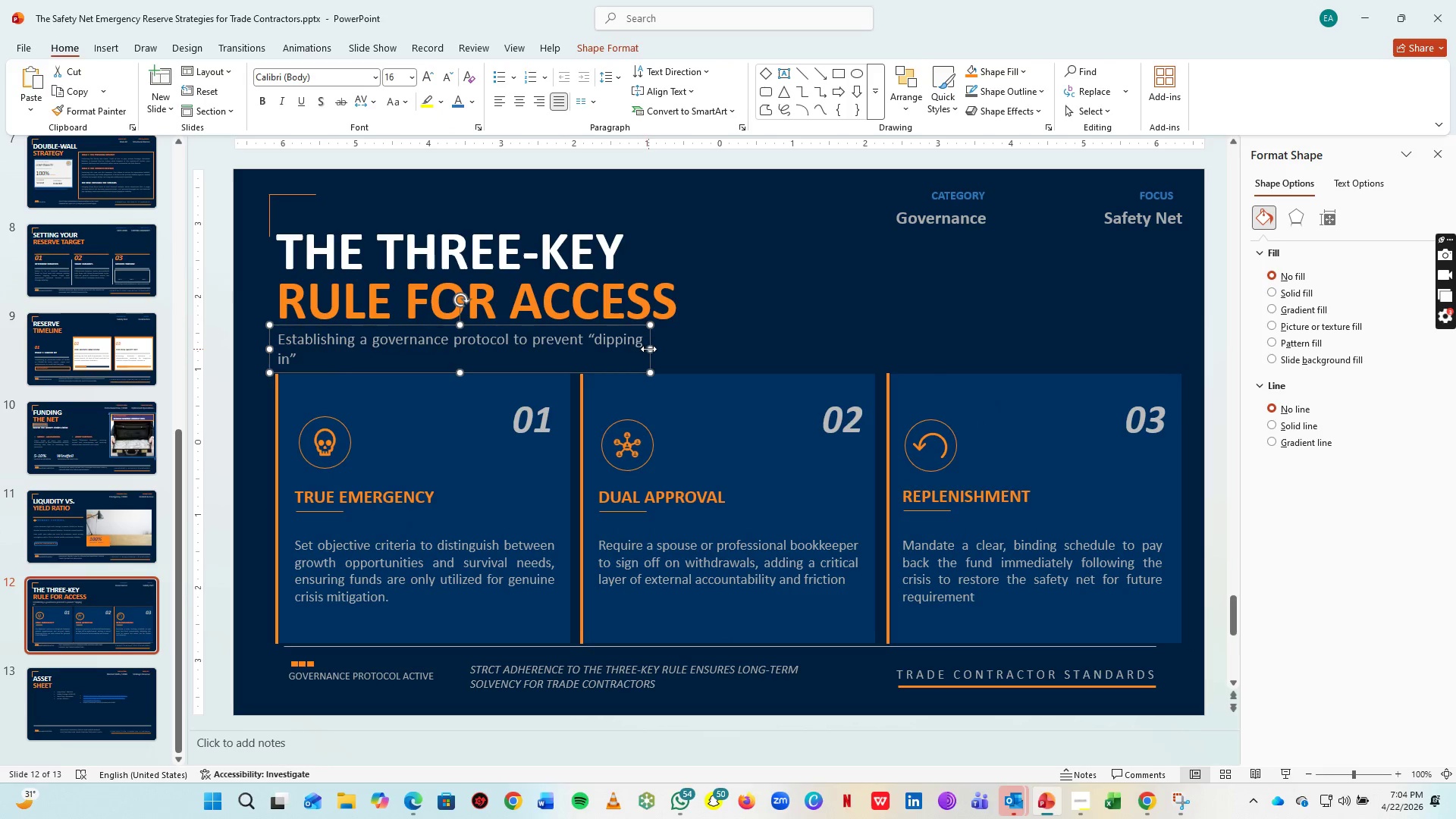 
left_click_drag(start_coordinate=[654, 349], to_coordinate=[698, 350])
 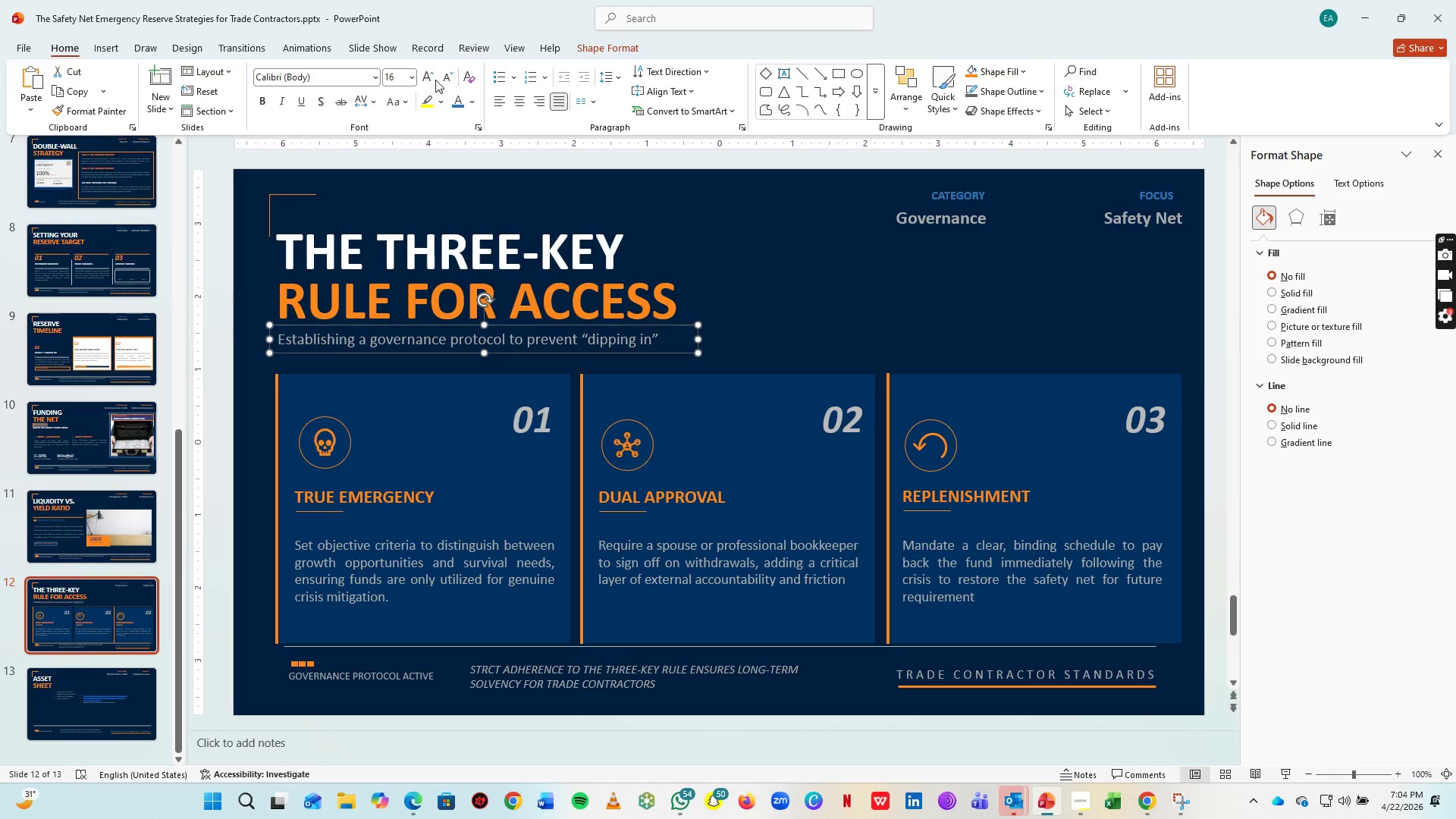 
left_click([431, 74])
 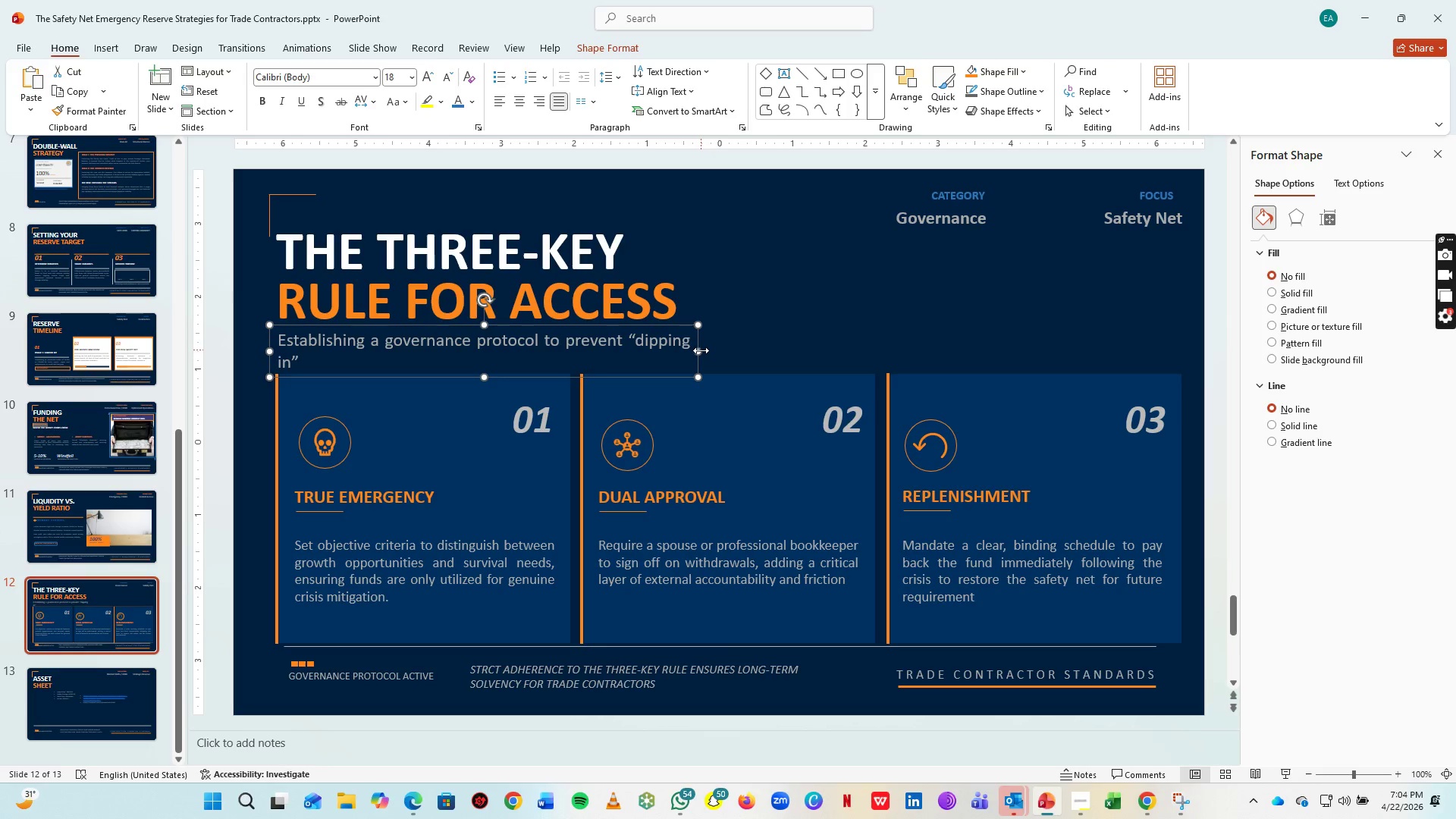 
left_click_drag(start_coordinate=[701, 353], to_coordinate=[720, 350])
 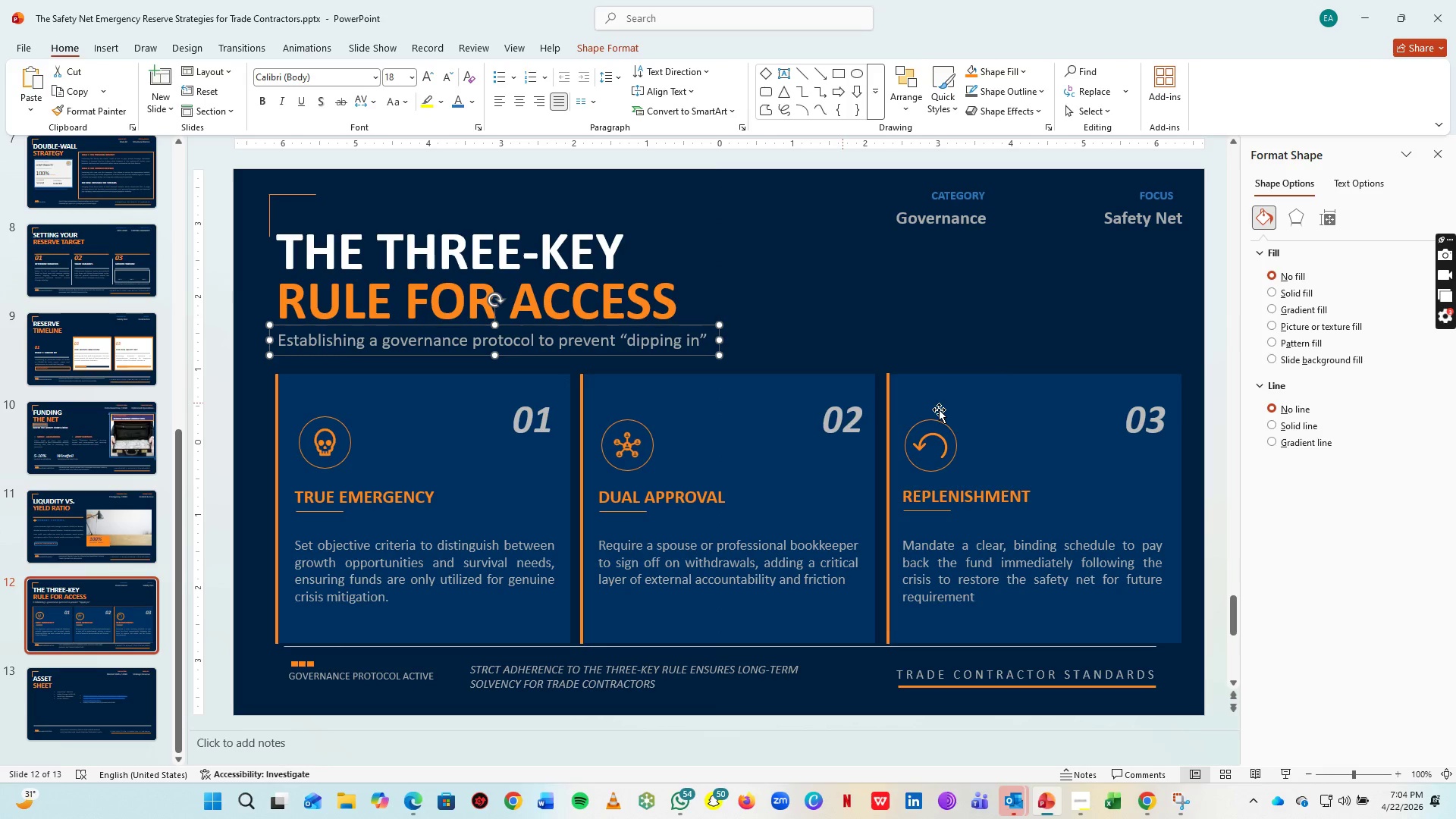 
left_click([989, 342])
 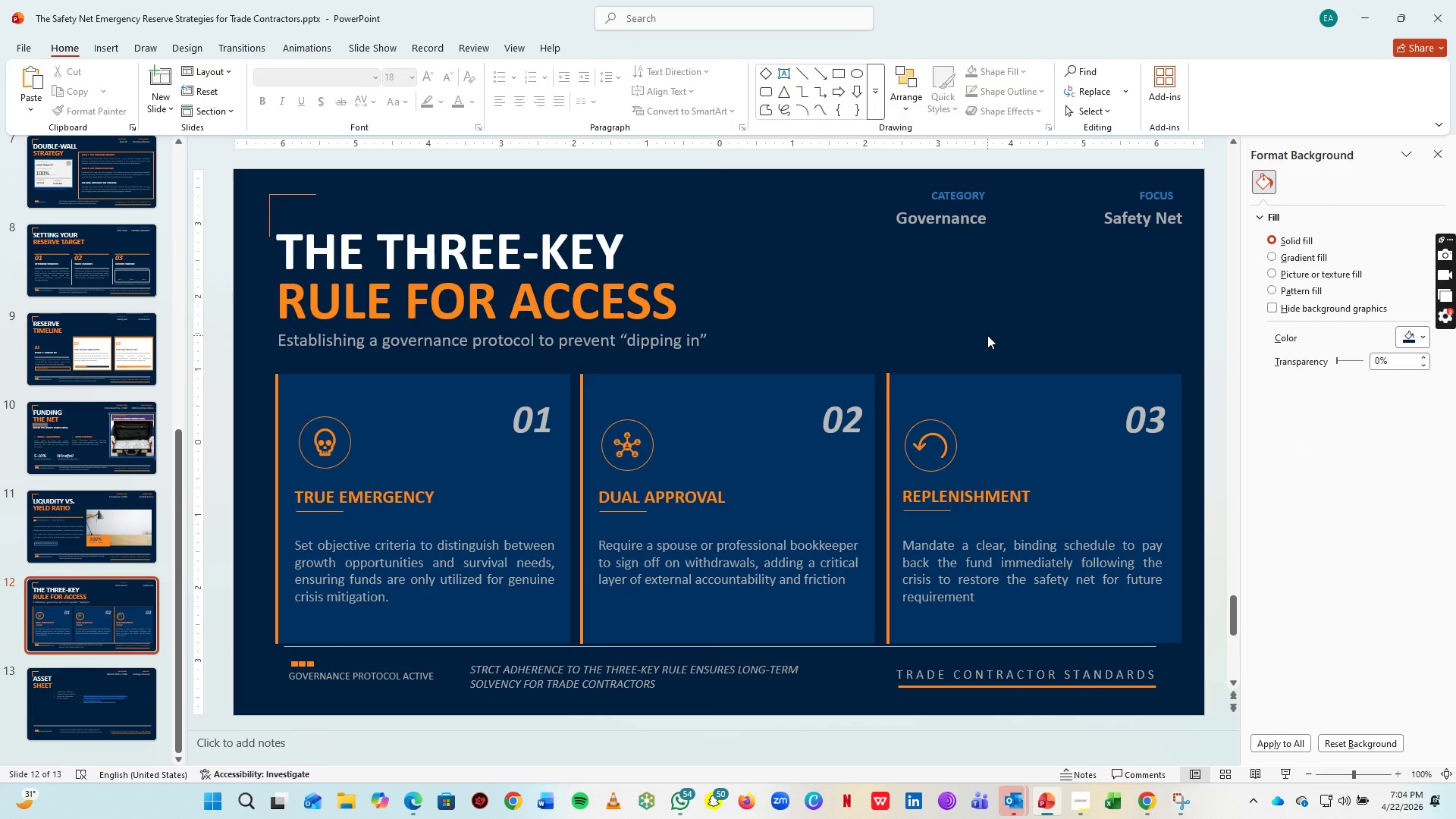 
key(Control+S)
 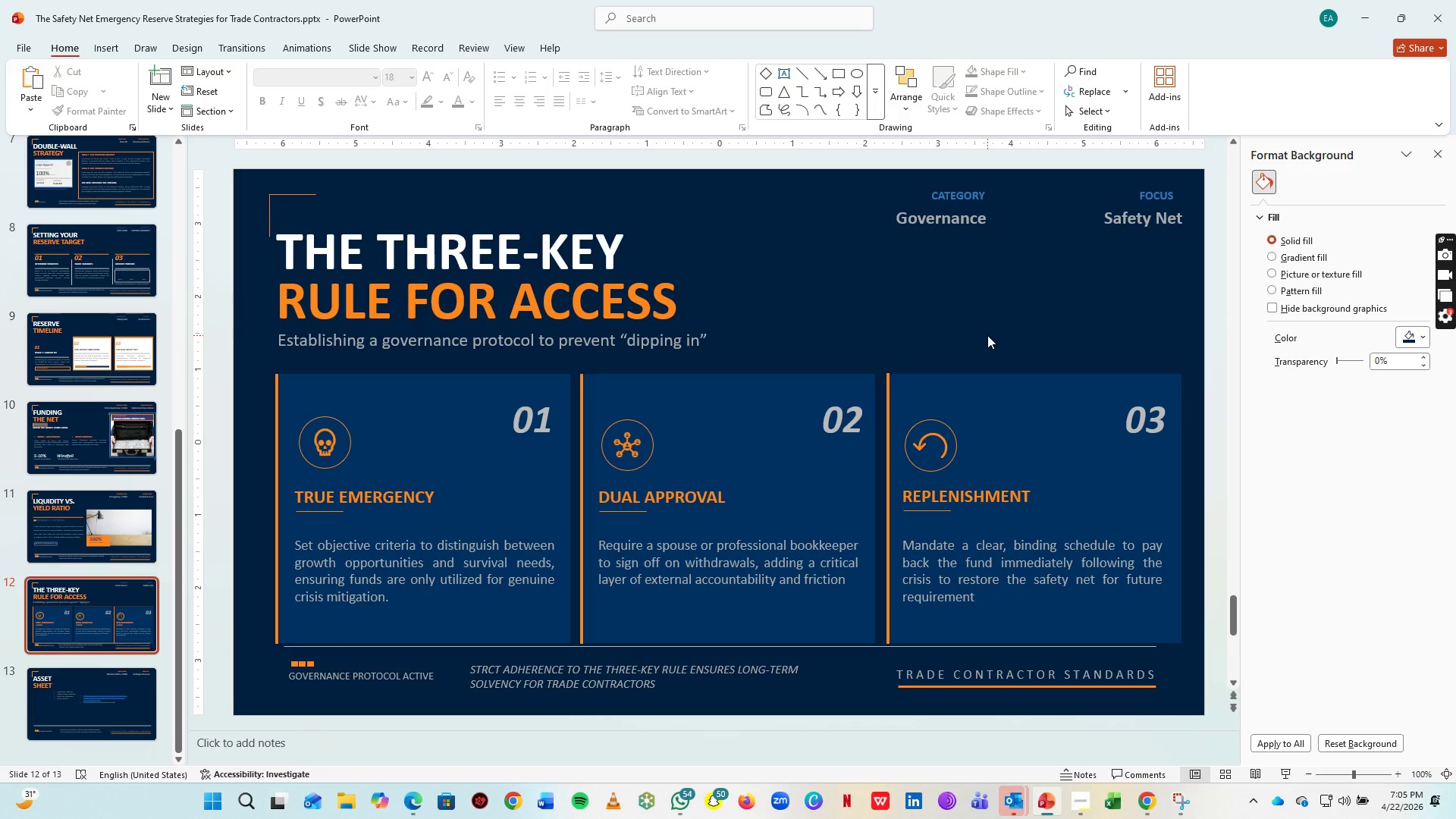 
wait(19.58)
 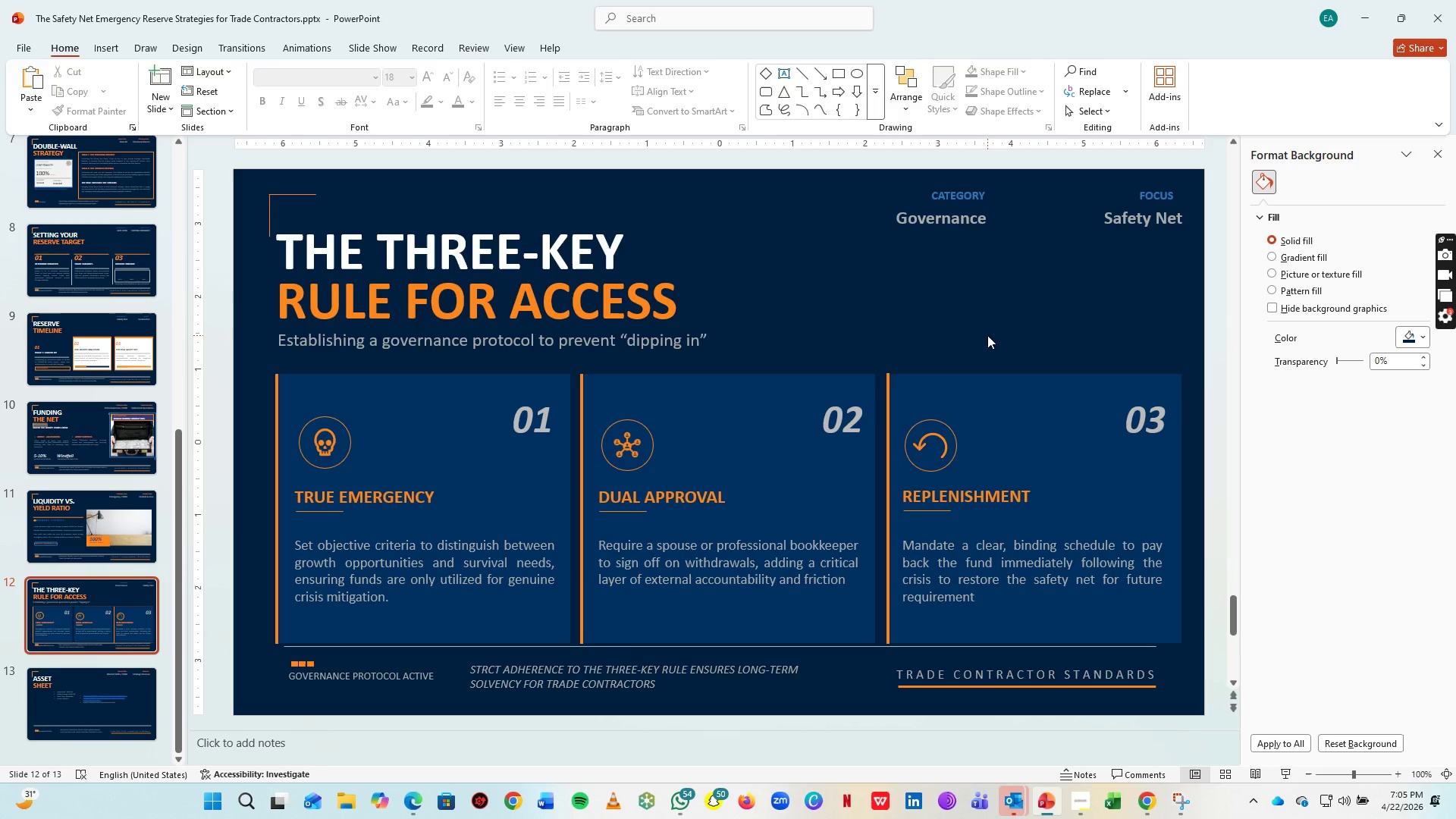 
key(Control+S)
 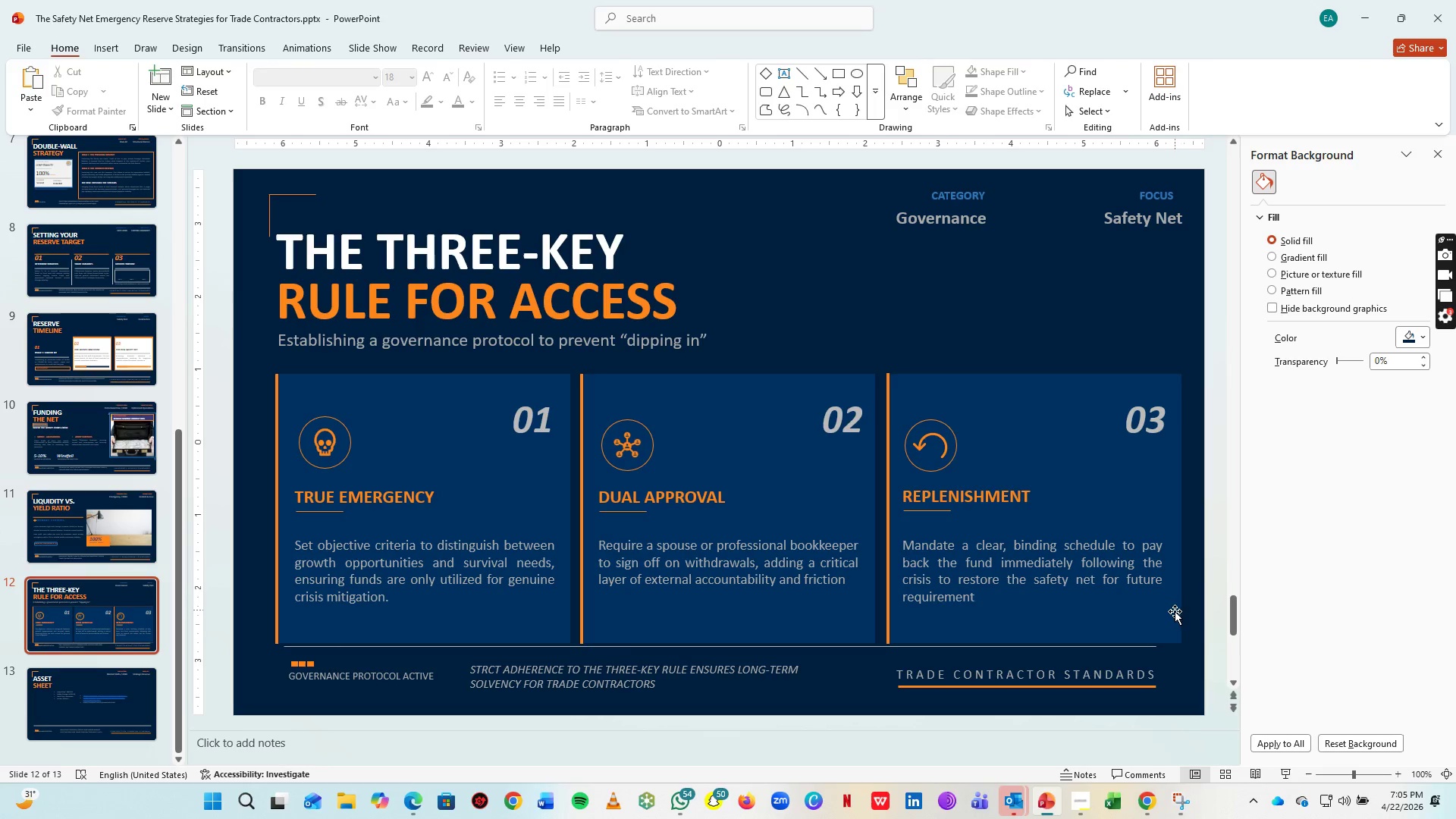 
left_click([1175, 613])
 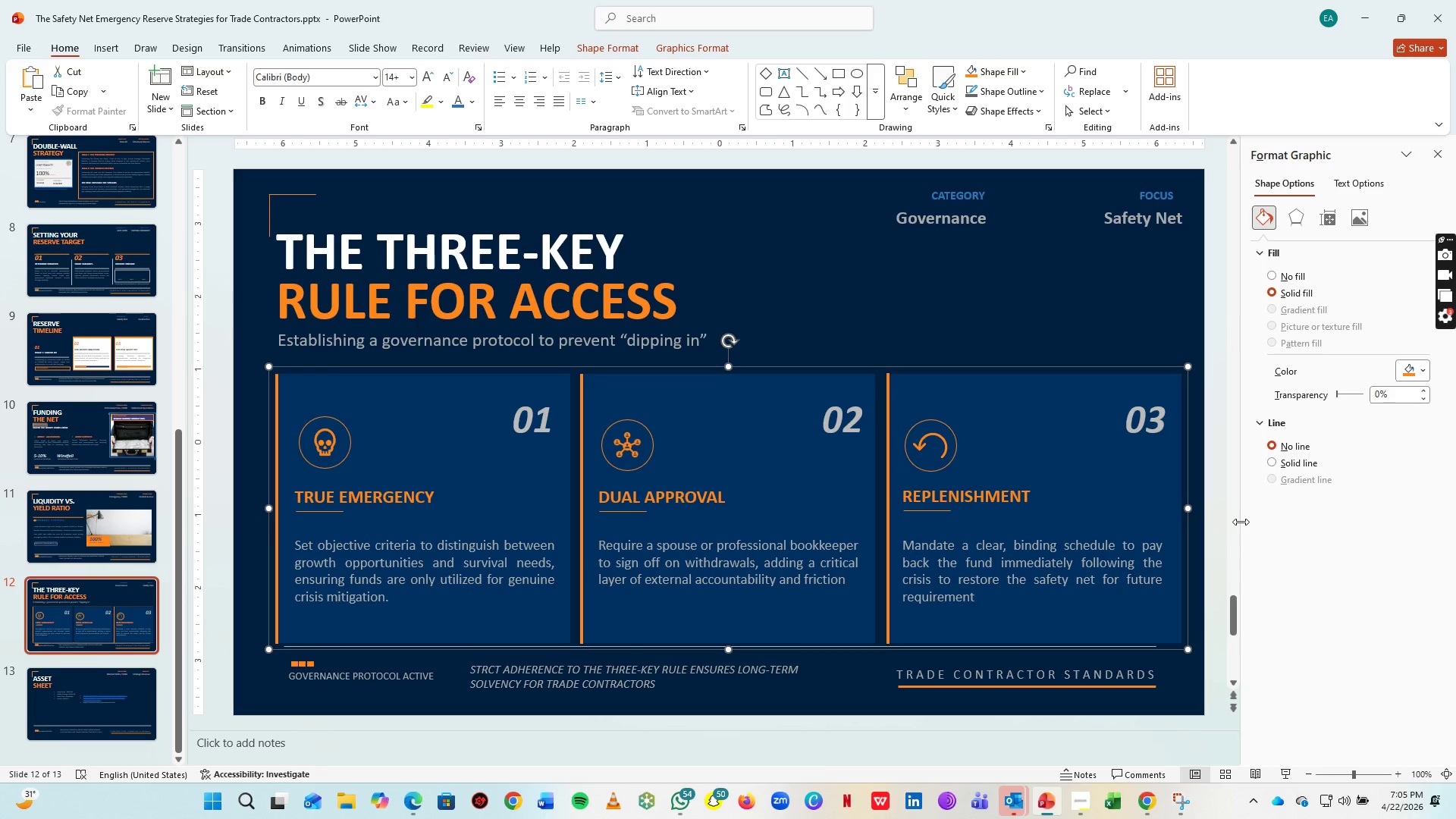 
wait(13.47)
 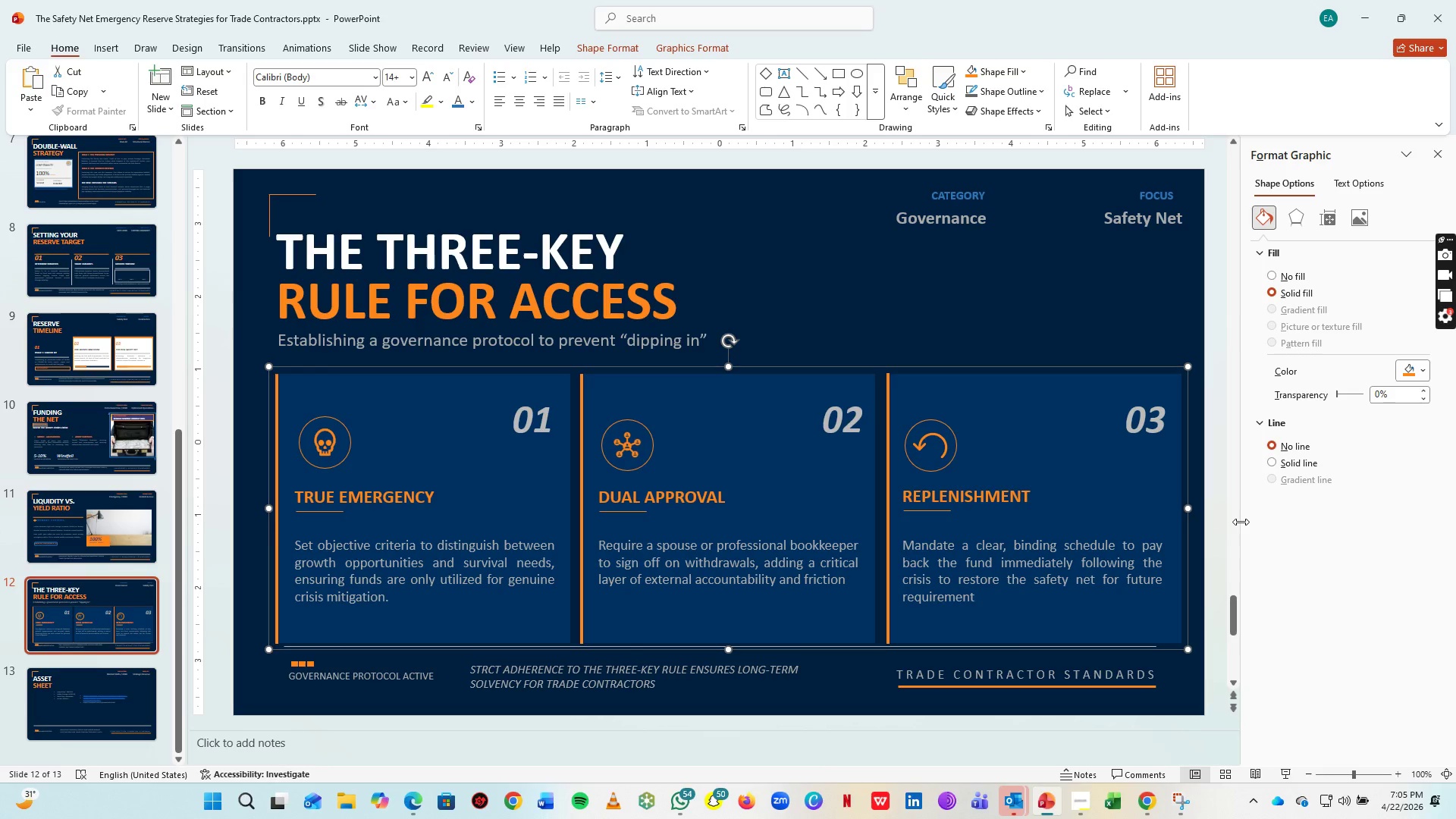 
key(Control+S)
 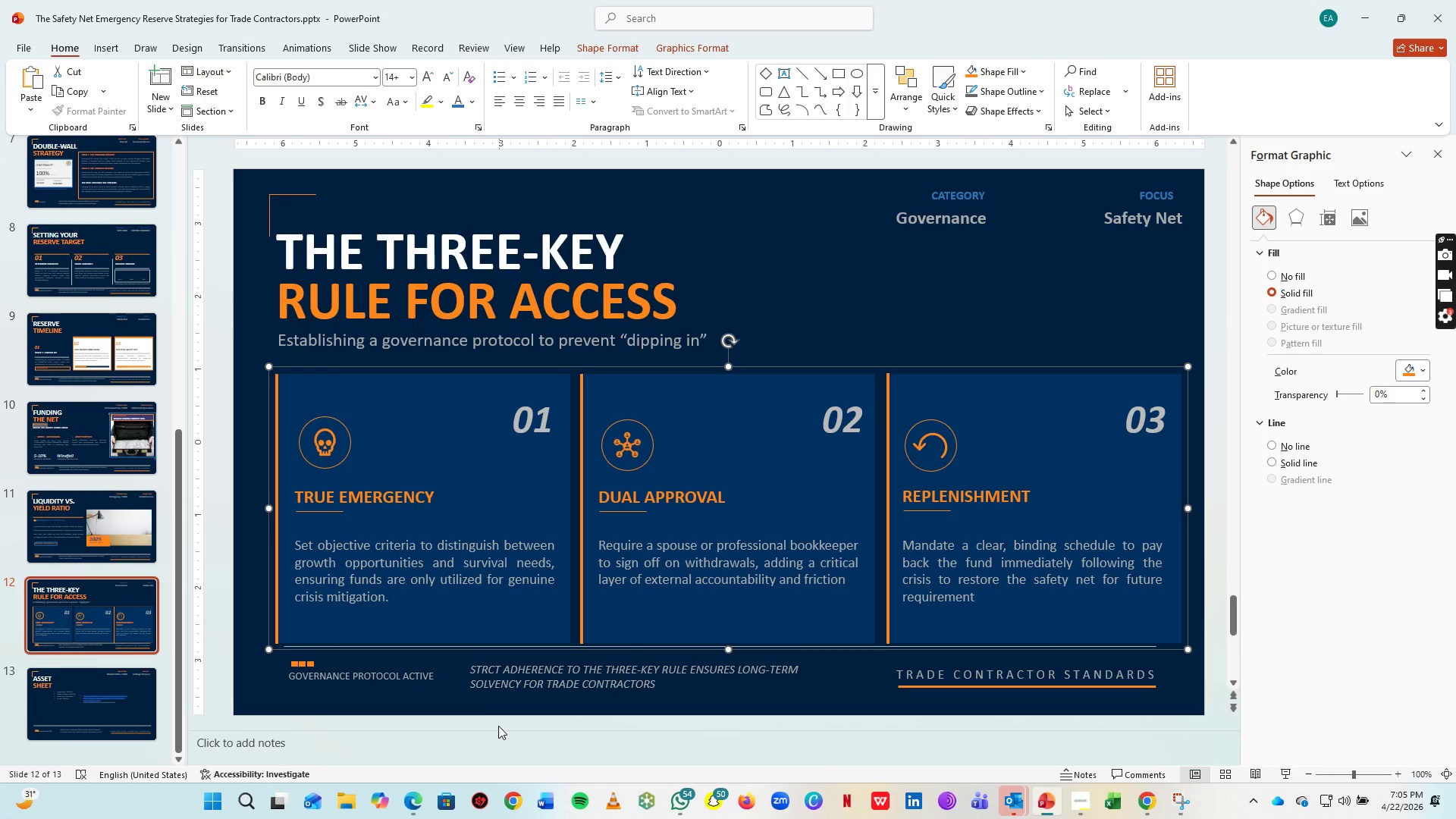 
left_click([487, 671])
 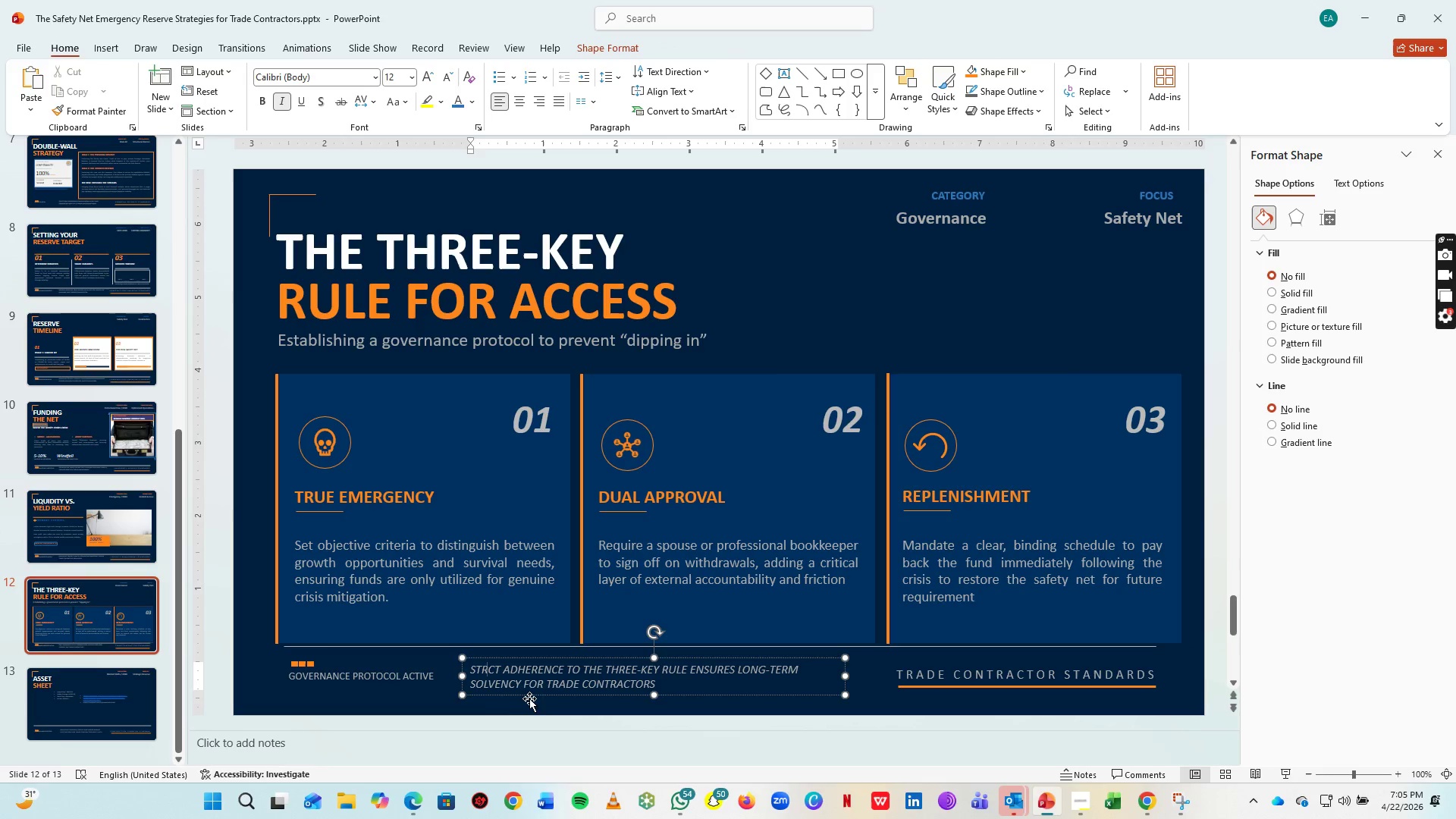 
key(I)
 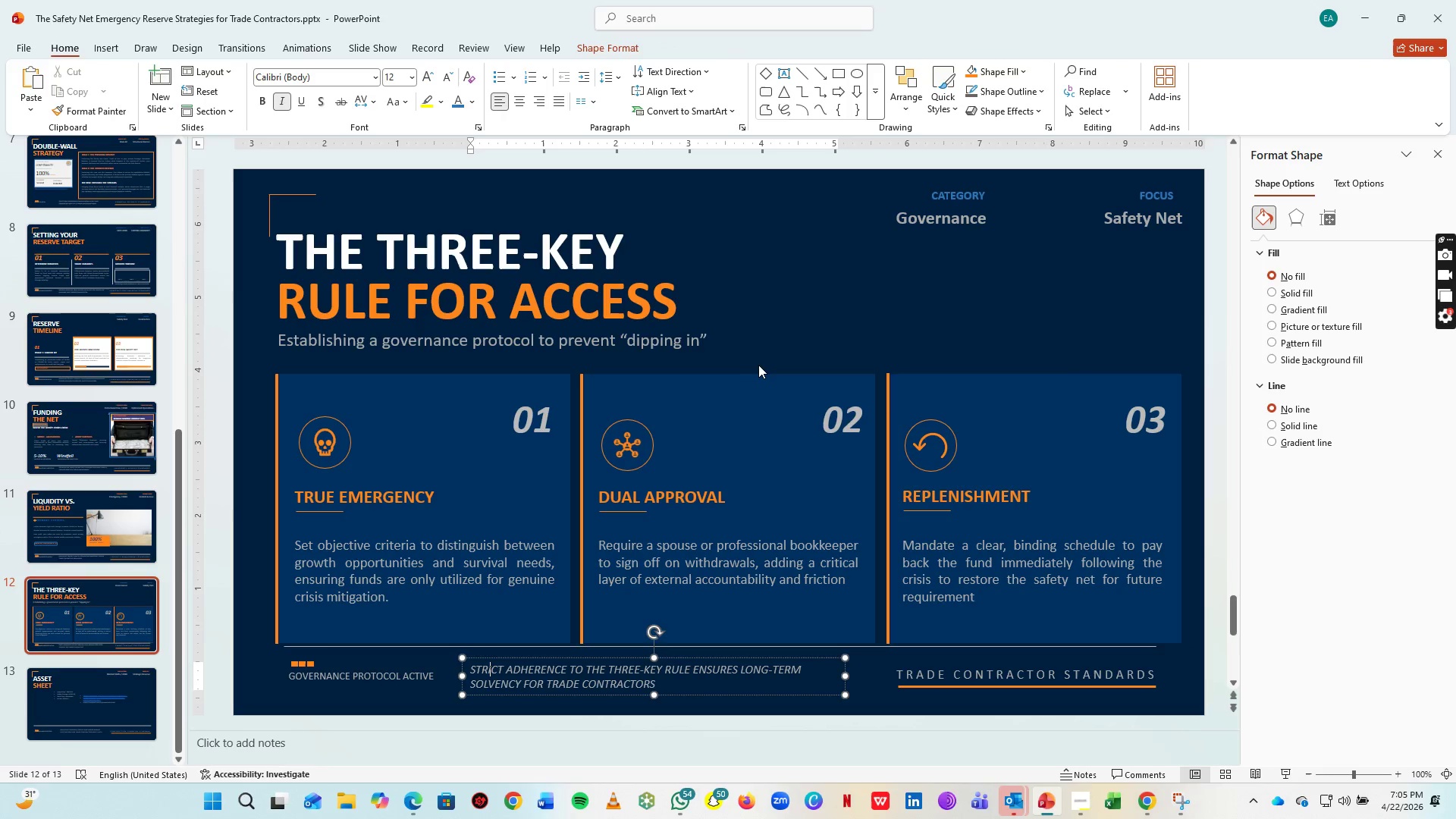 
left_click([759, 361])
 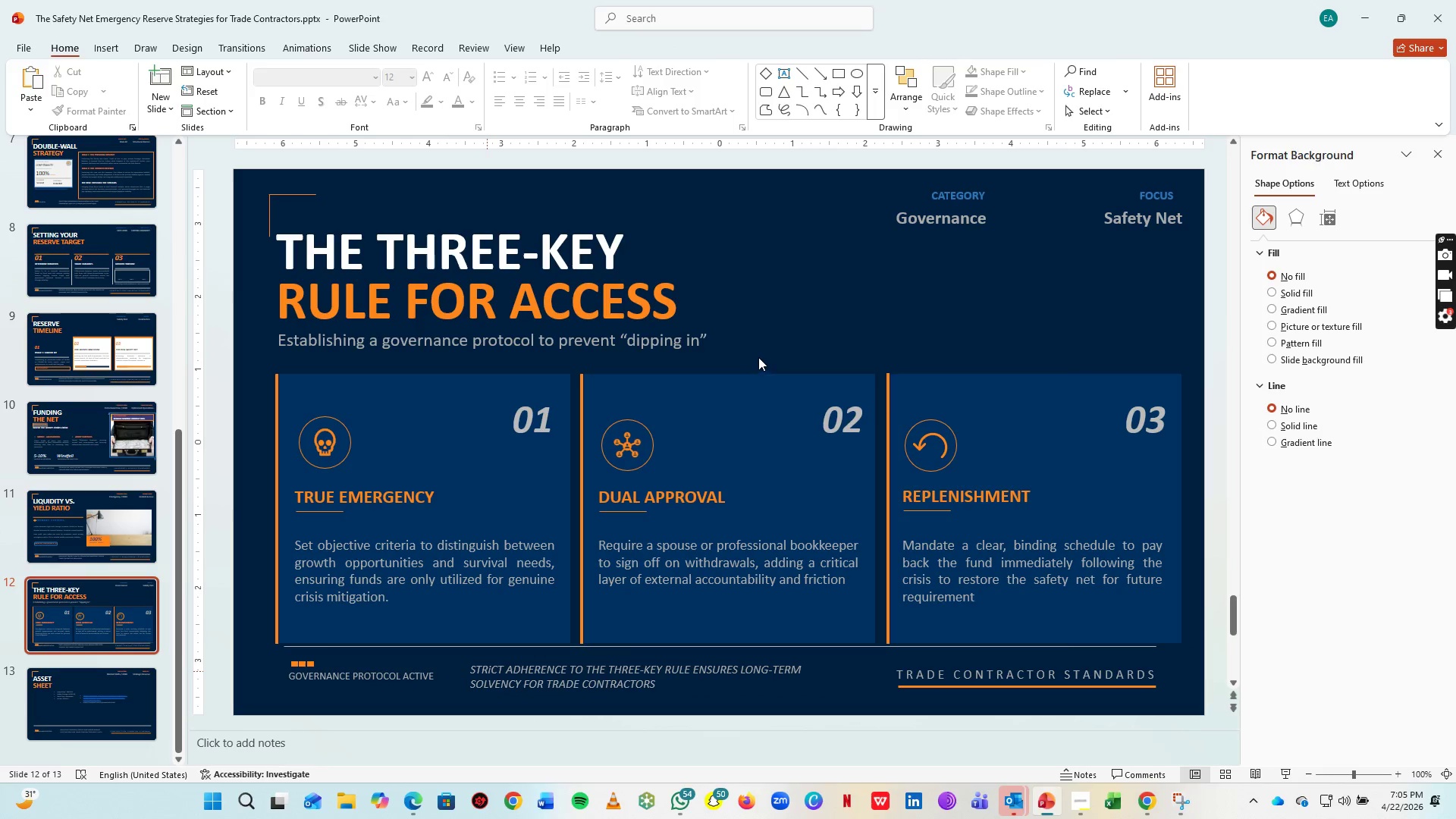 
key(Control+S)
 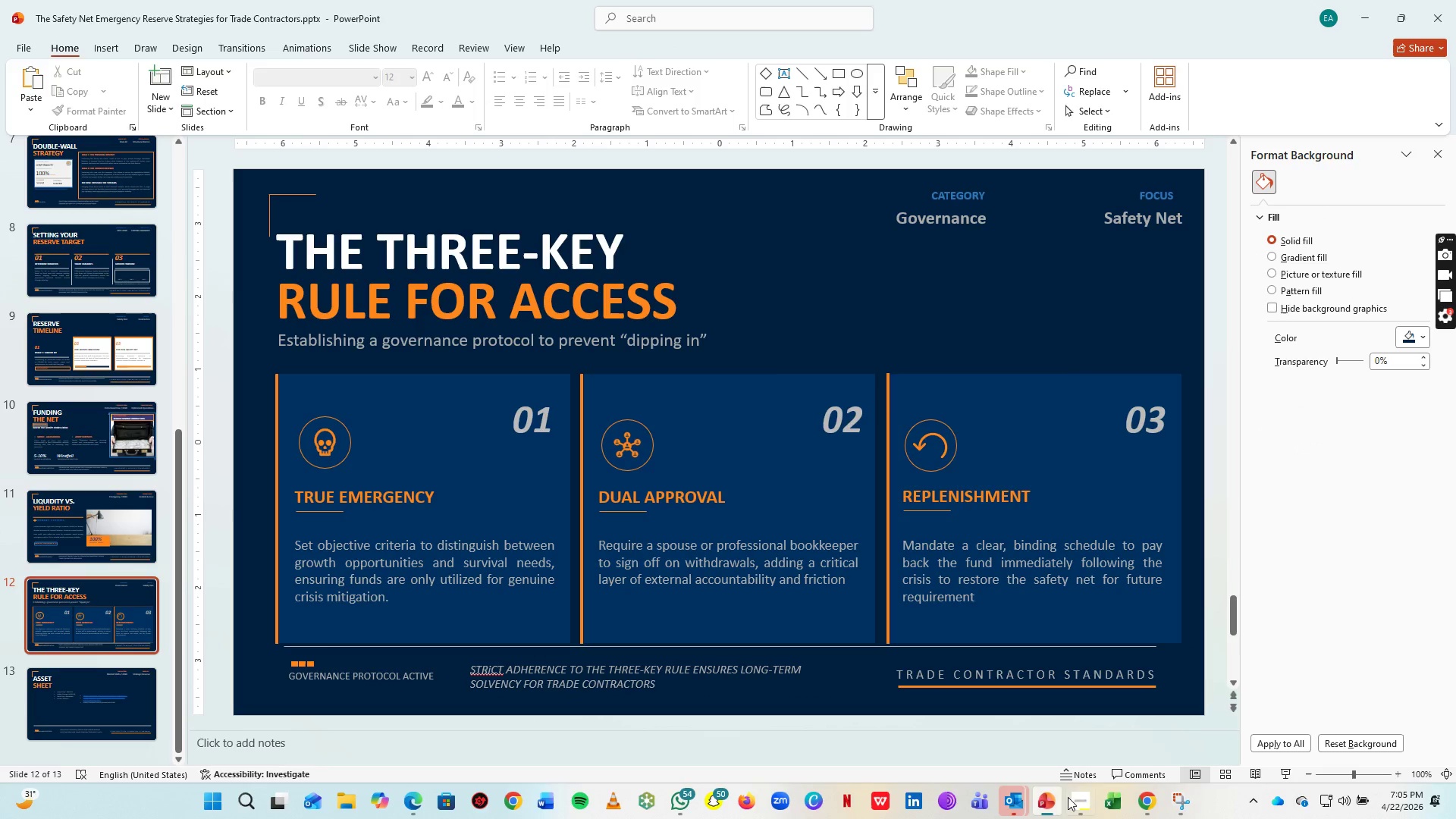 
left_click([1068, 797])